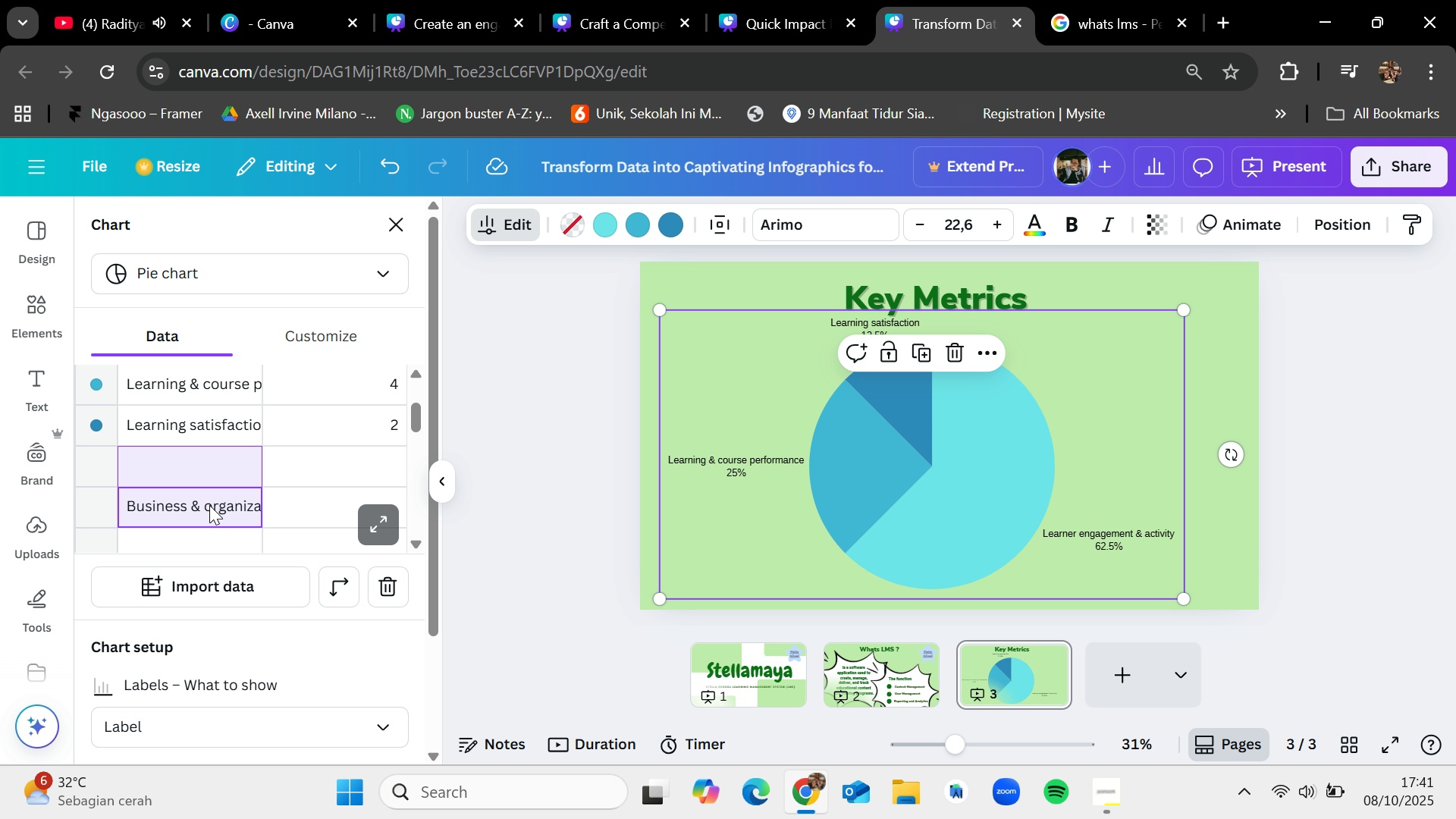 
left_click([209, 505])
 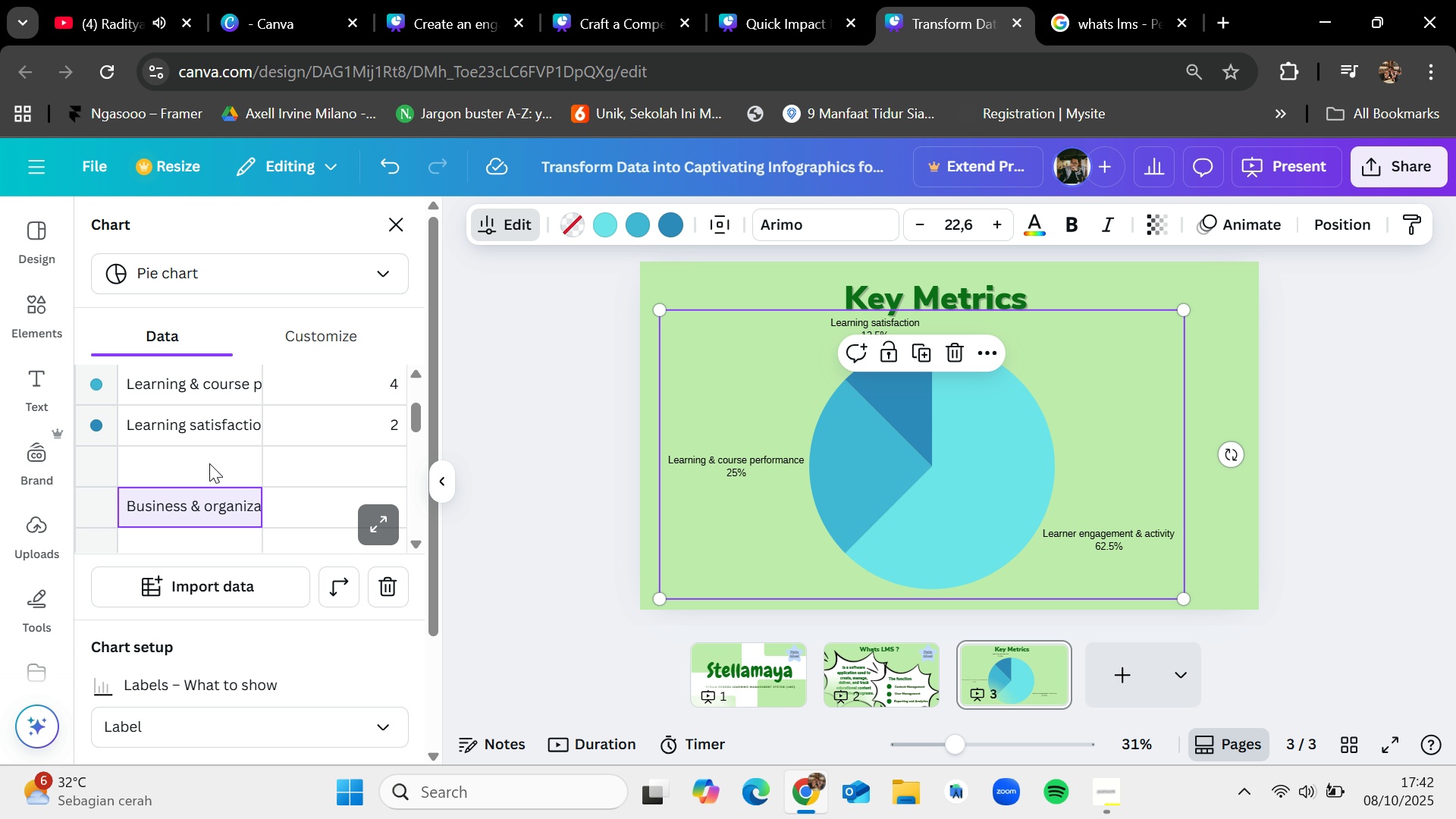 
left_click([209, 462])
 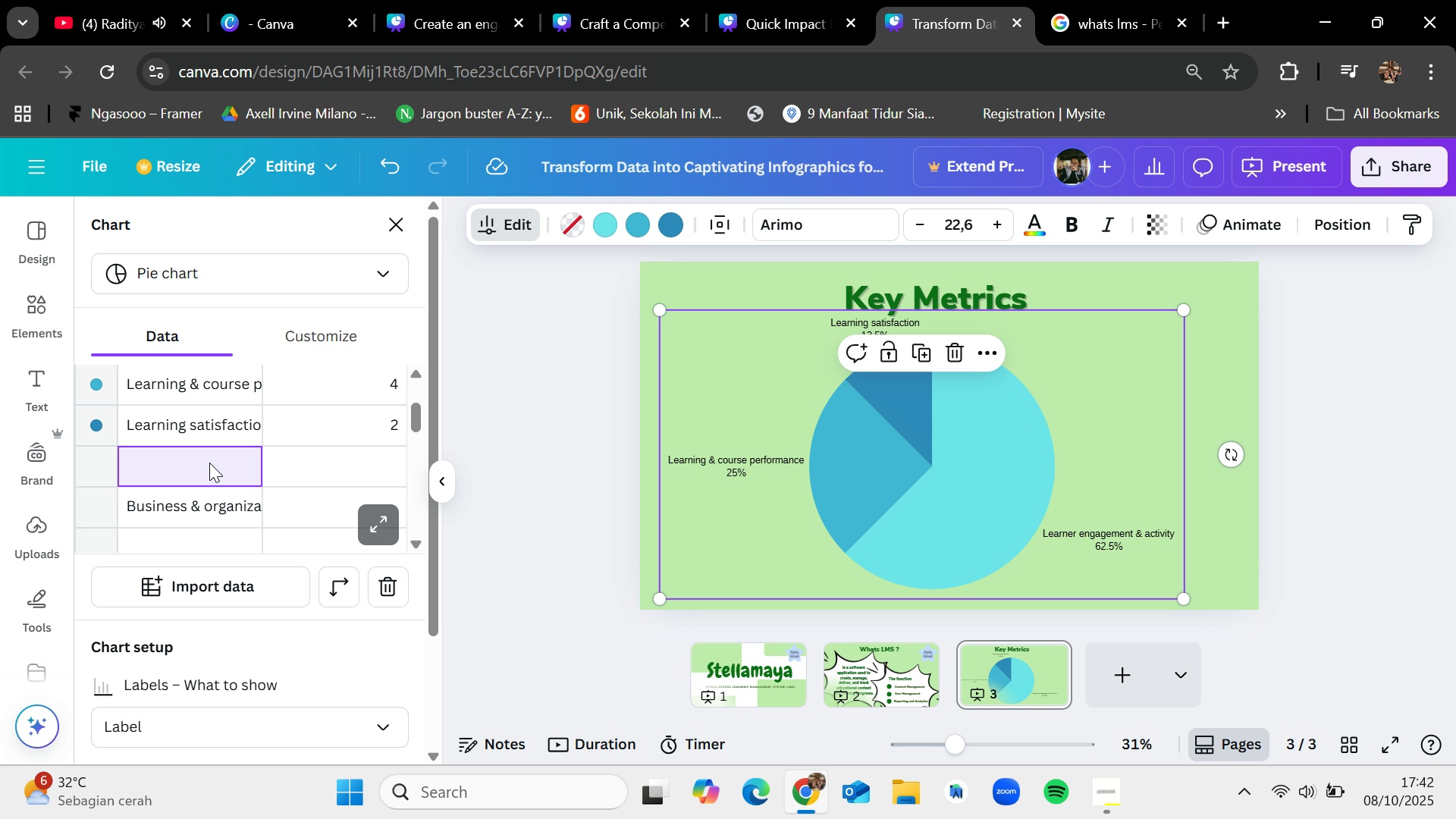 
right_click([209, 463])
 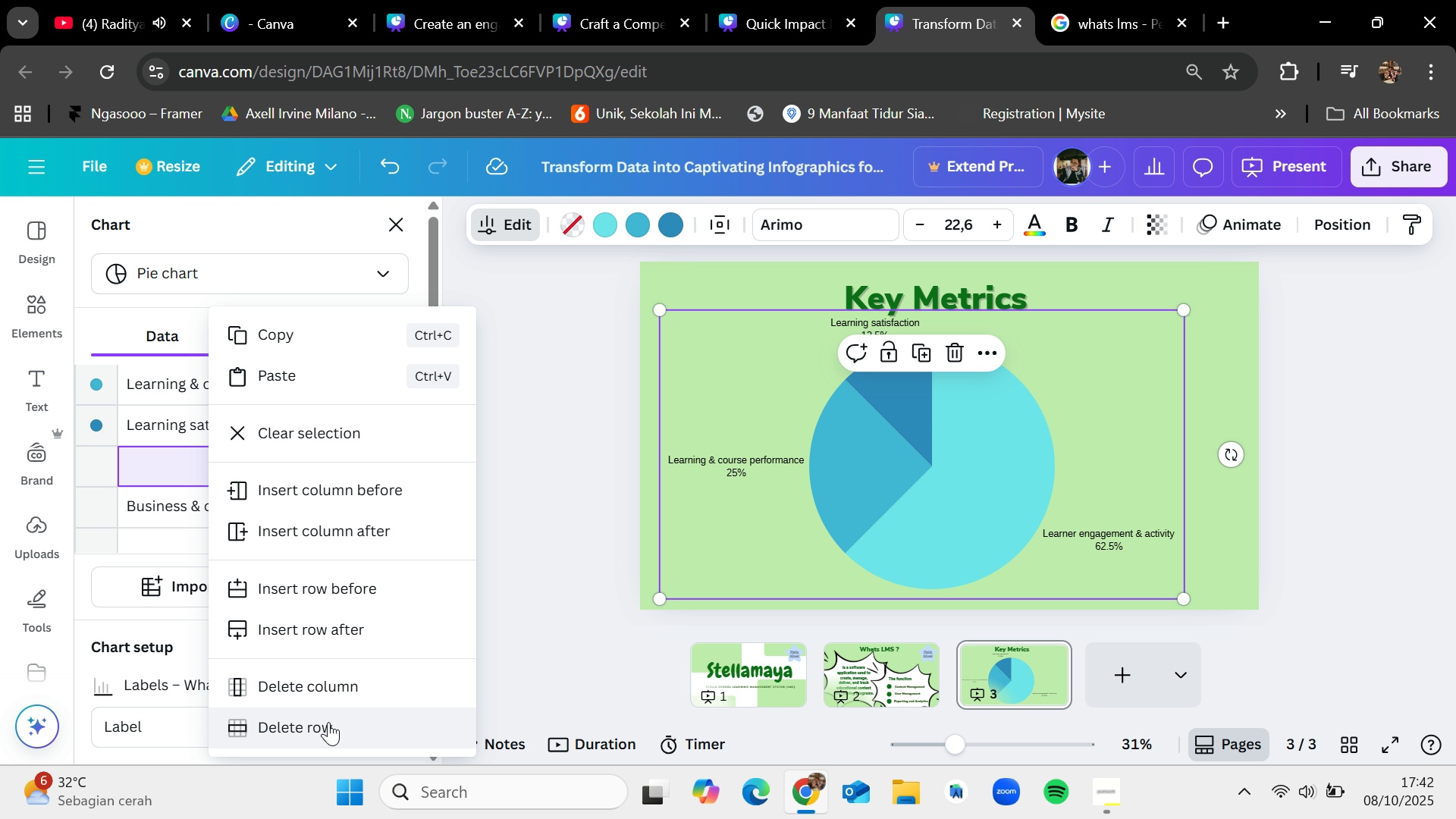 
left_click([328, 722])
 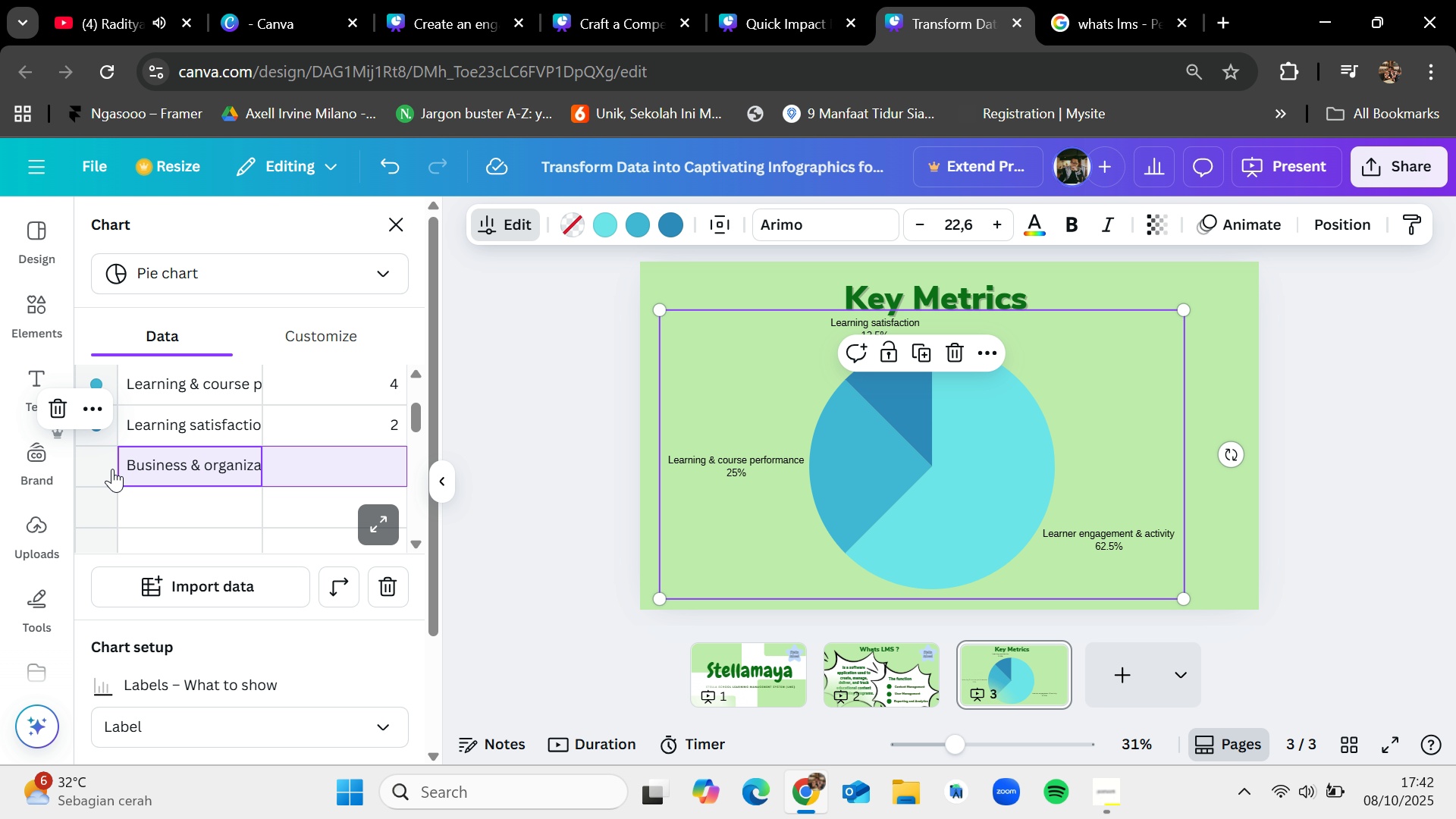 
scroll: coordinate [219, 492], scroll_direction: up, amount: 2.0
 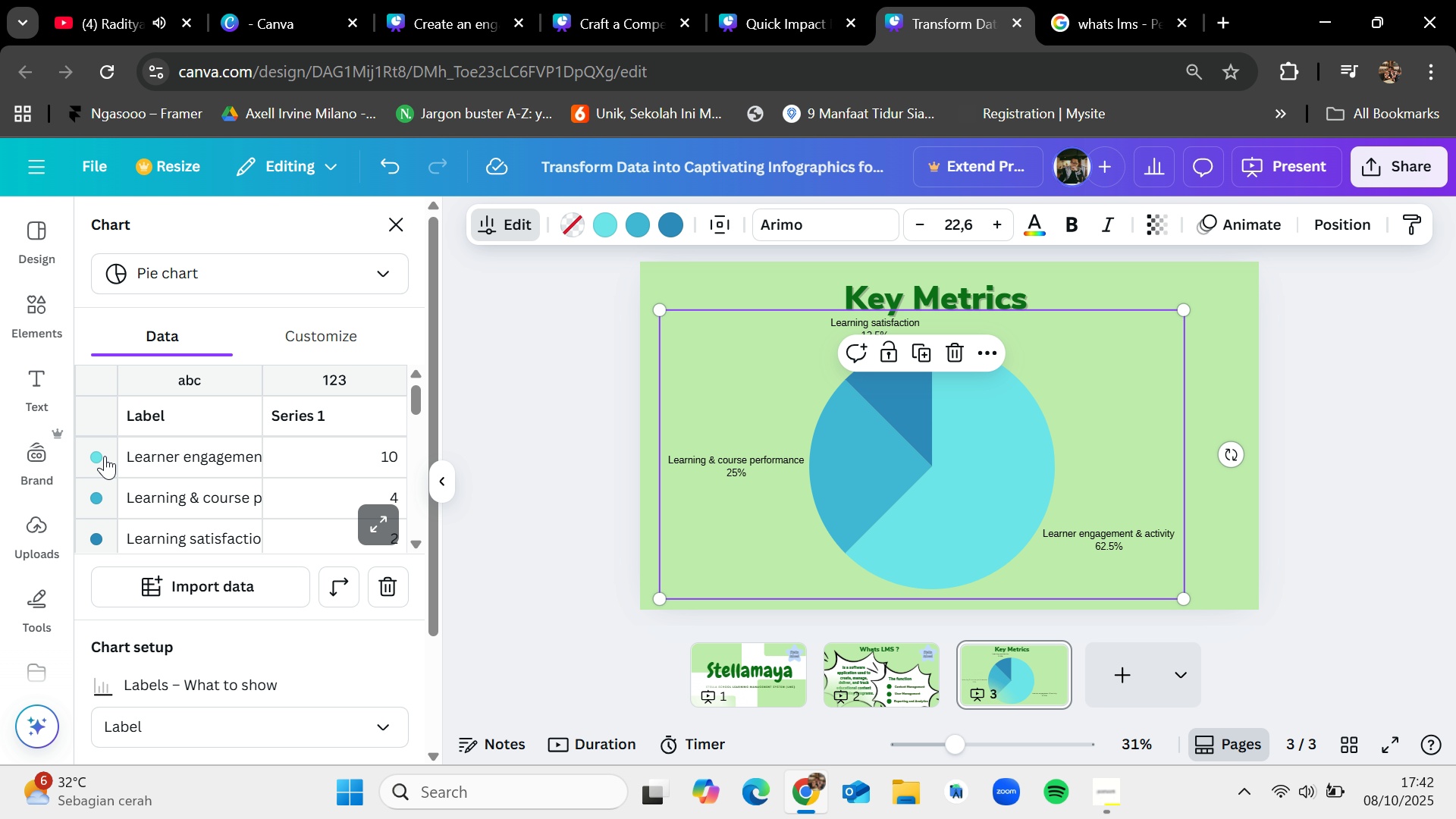 
left_click([105, 455])
 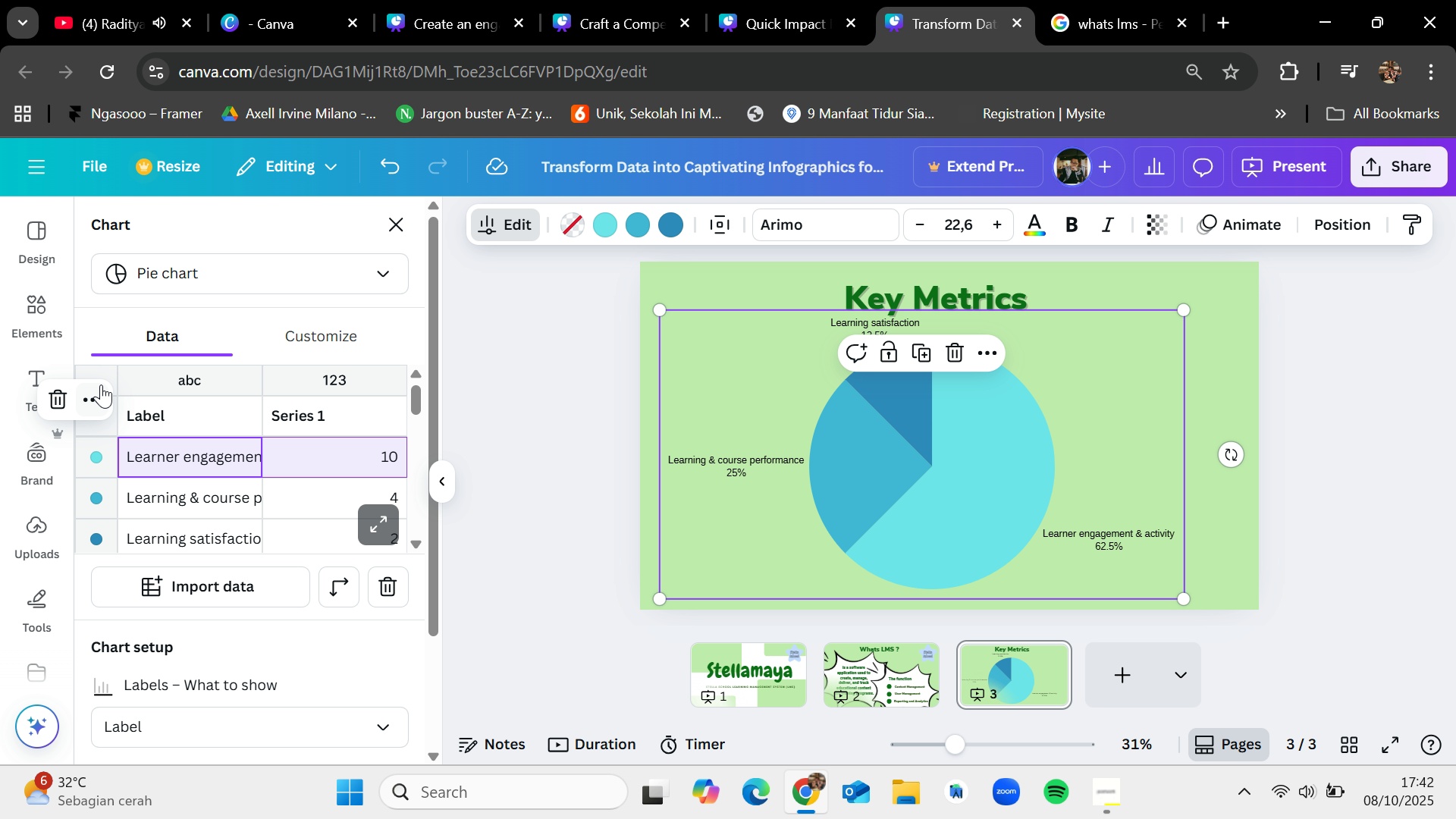 
left_click([93, 402])
 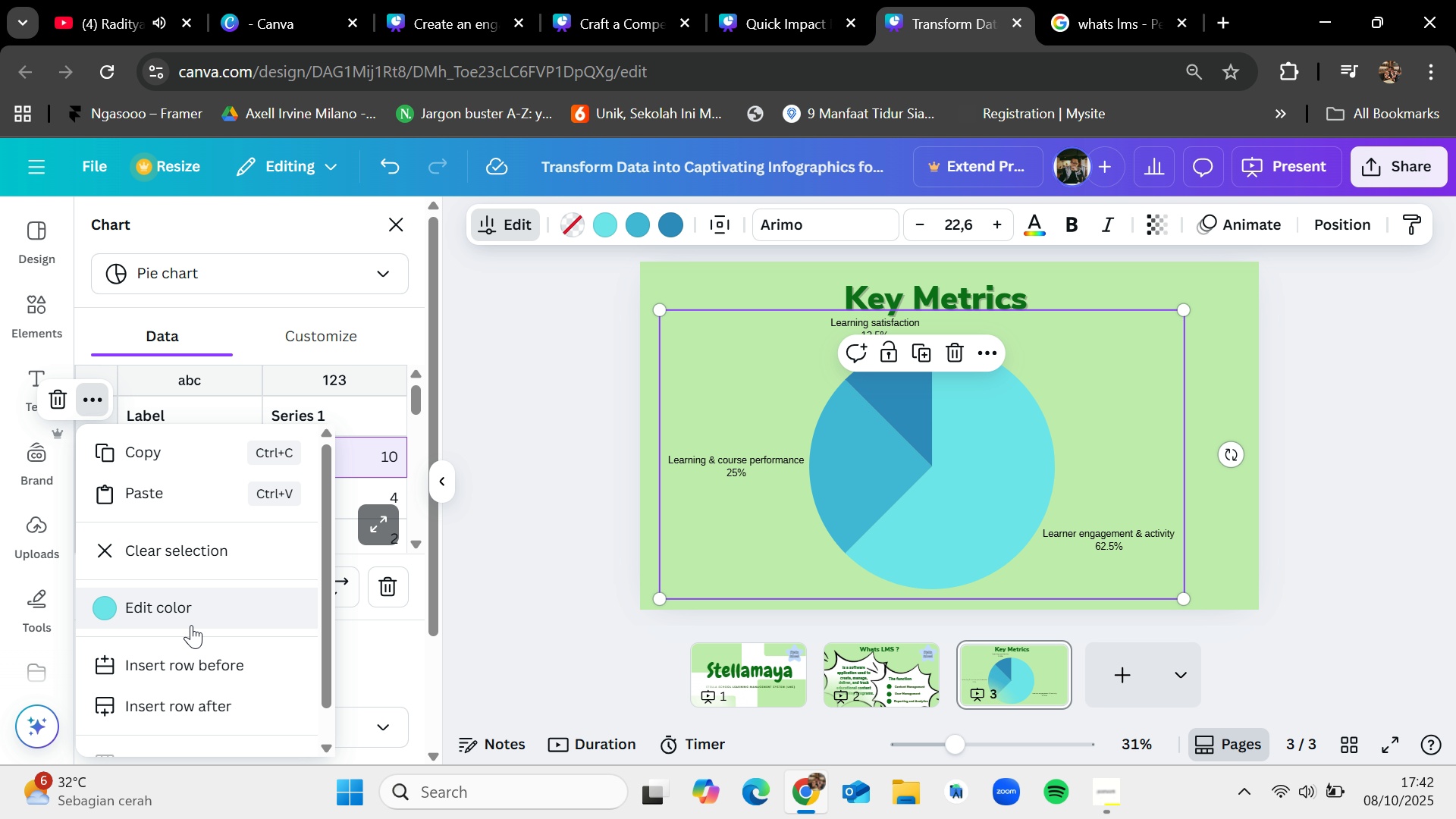 
scroll: coordinate [191, 629], scroll_direction: down, amount: 4.0
 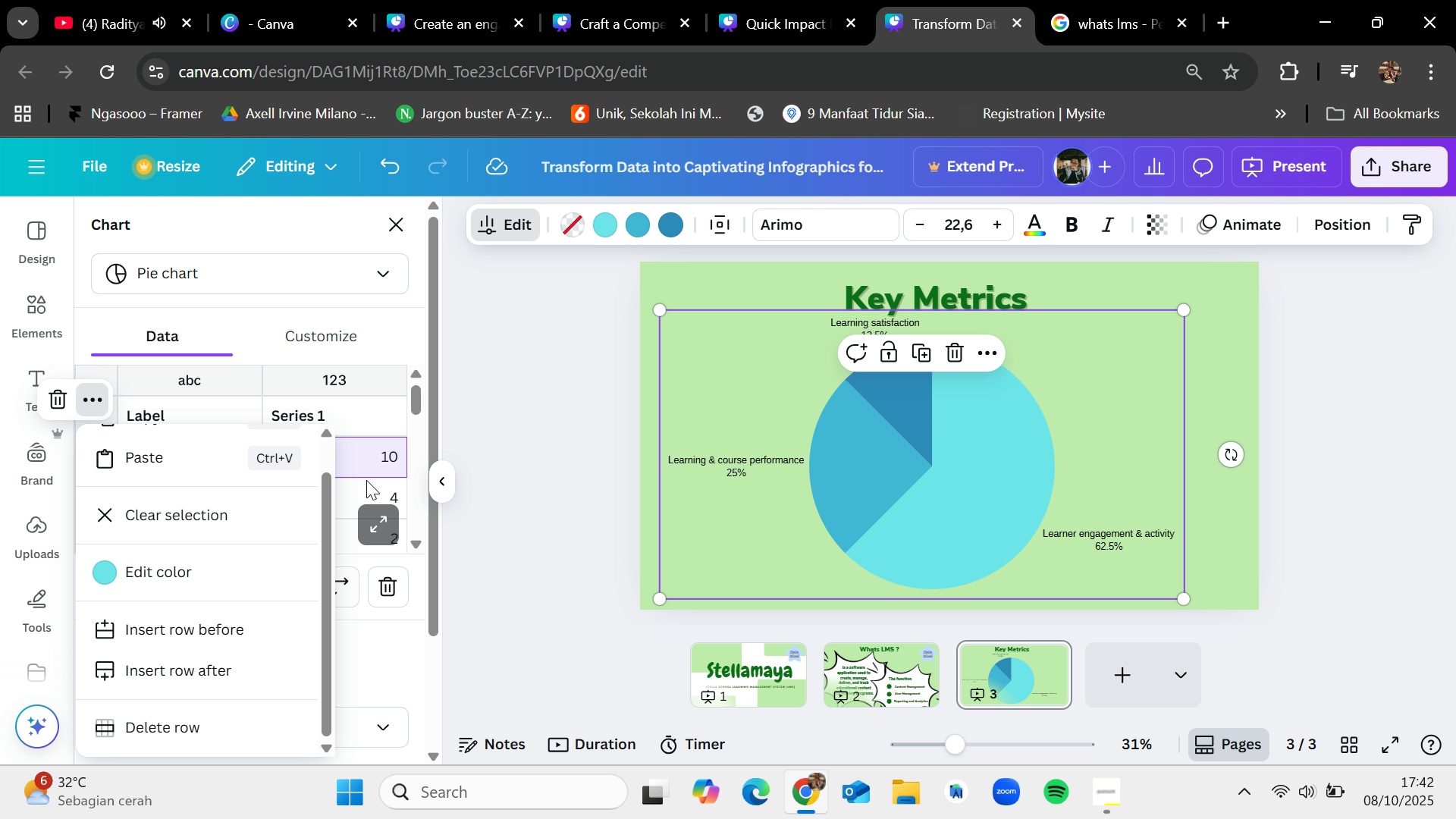 
left_click([372, 476])
 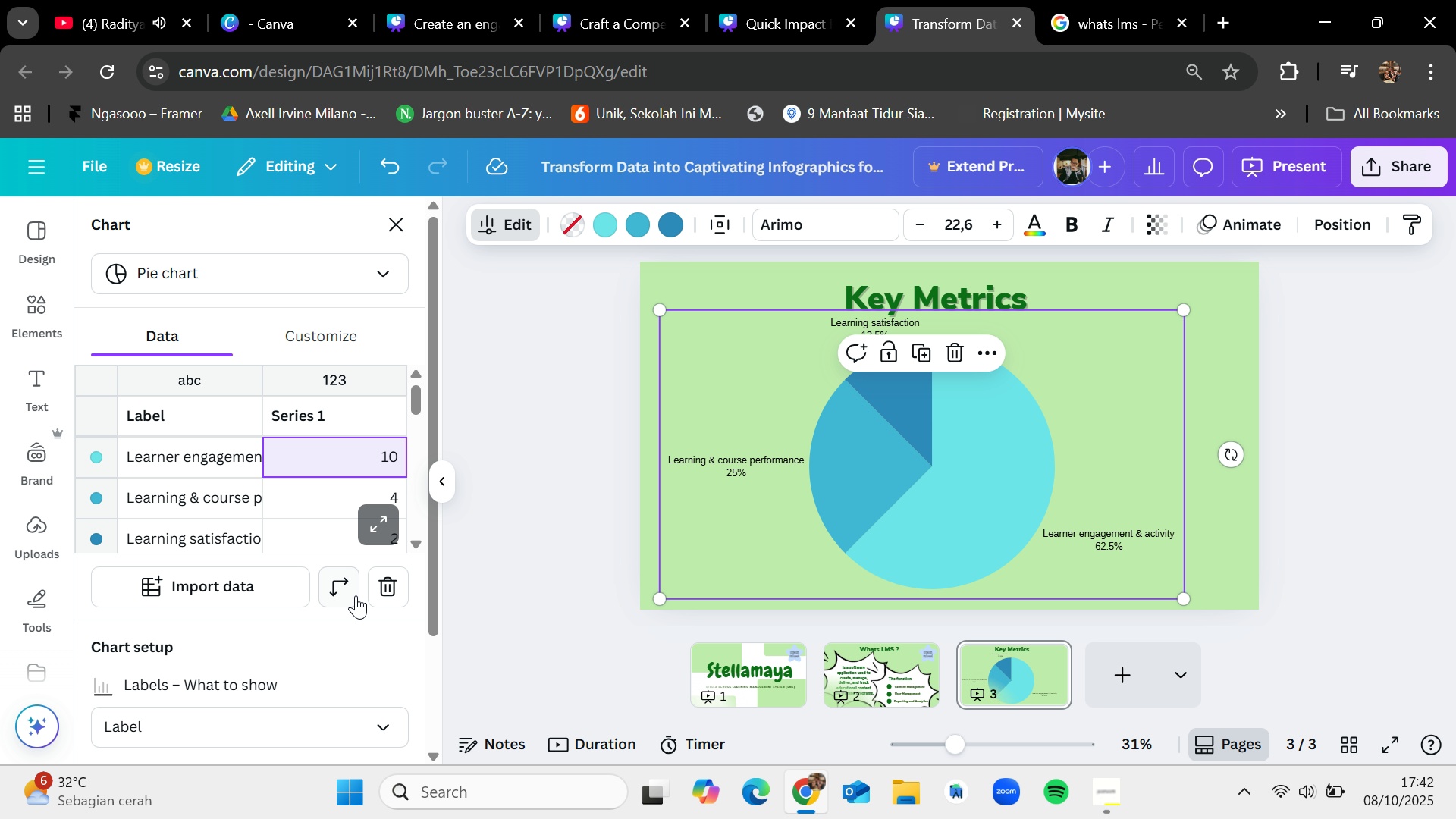 
mouse_move([335, 595])
 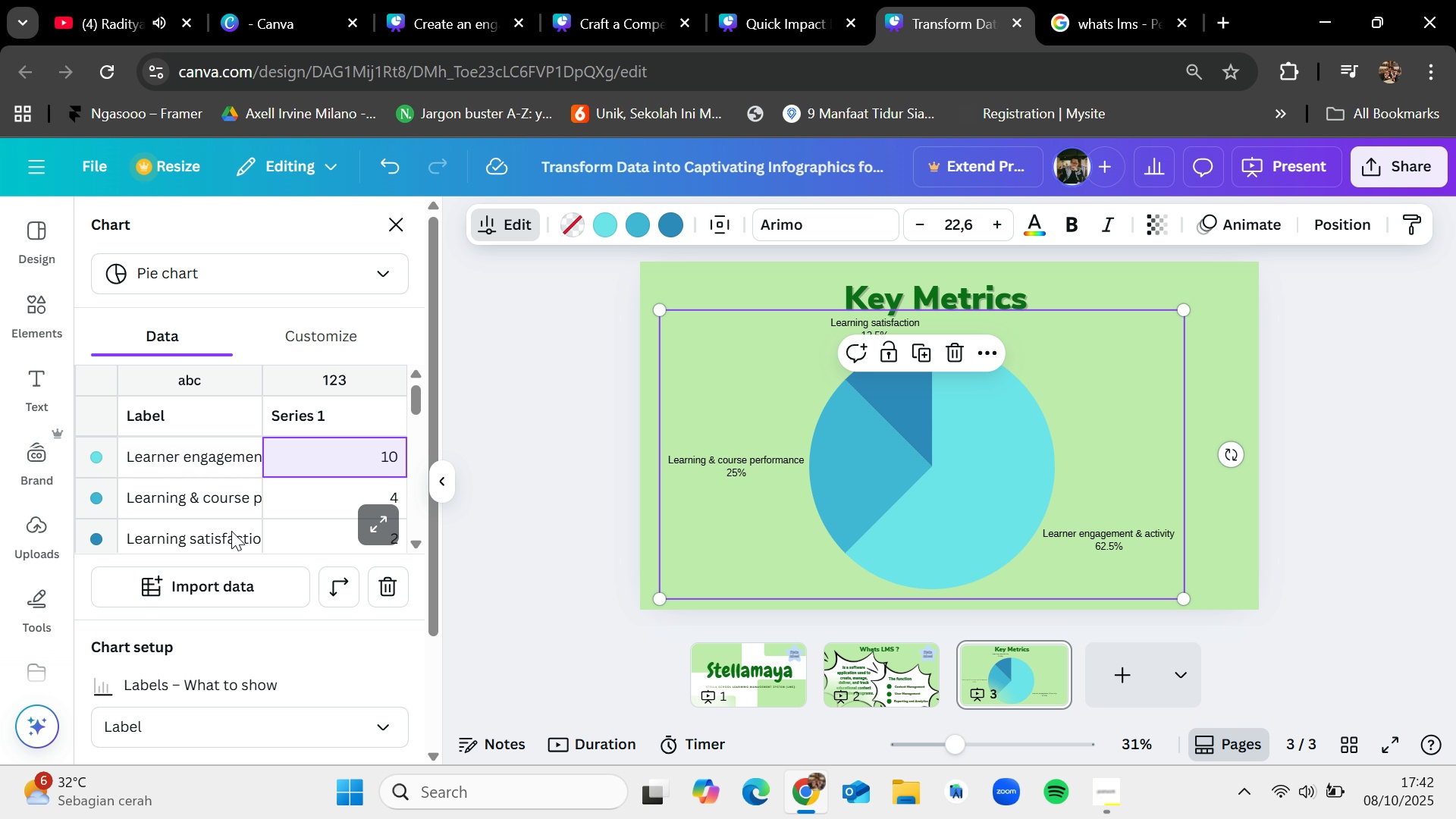 
scroll: coordinate [231, 531], scroll_direction: down, amount: 2.0
 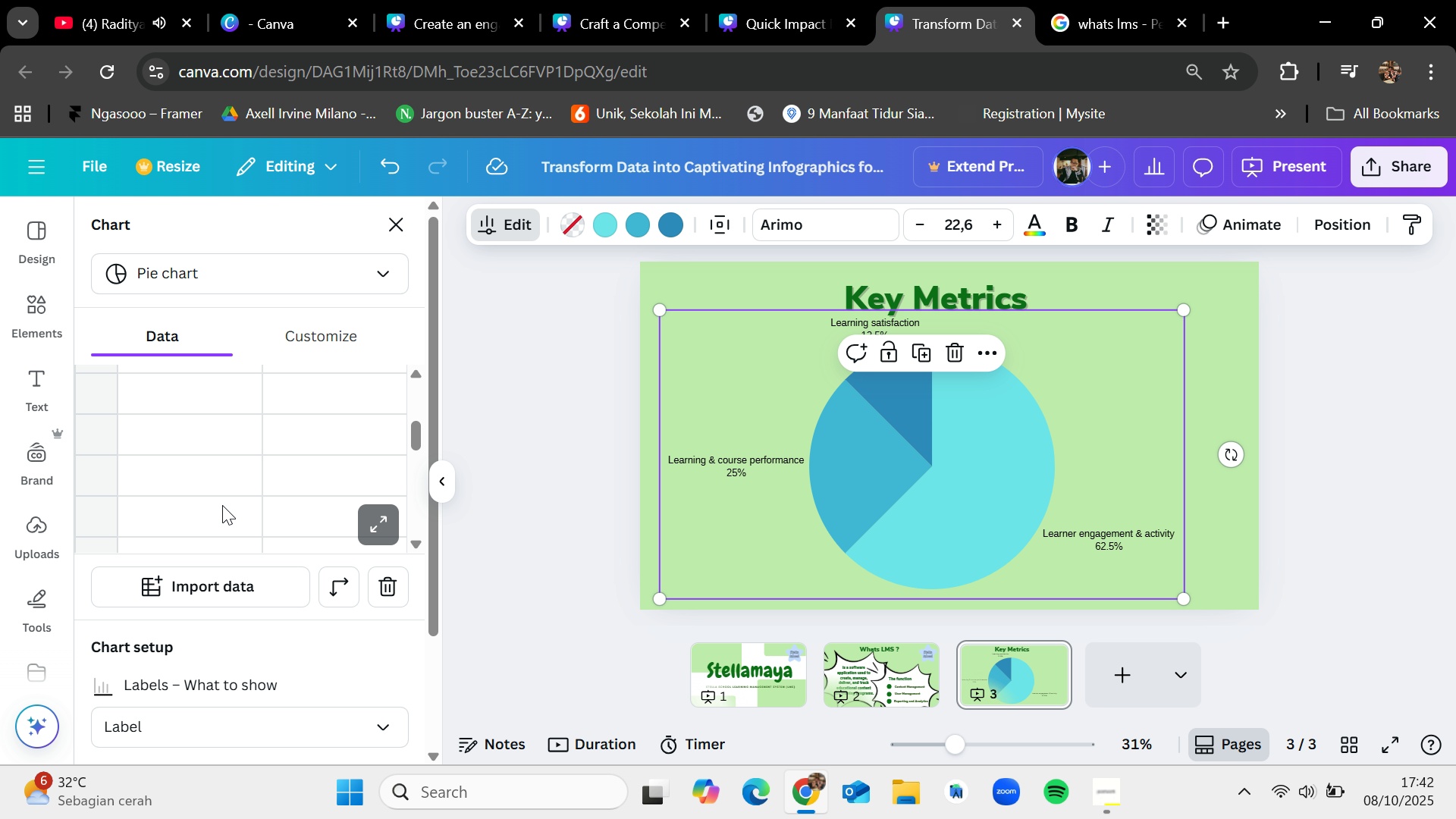 
scroll: coordinate [222, 505], scroll_direction: up, amount: 1.0
 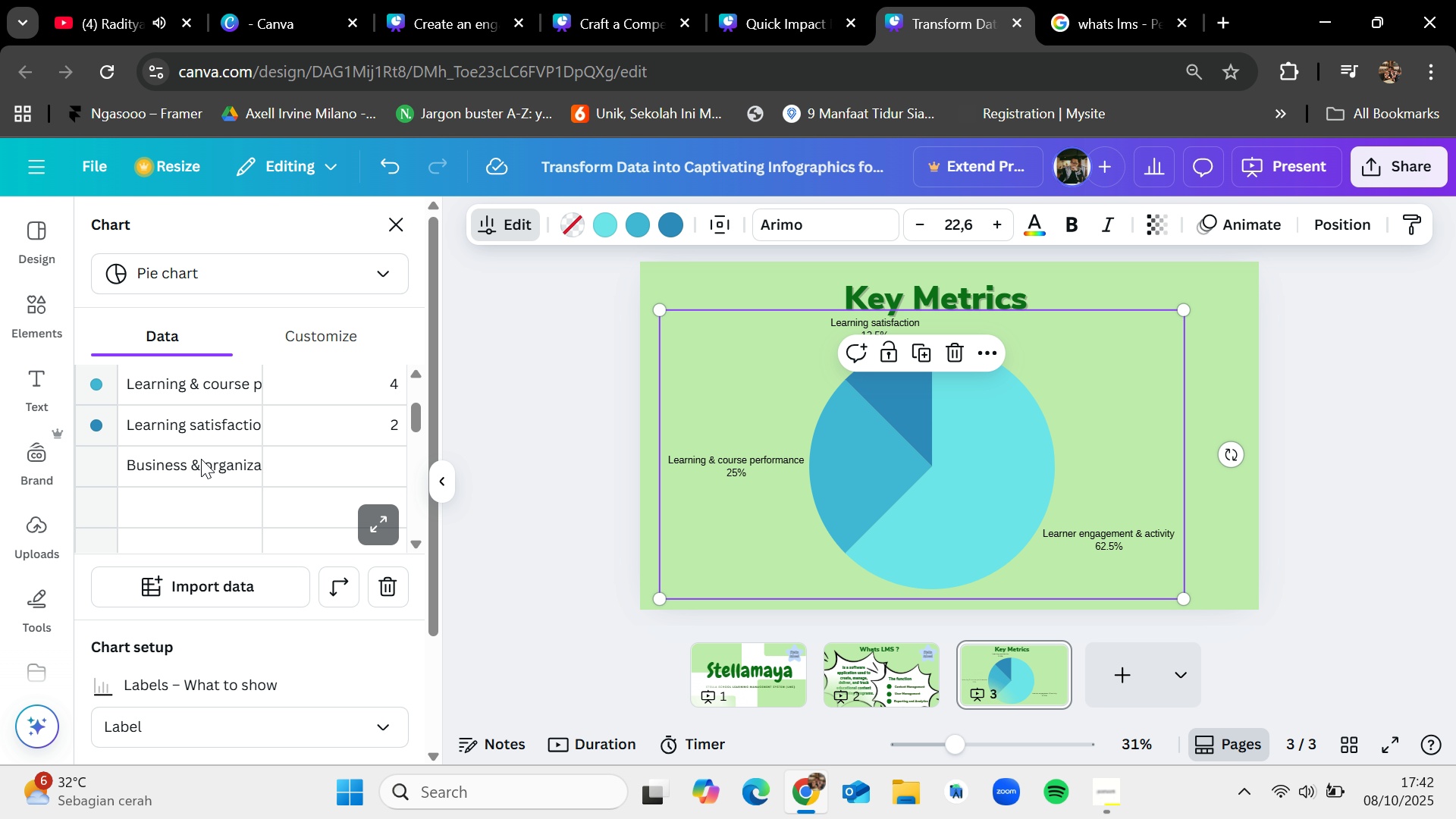 
left_click([201, 455])
 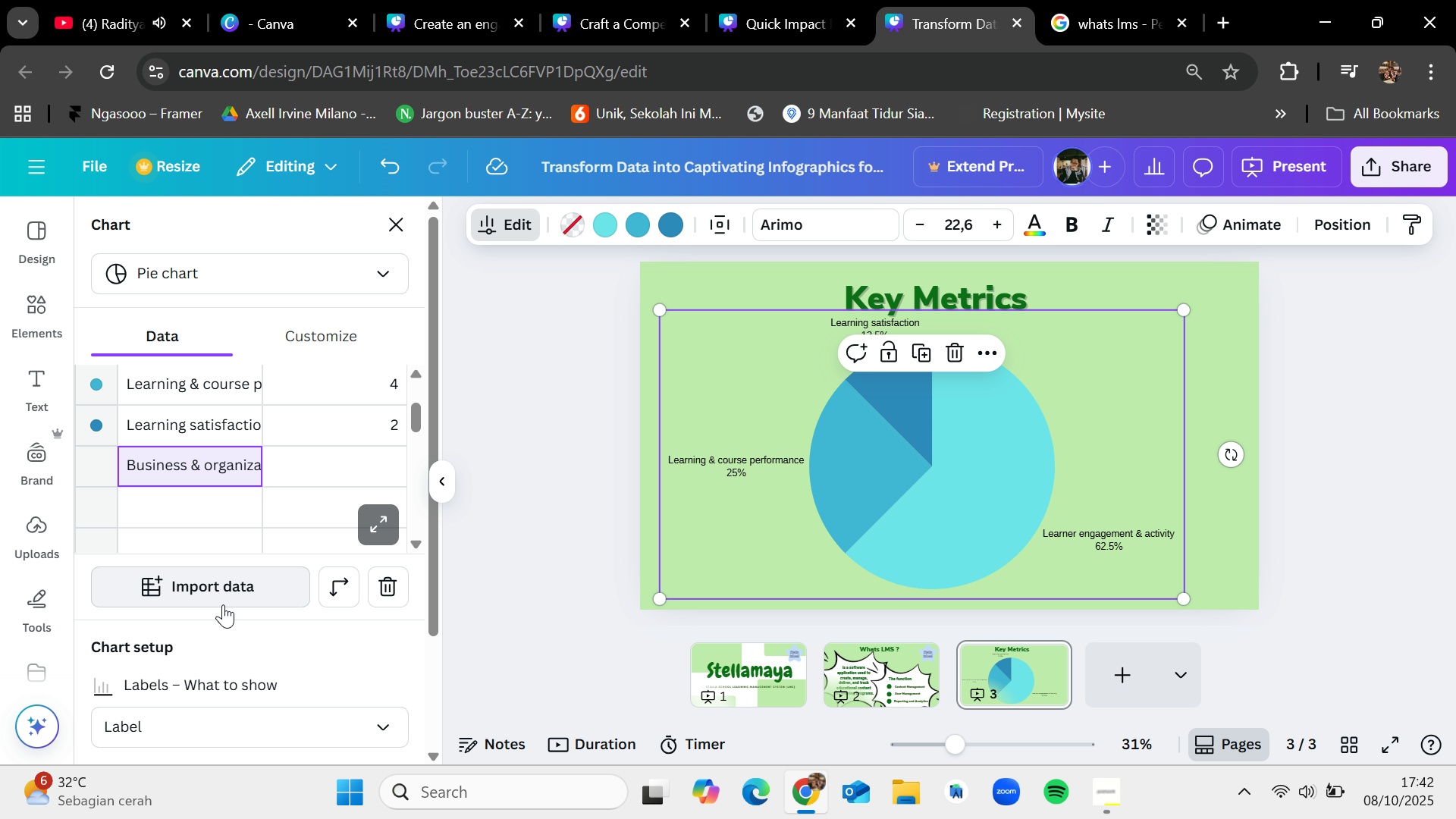 
scroll: coordinate [223, 609], scroll_direction: down, amount: 1.0
 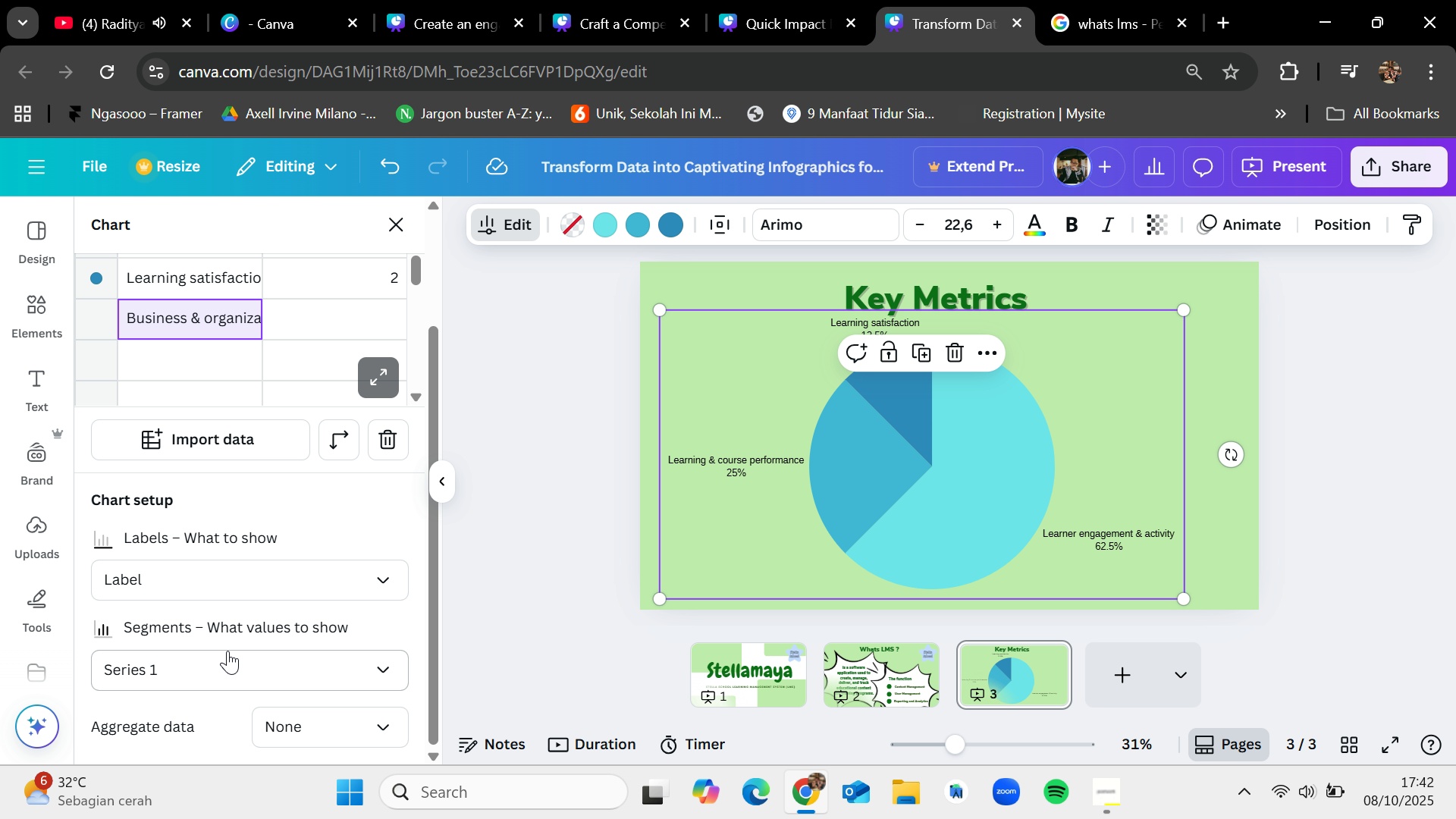 
scroll: coordinate [228, 651], scroll_direction: up, amount: 3.0
 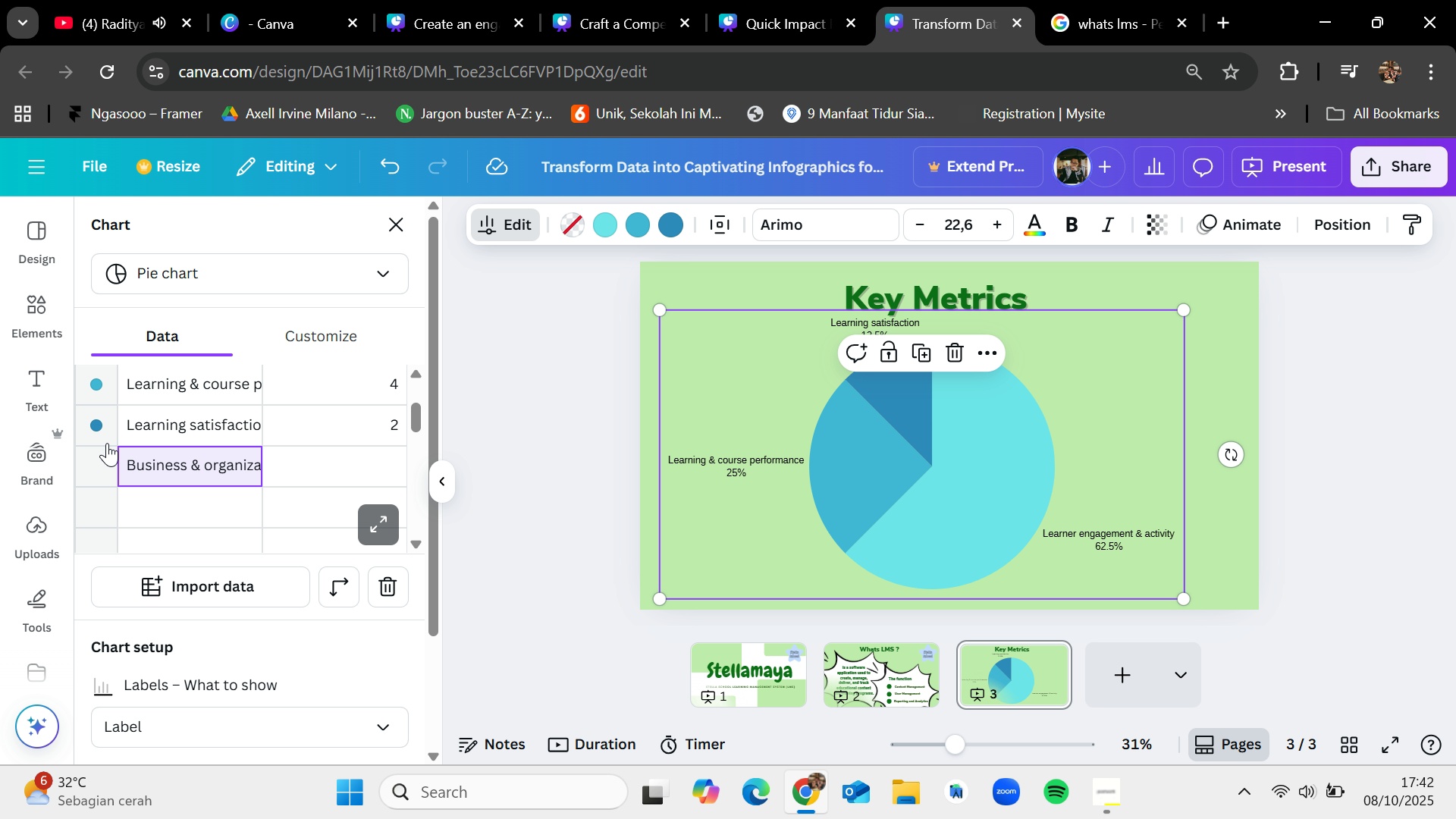 
double_click([109, 460])
 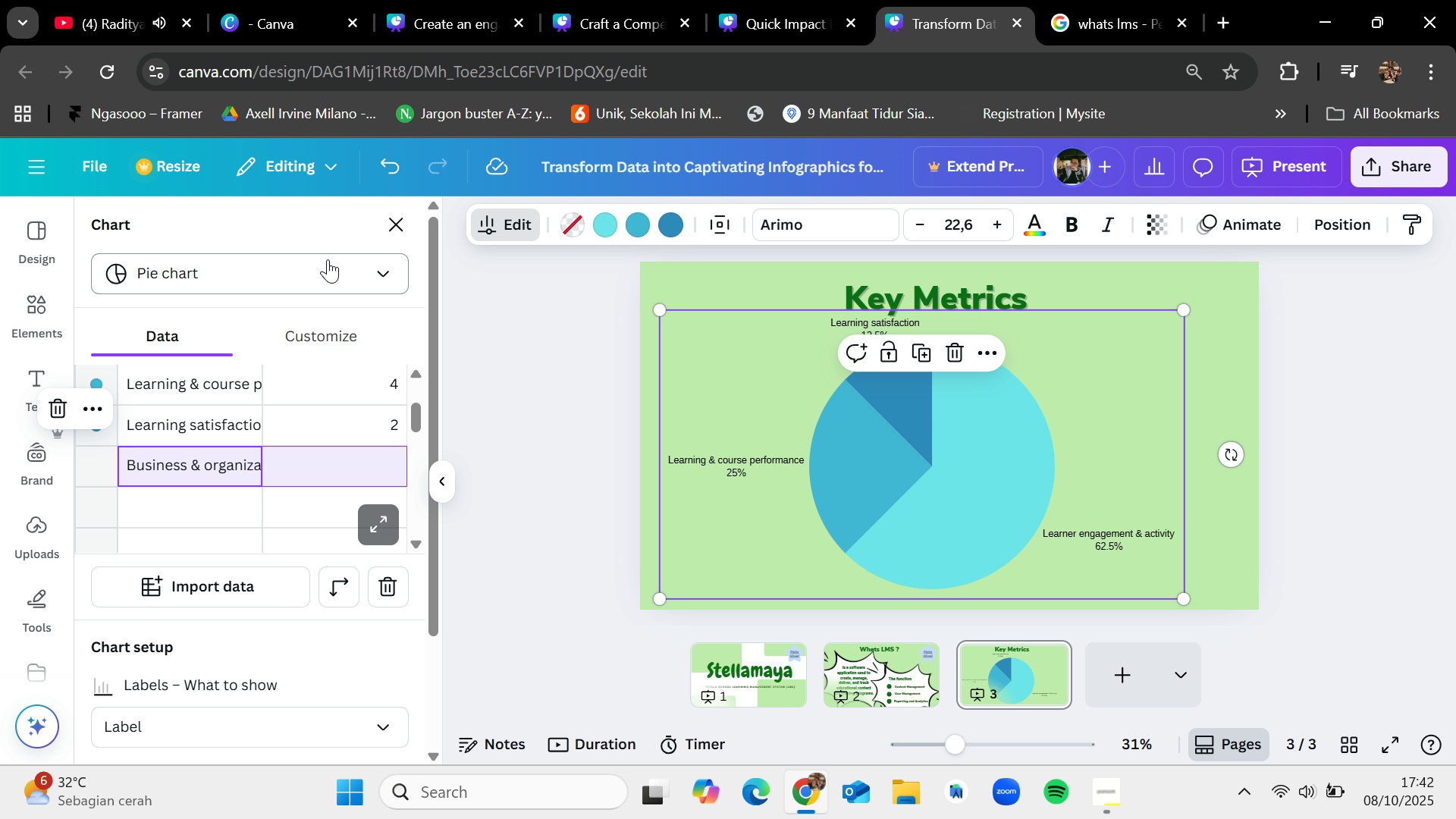 
left_click([328, 259])
 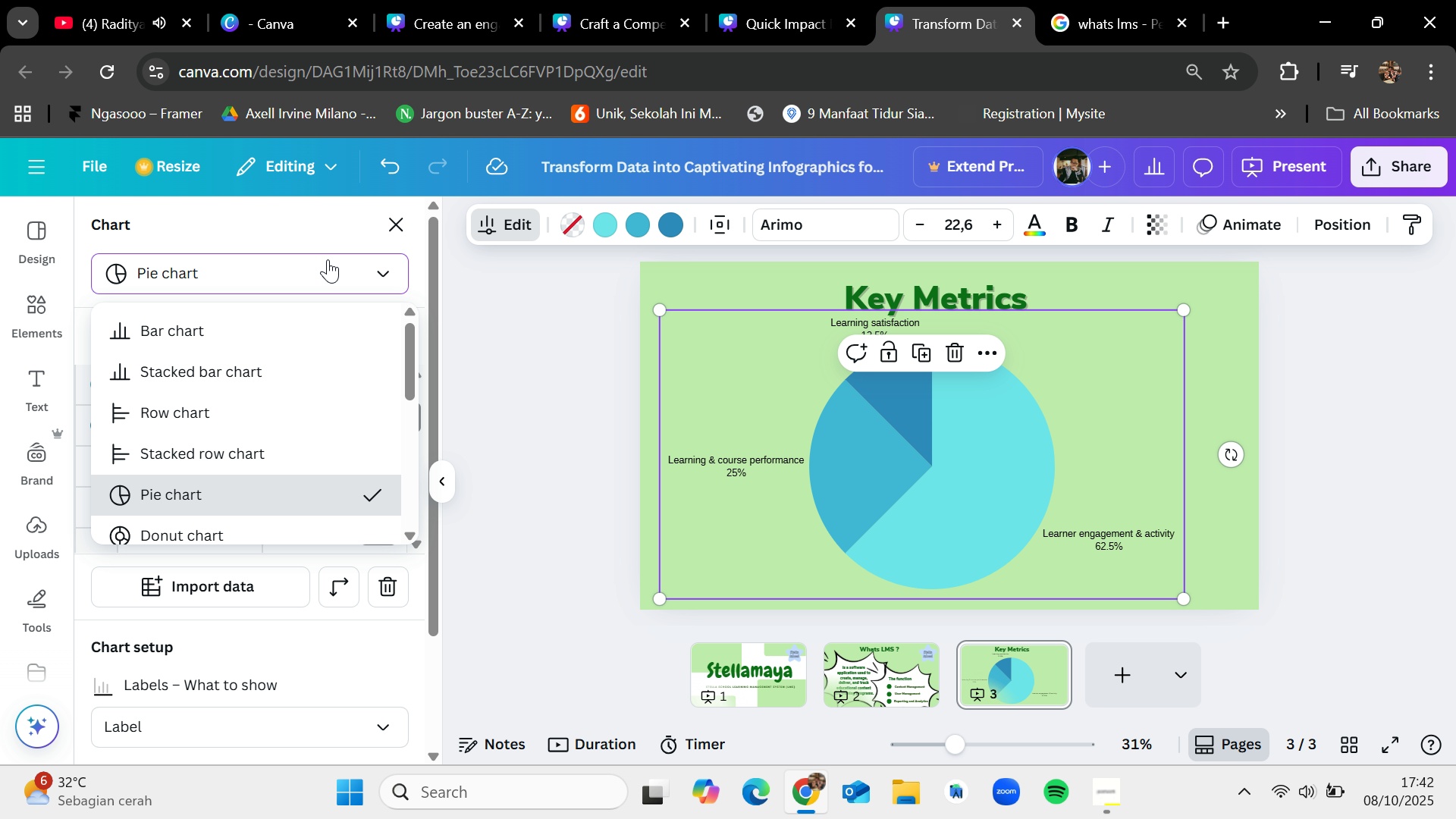 
left_click([328, 259])
 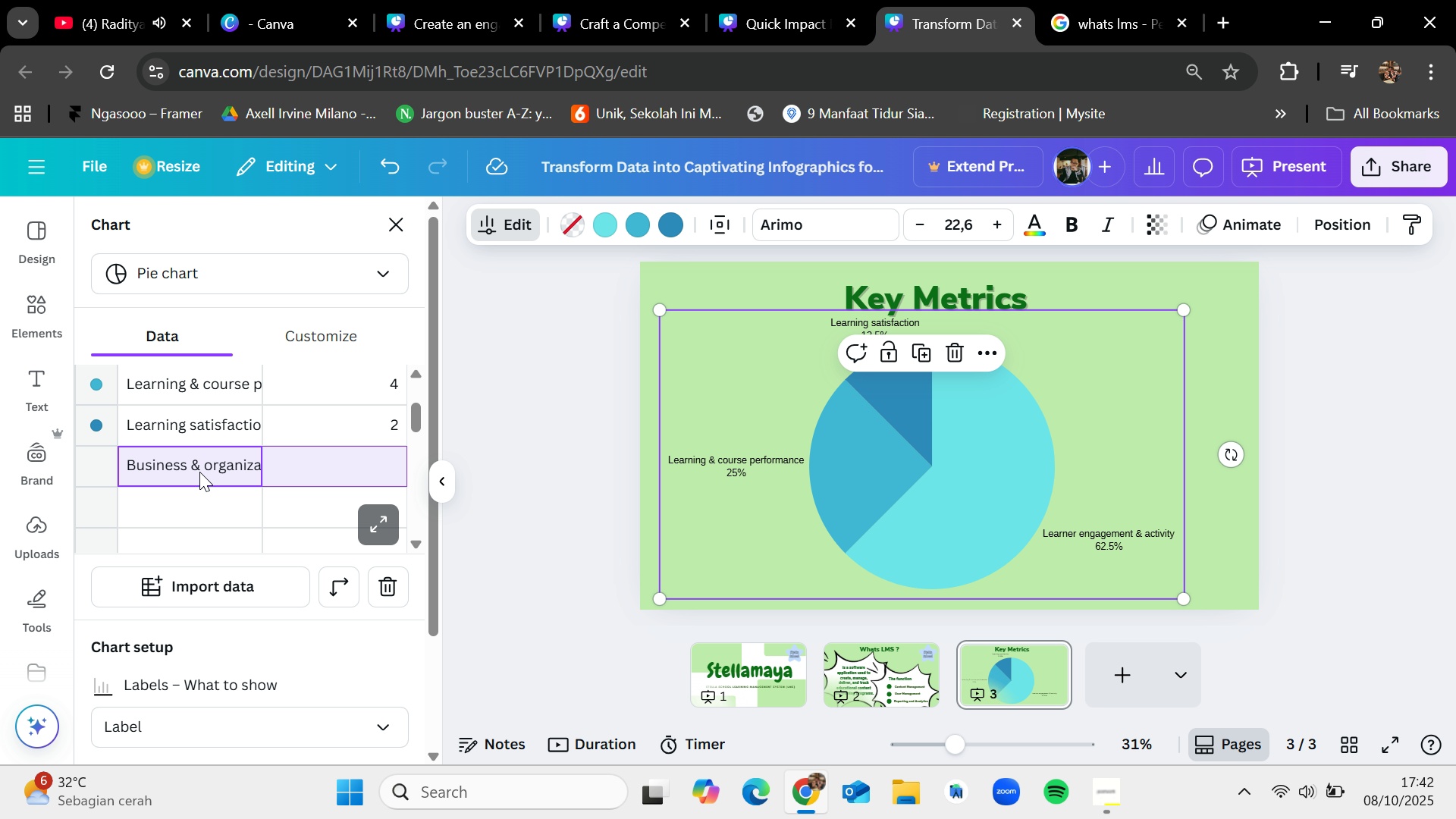 
double_click([201, 469])
 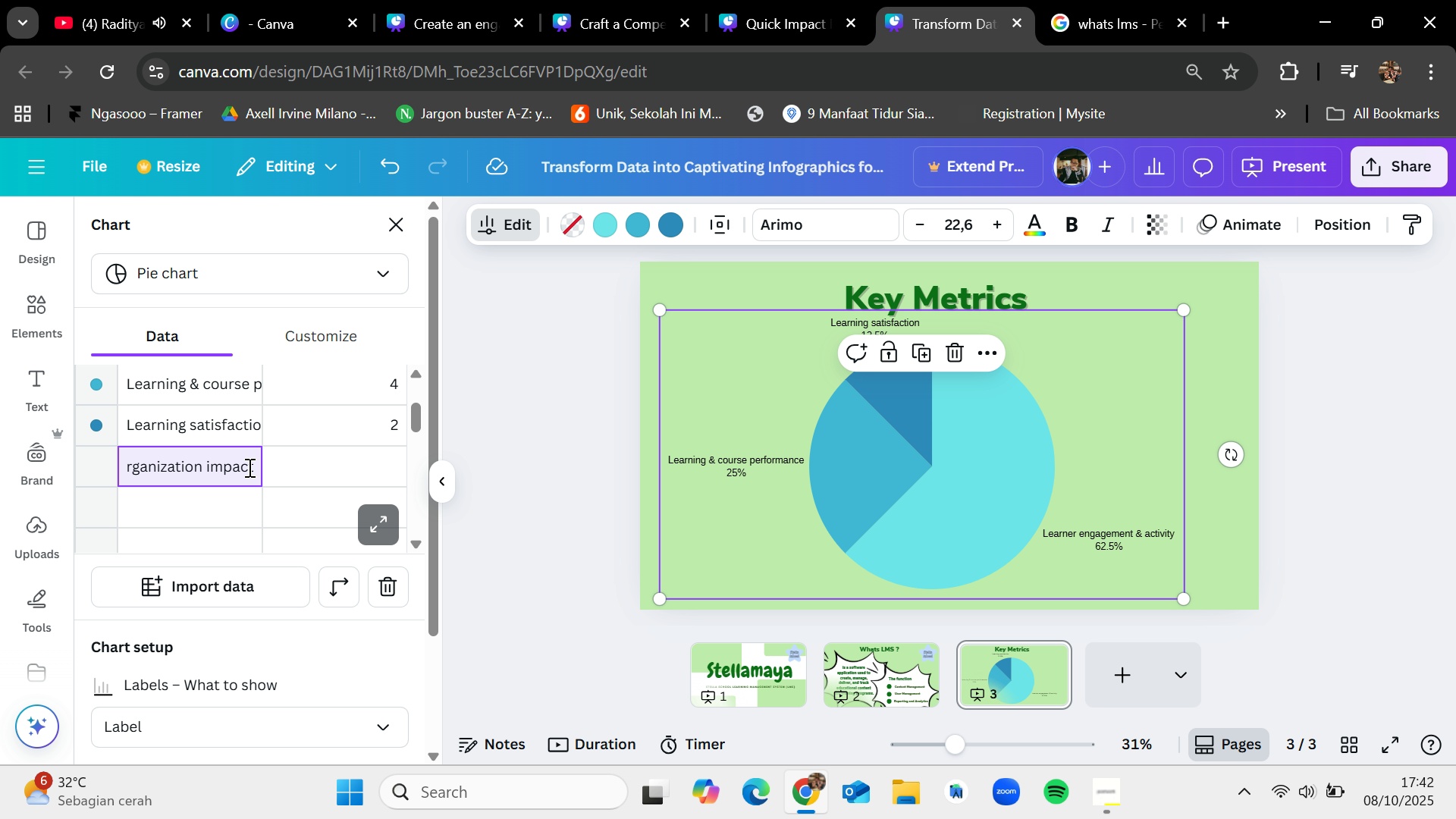 
left_click_drag(start_coordinate=[251, 469], to_coordinate=[99, 448])
 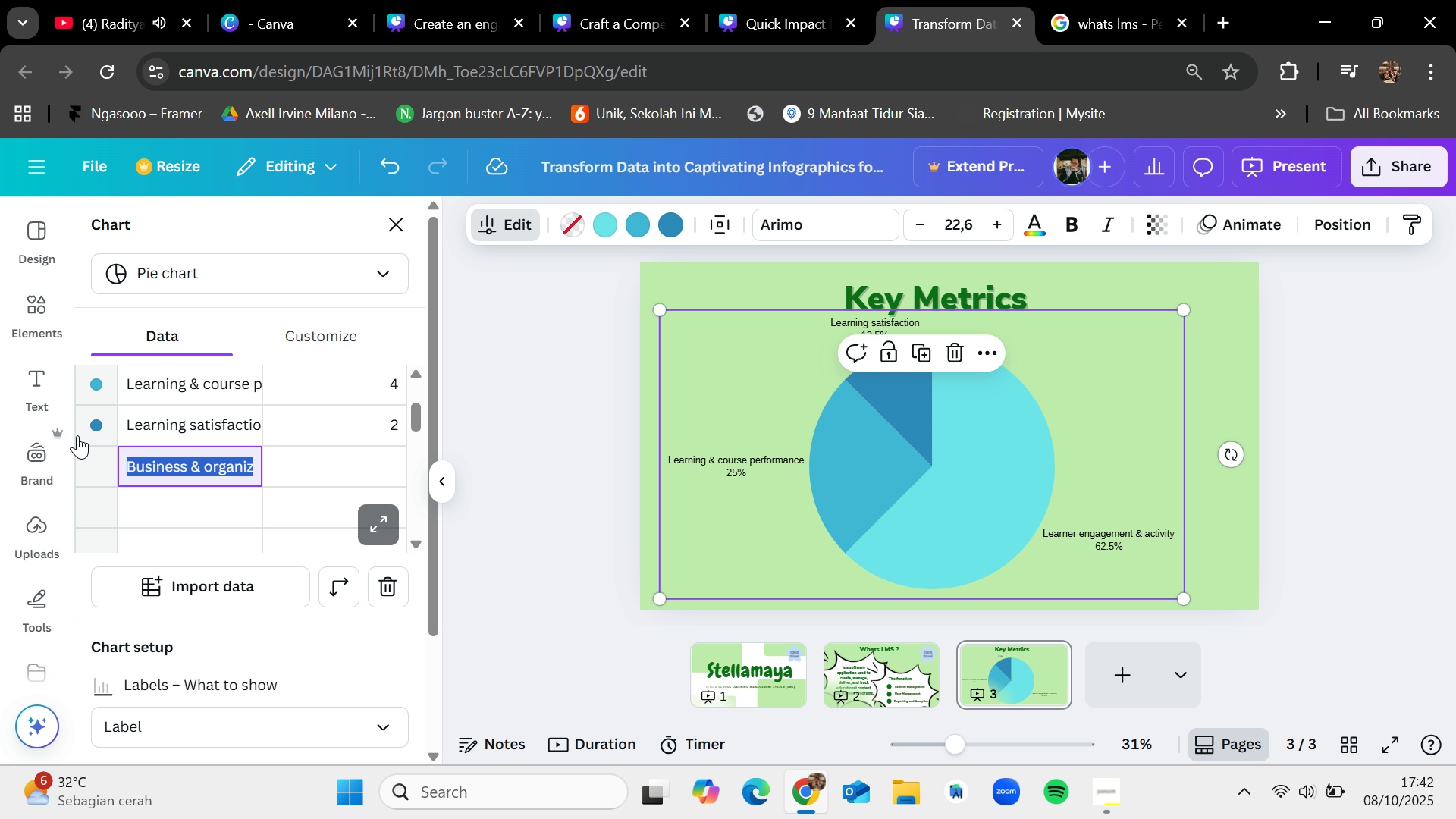 
key(Backspace)
 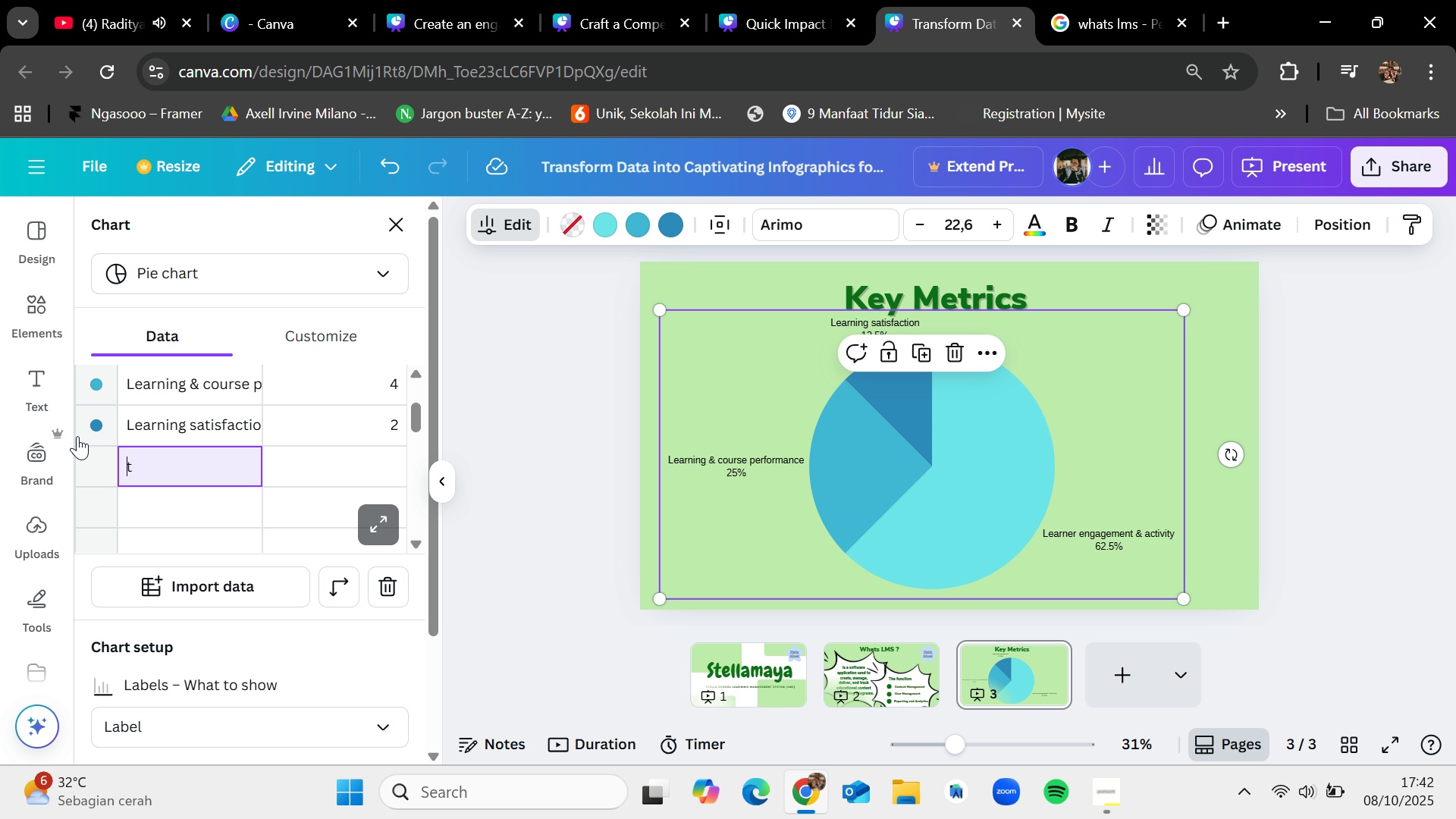 
key(Backspace)
 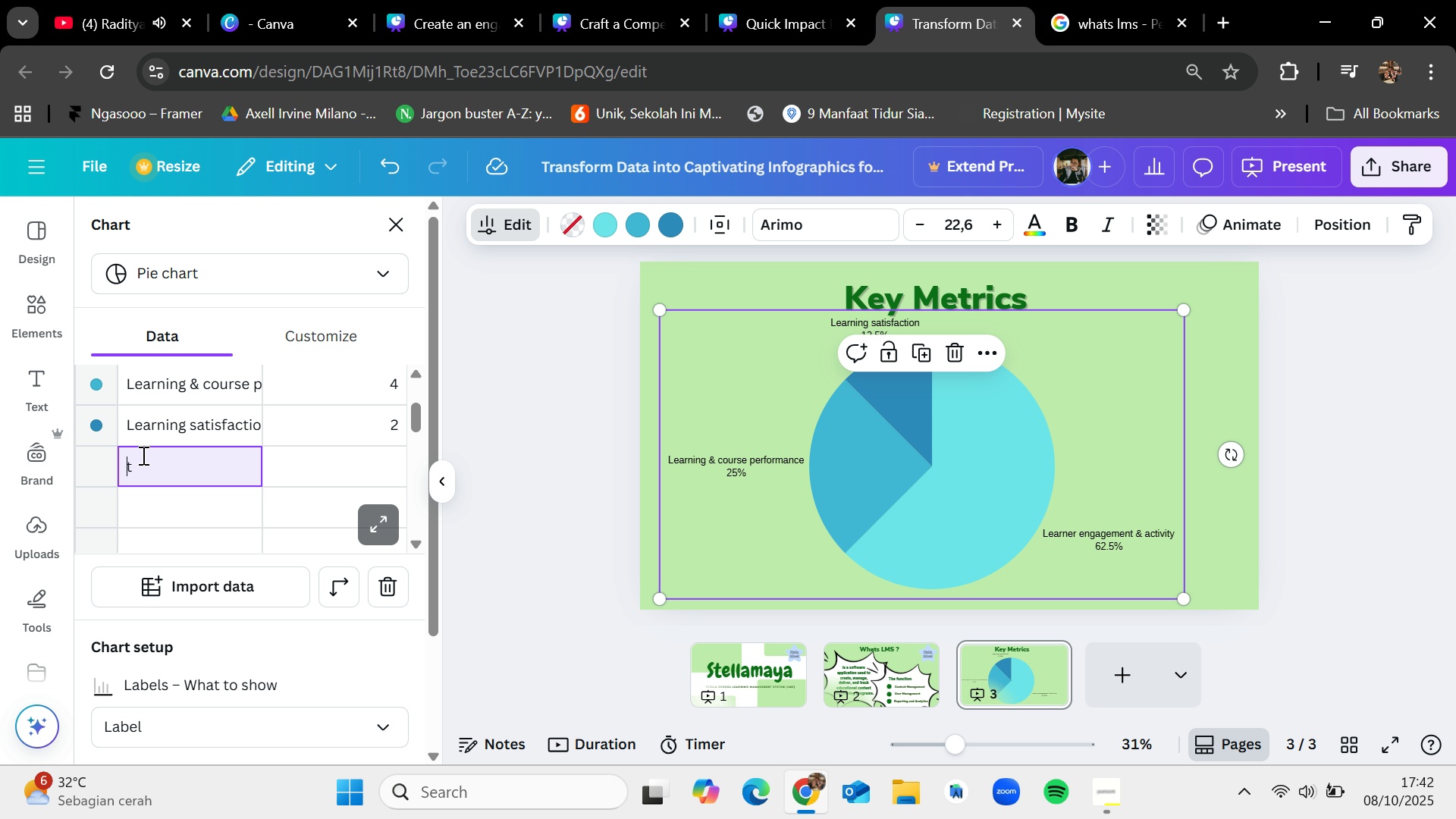 
left_click([154, 460])
 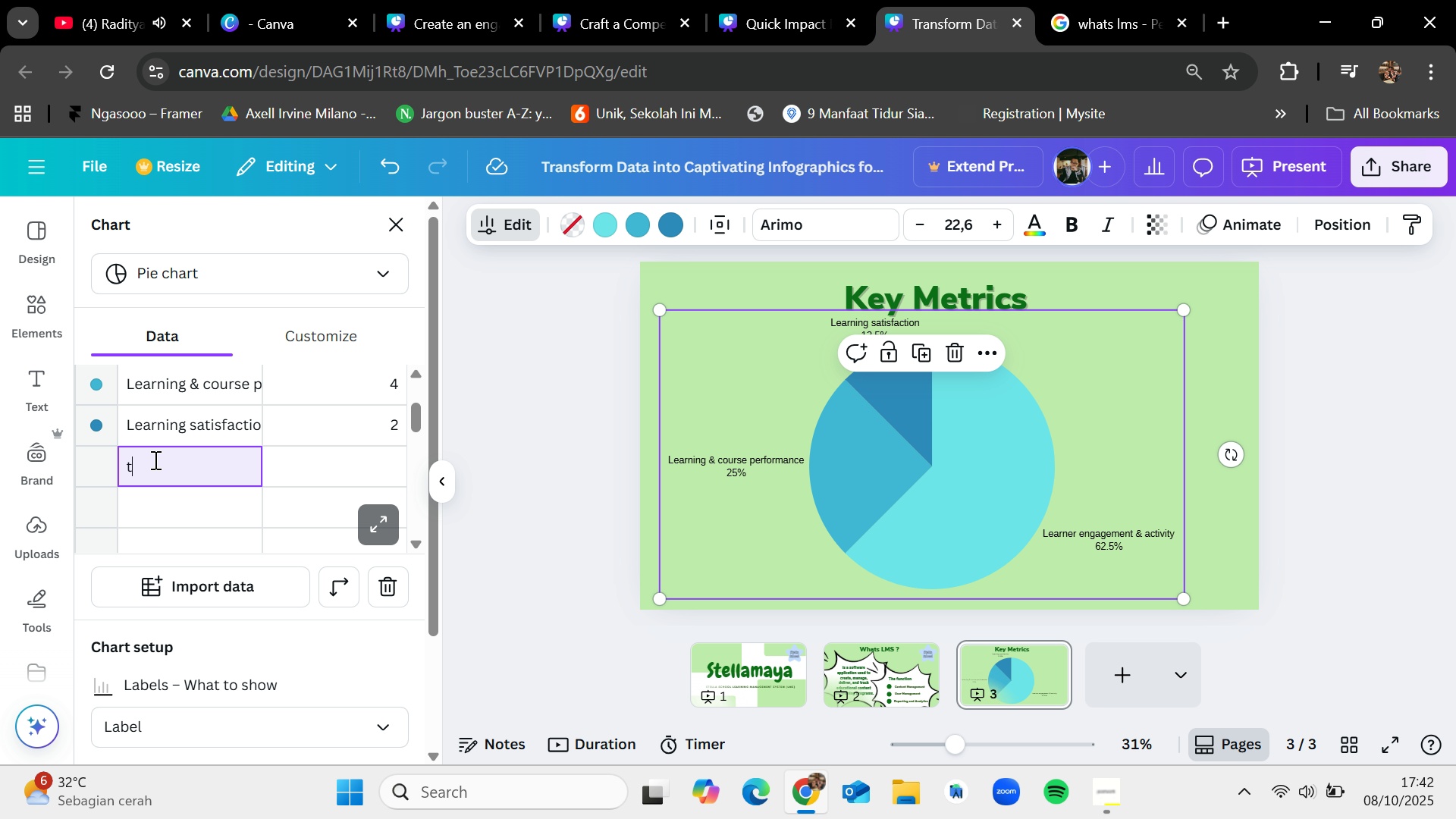 
key(Backspace)
 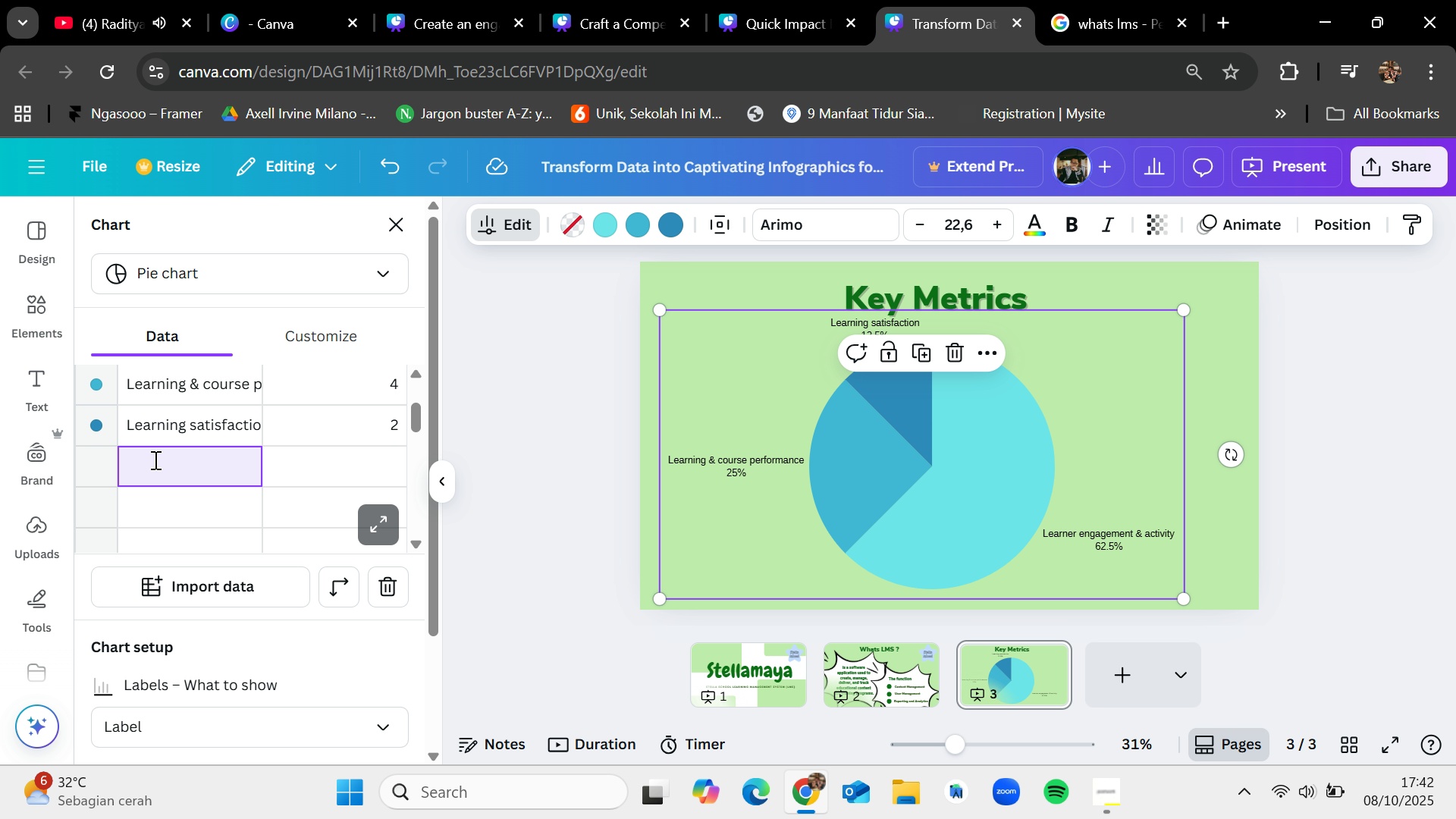 
key(Backspace)
 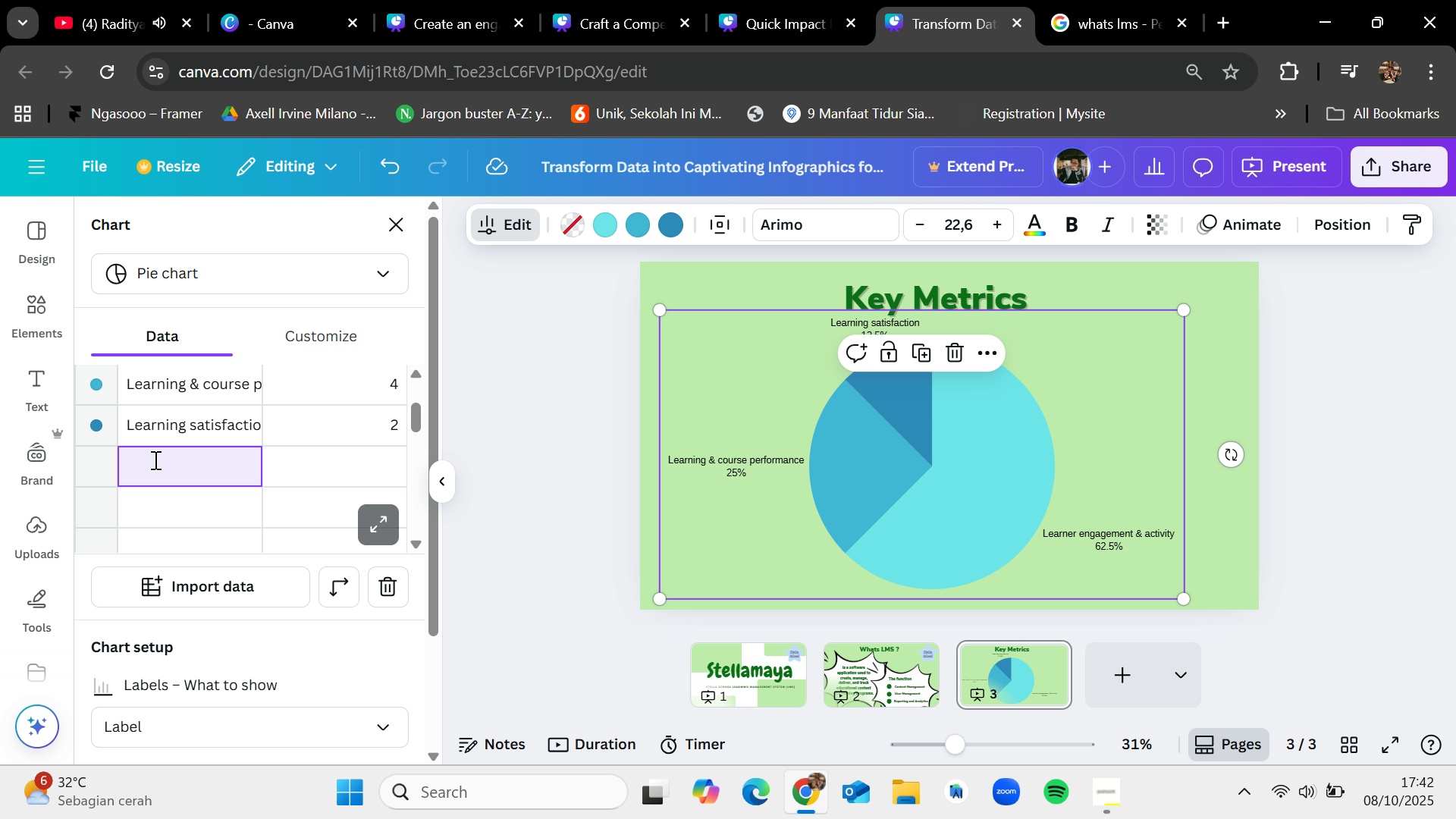 
key(Backspace)
 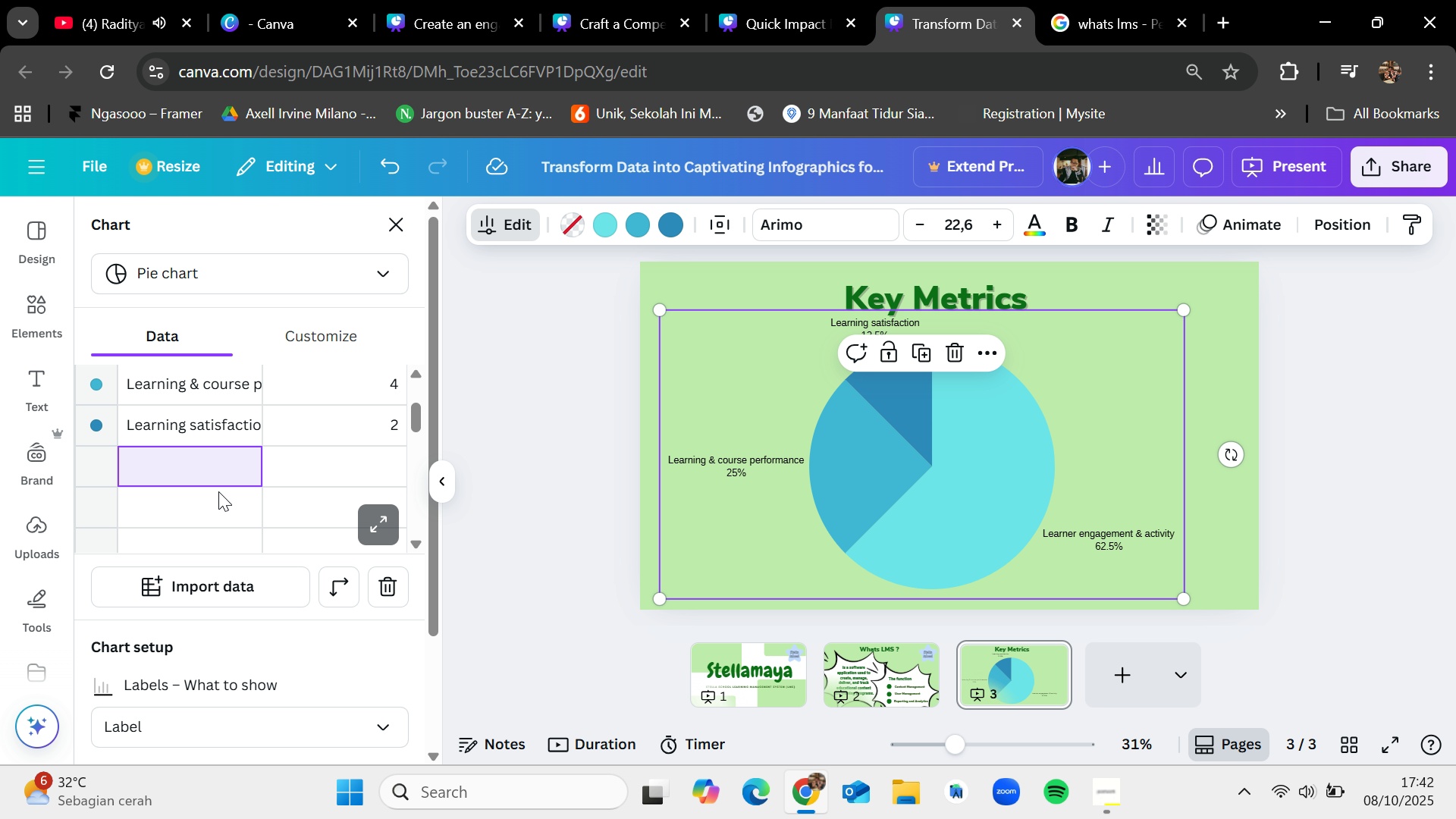 
left_click([303, 466])
 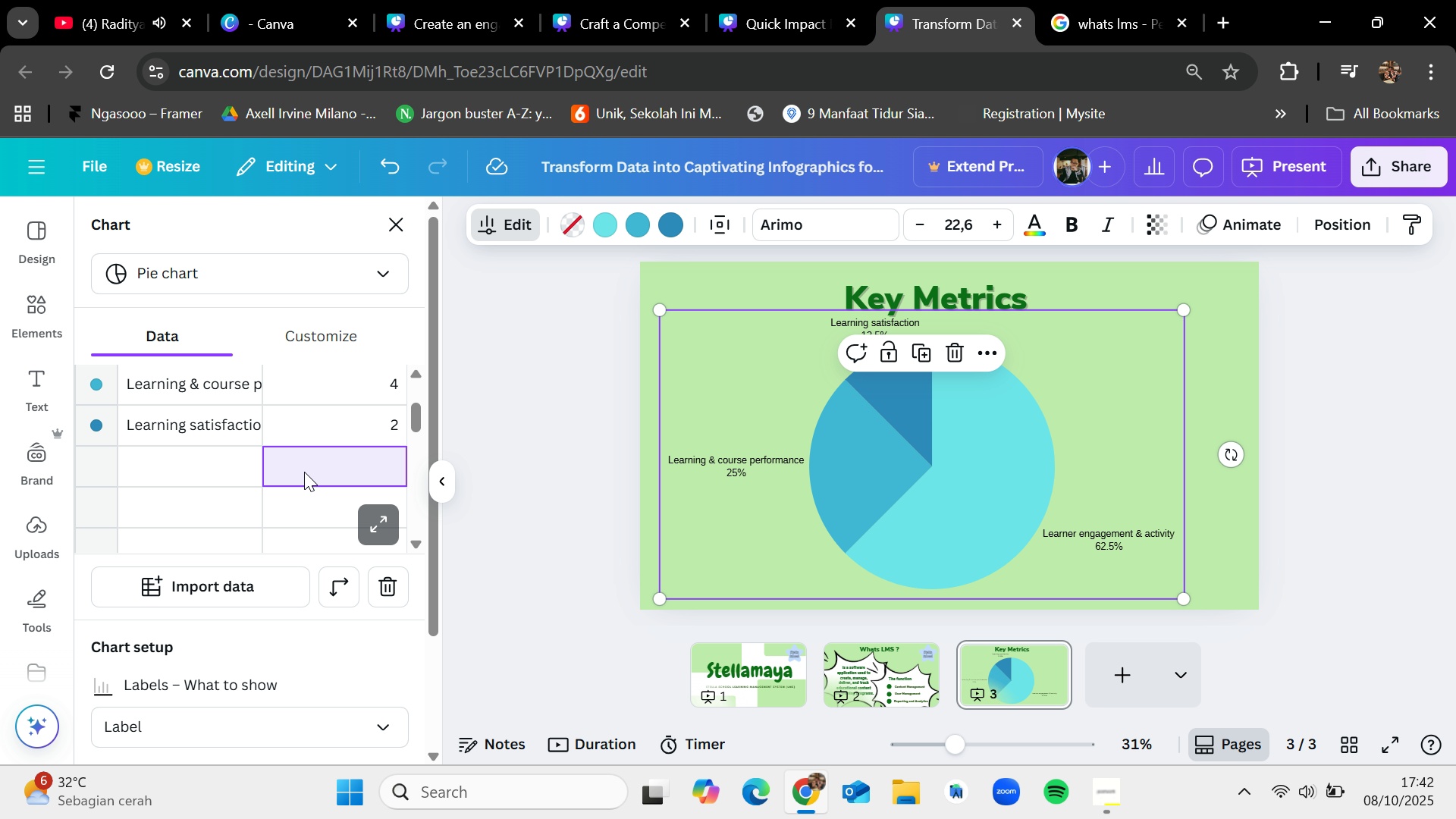 
scroll: coordinate [312, 477], scroll_direction: up, amount: 2.0
 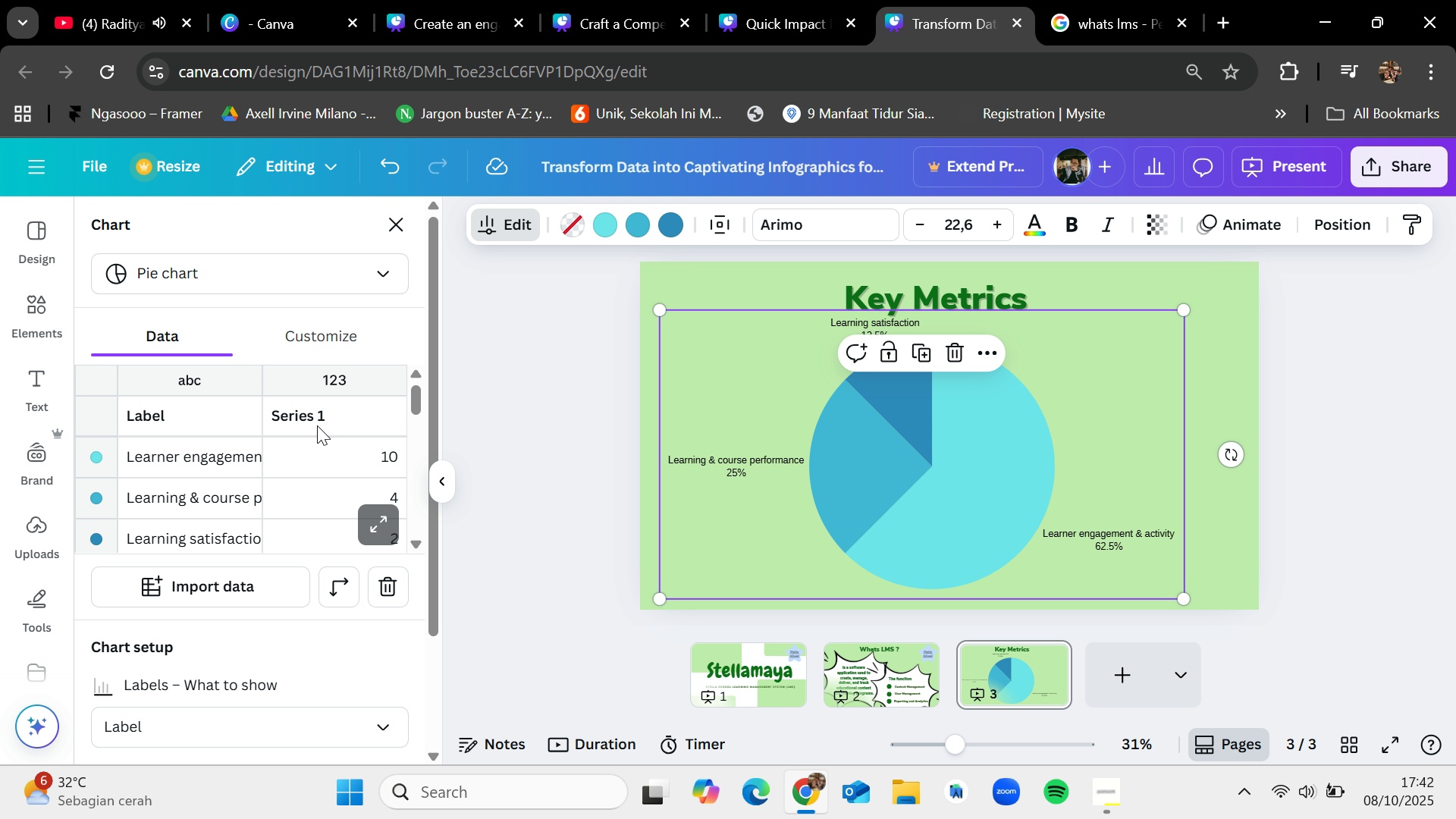 
scroll: coordinate [324, 432], scroll_direction: down, amount: 1.0
 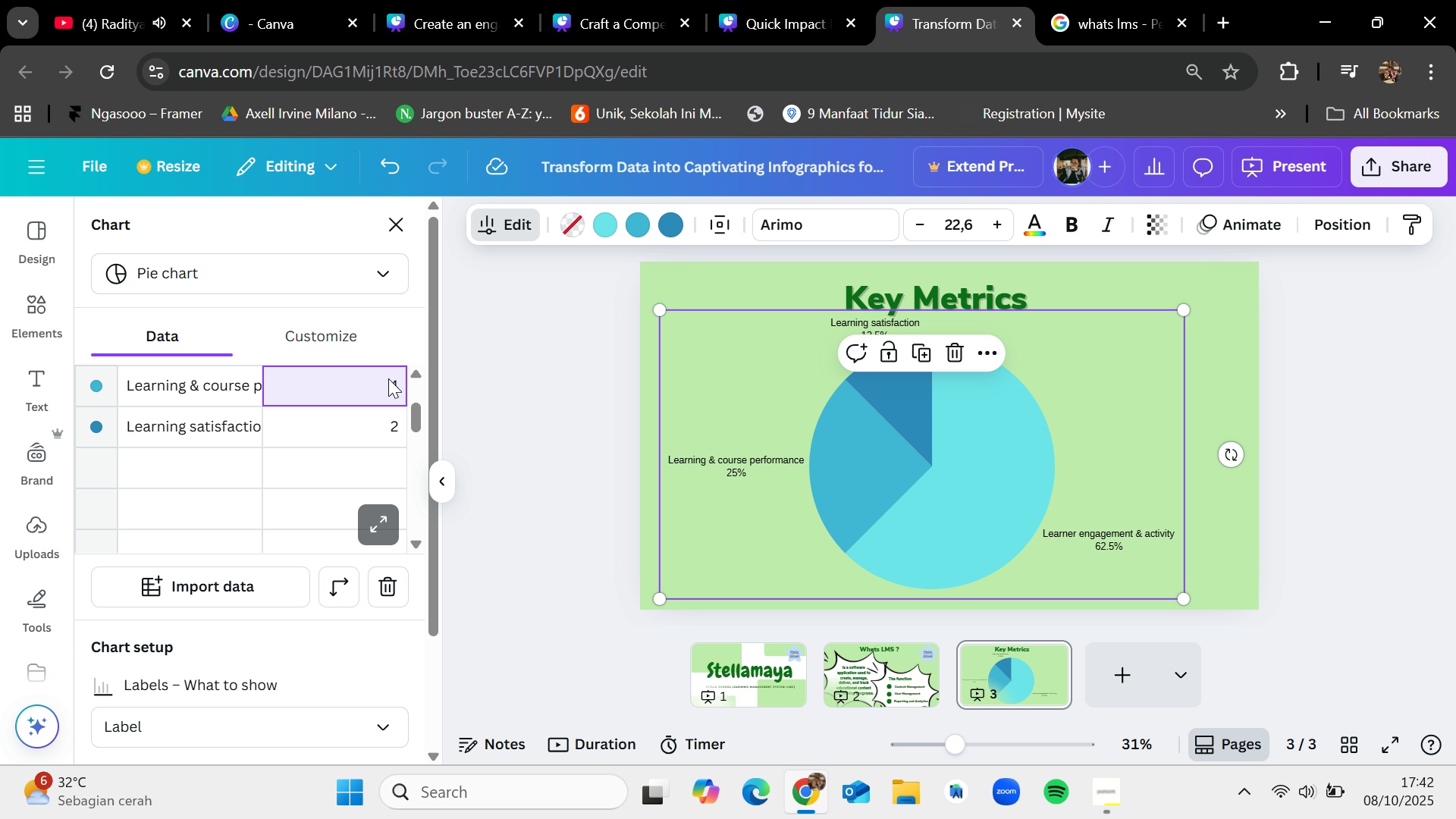 
double_click([388, 378])
 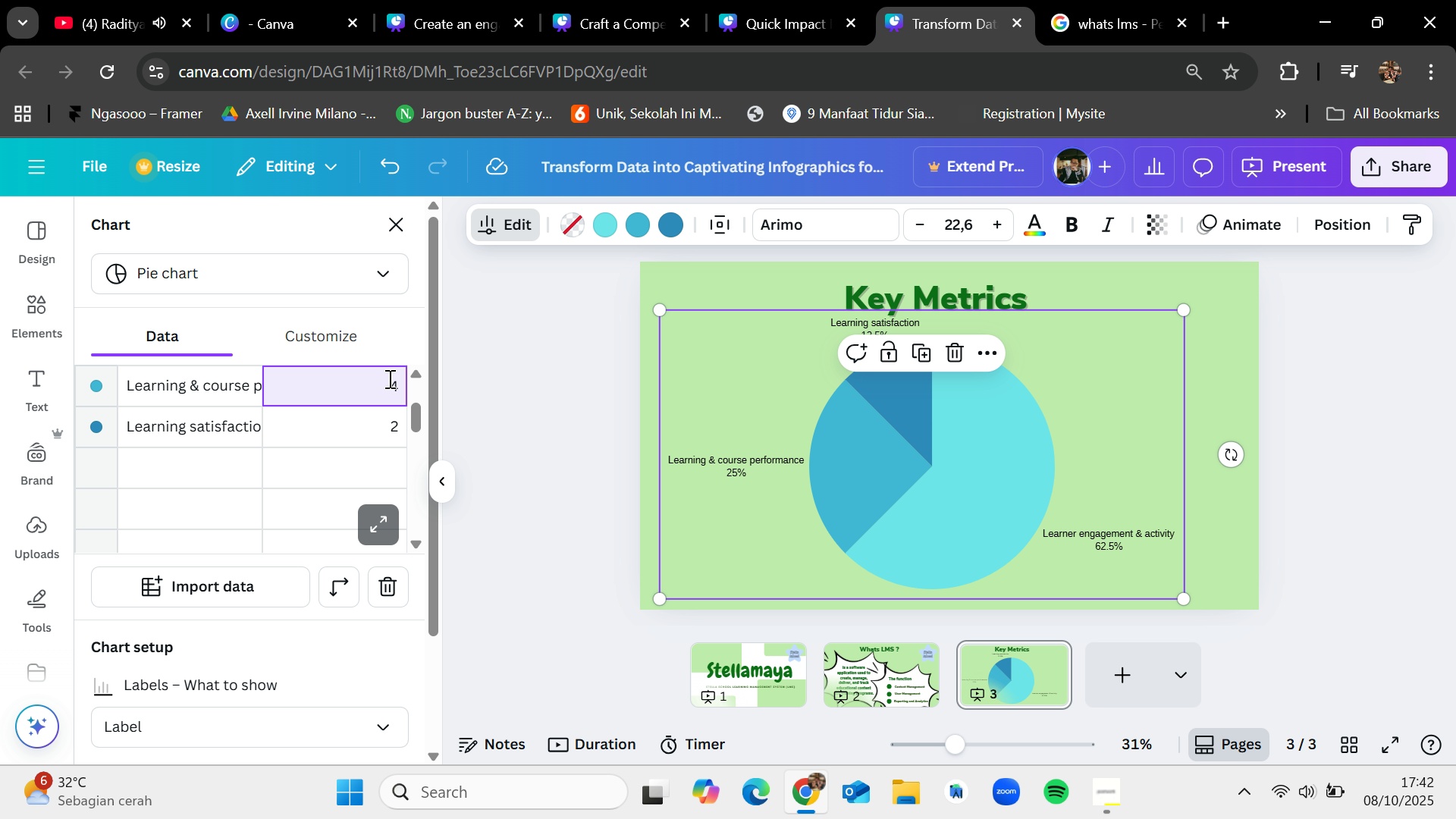 
key(Backspace)
 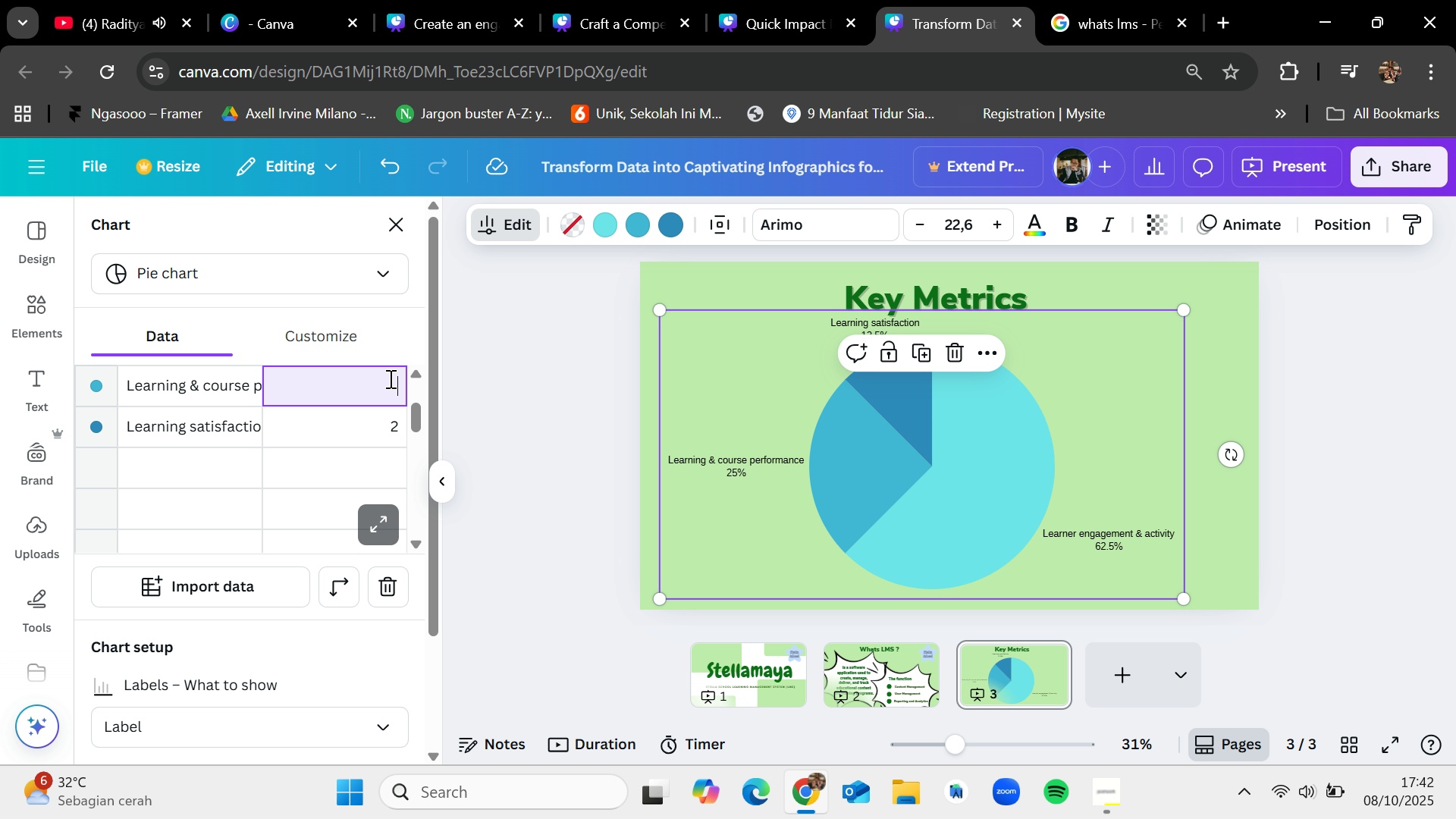 
key(4)
 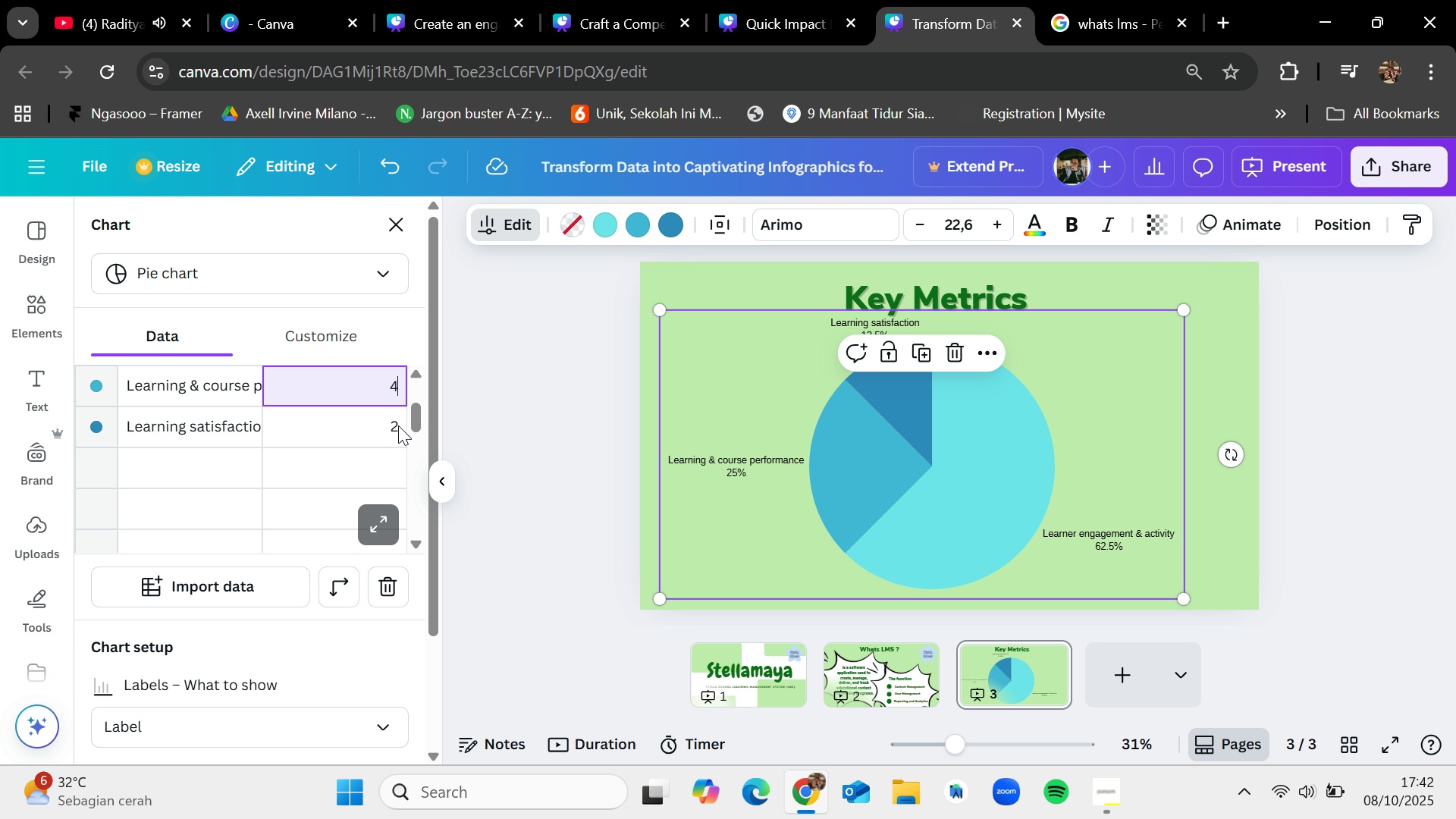 
double_click([398, 425])
 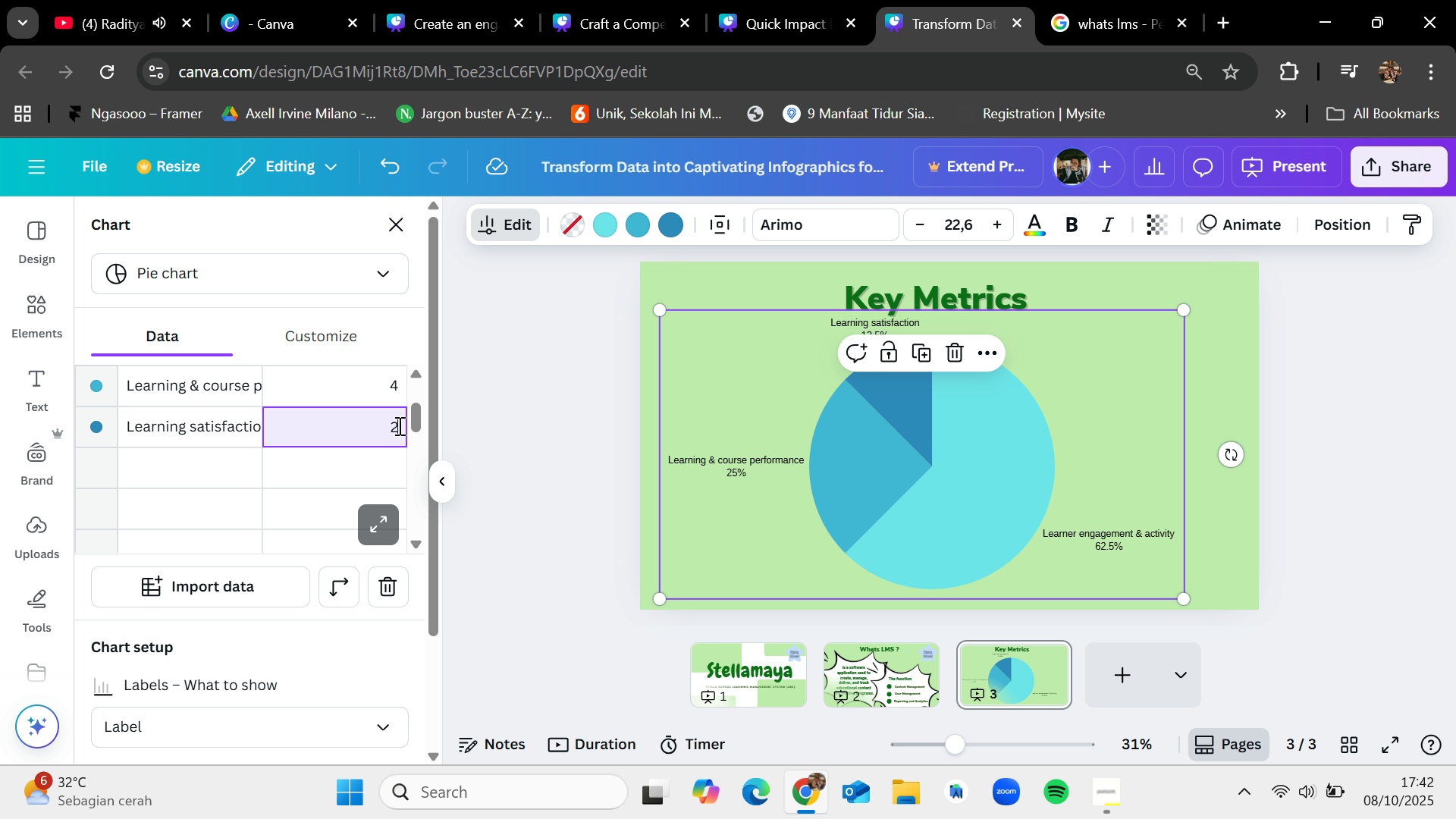 
key(Backspace)
 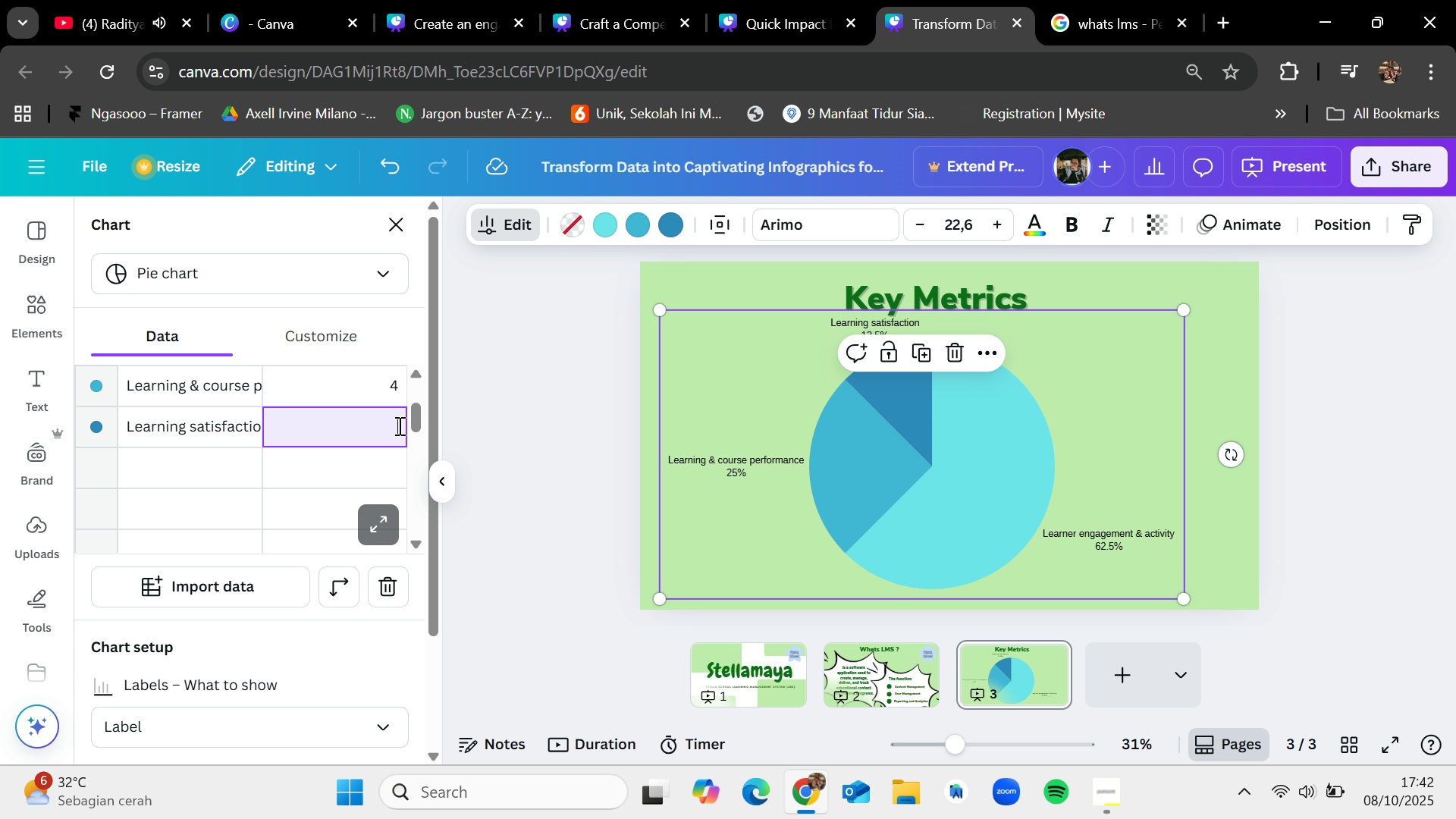 
key(5)
 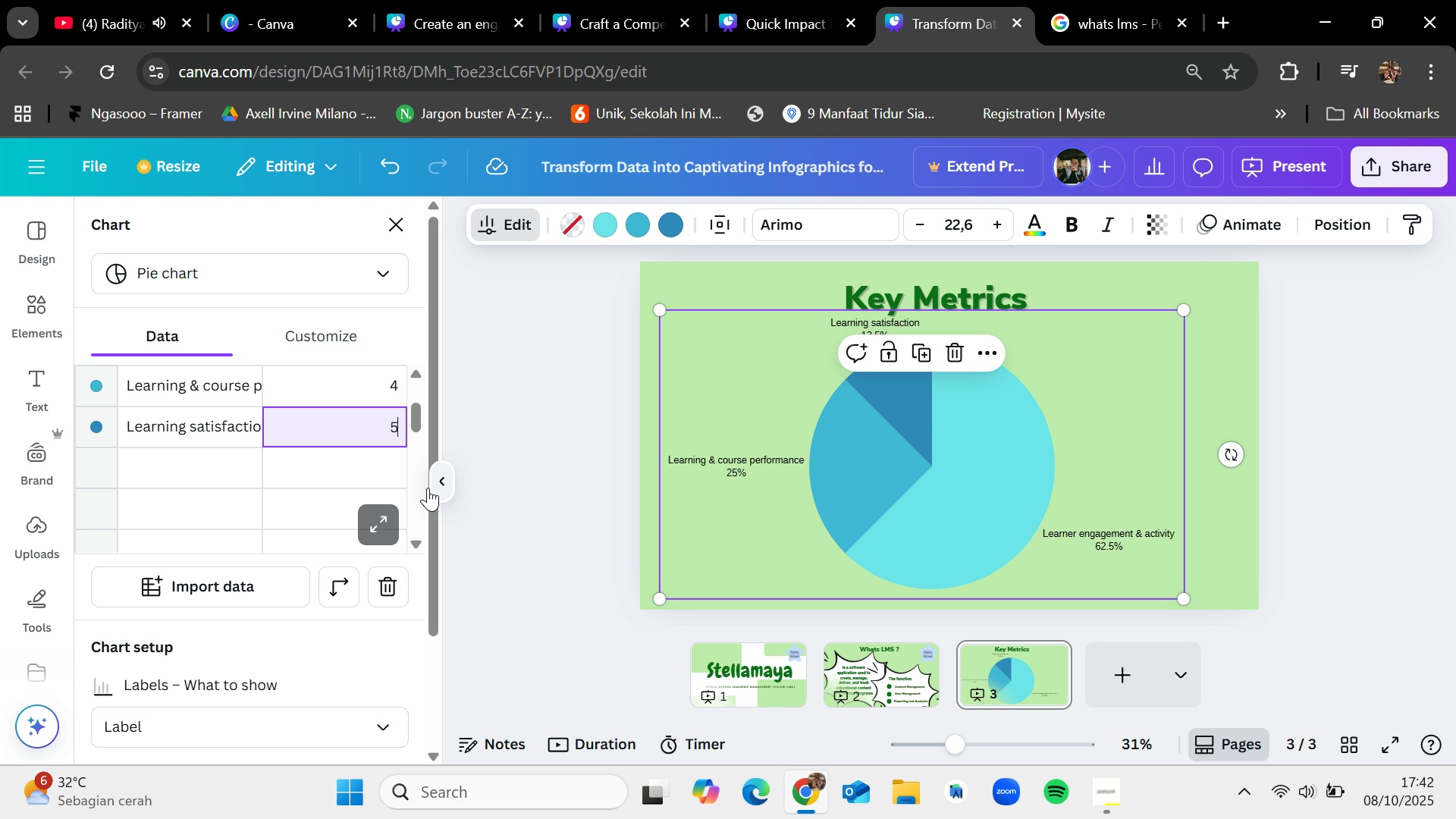 
left_click([277, 449])
 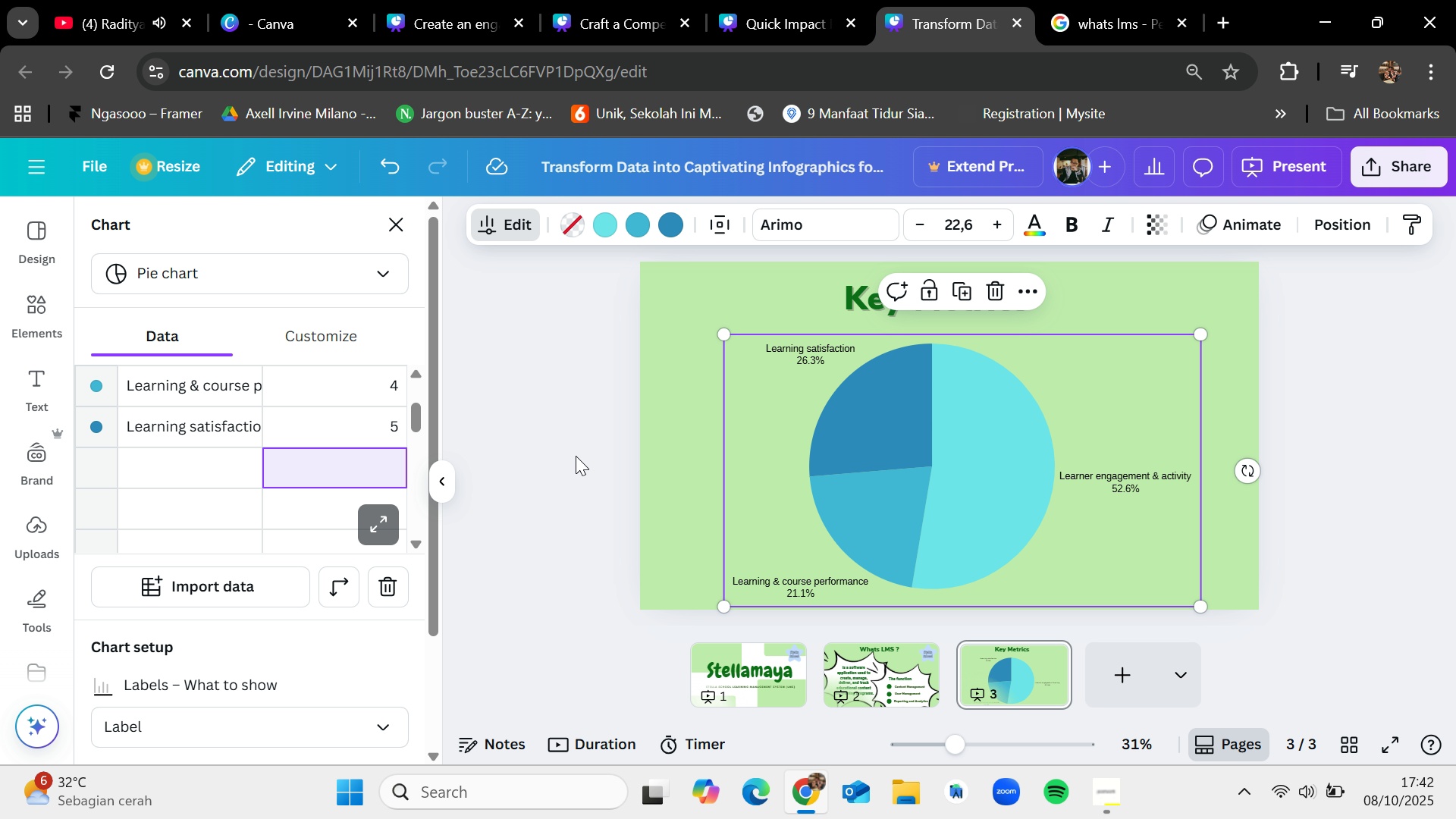 
wait(5.59)
 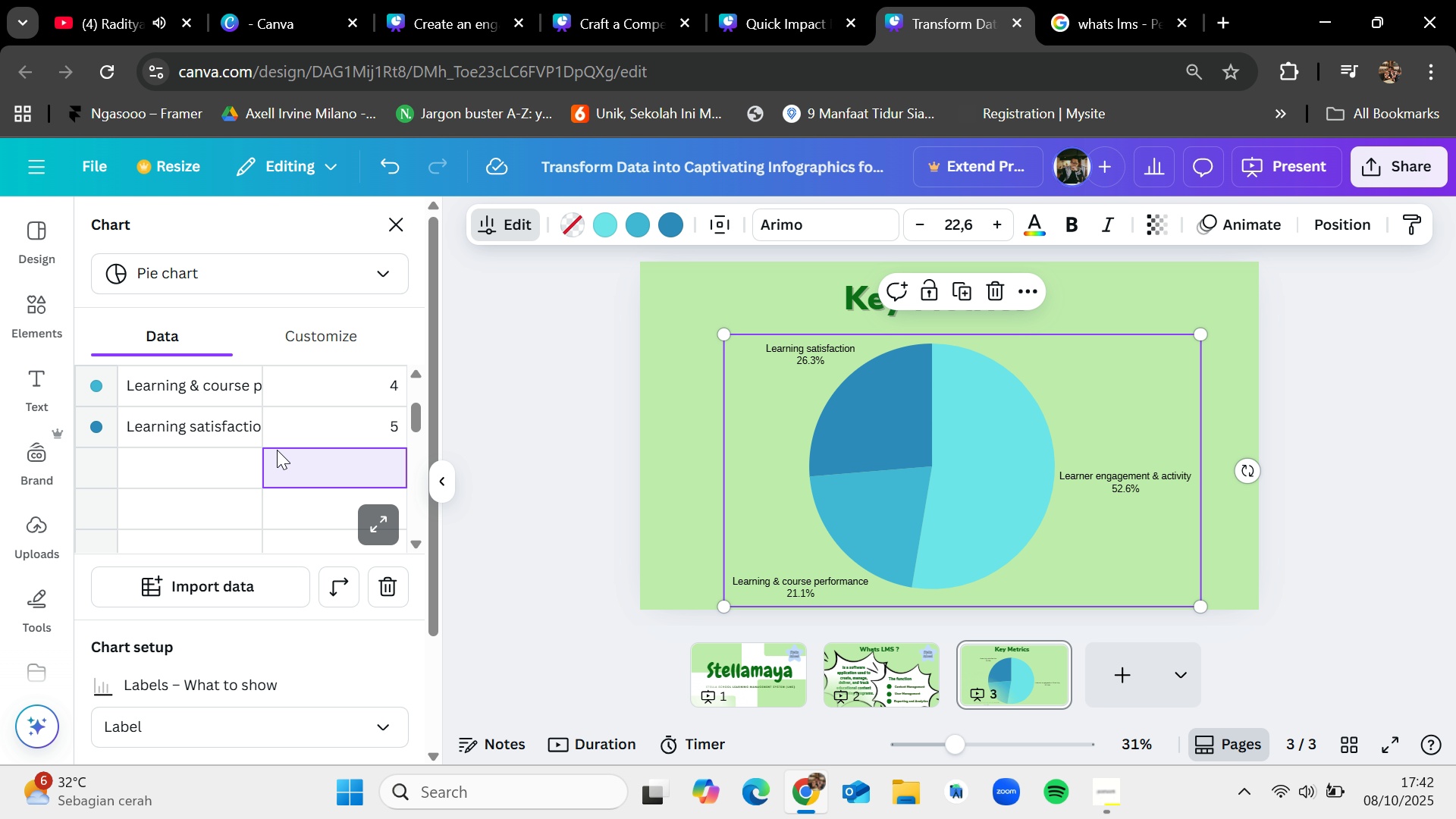 
left_click([576, 456])
 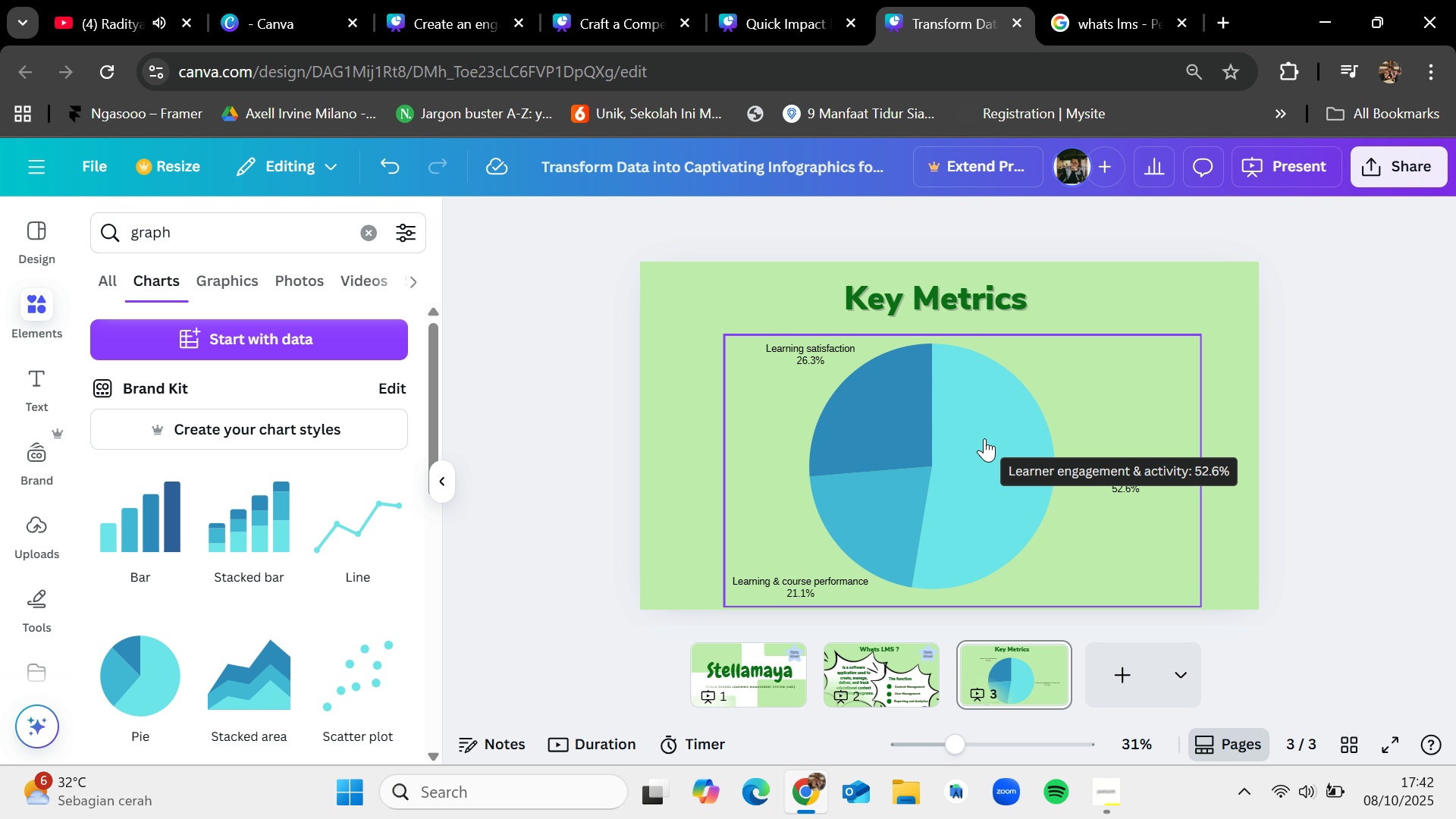 
left_click([979, 449])
 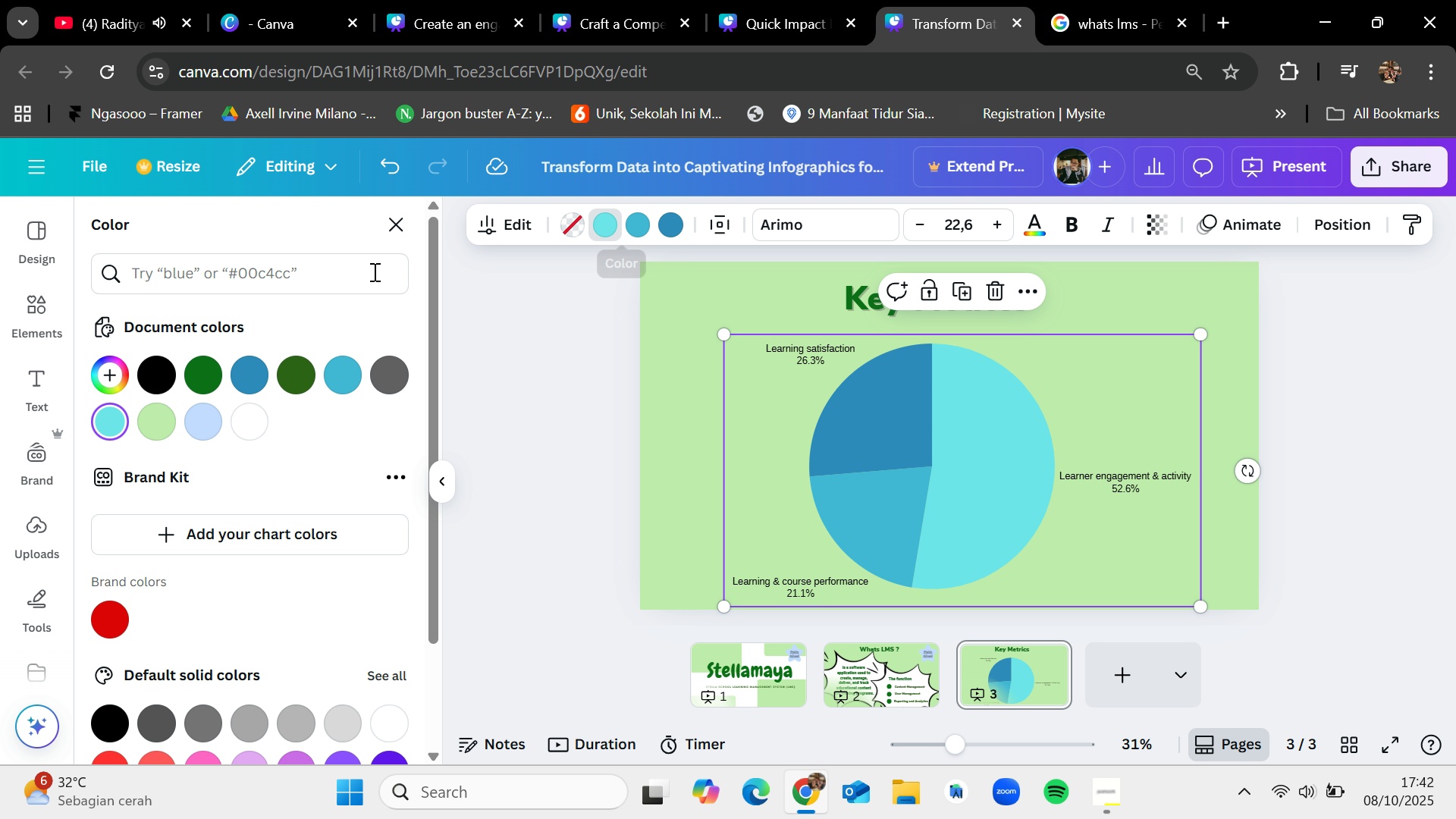 
left_click([331, 271])
 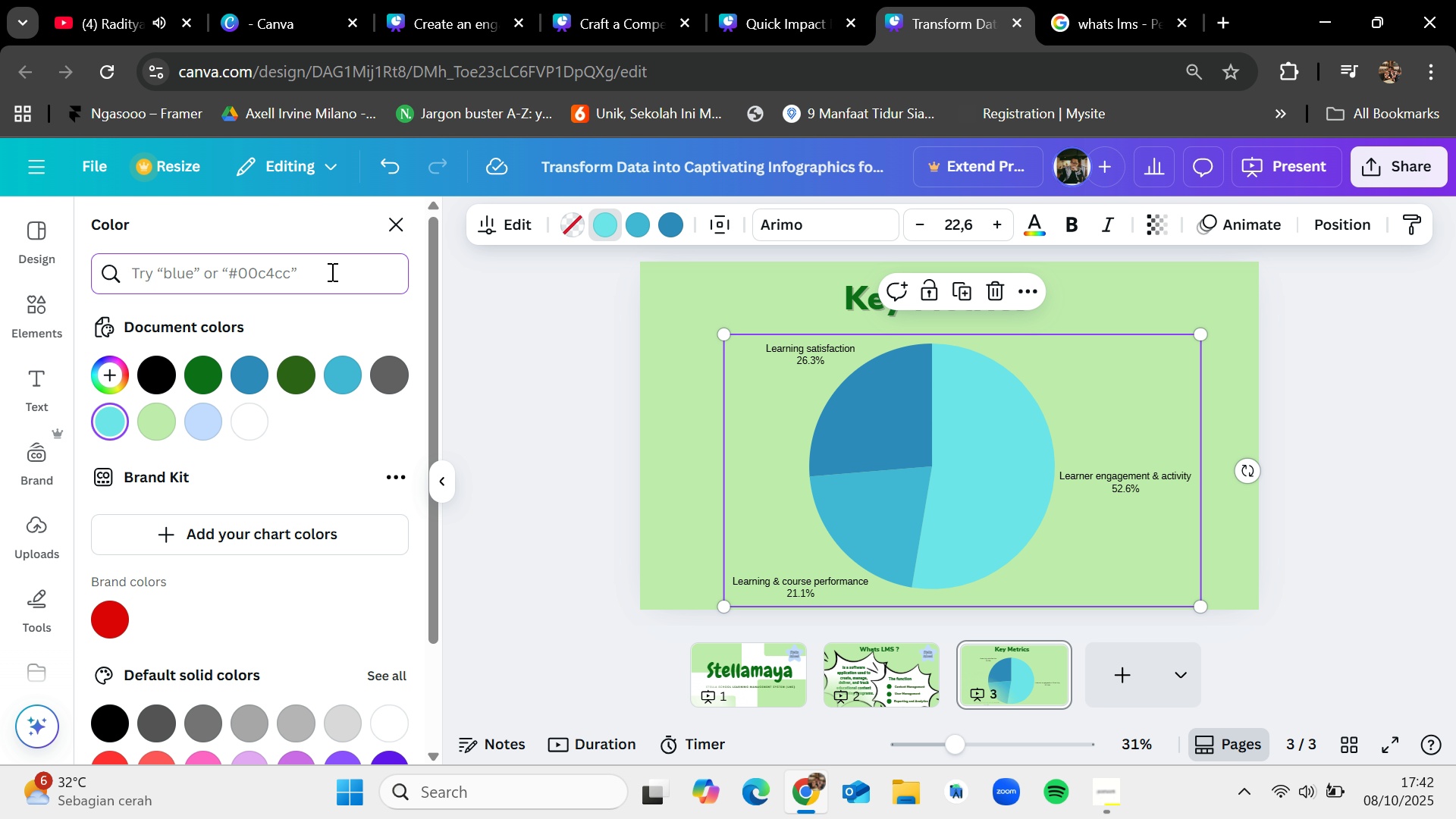 
type(green)
 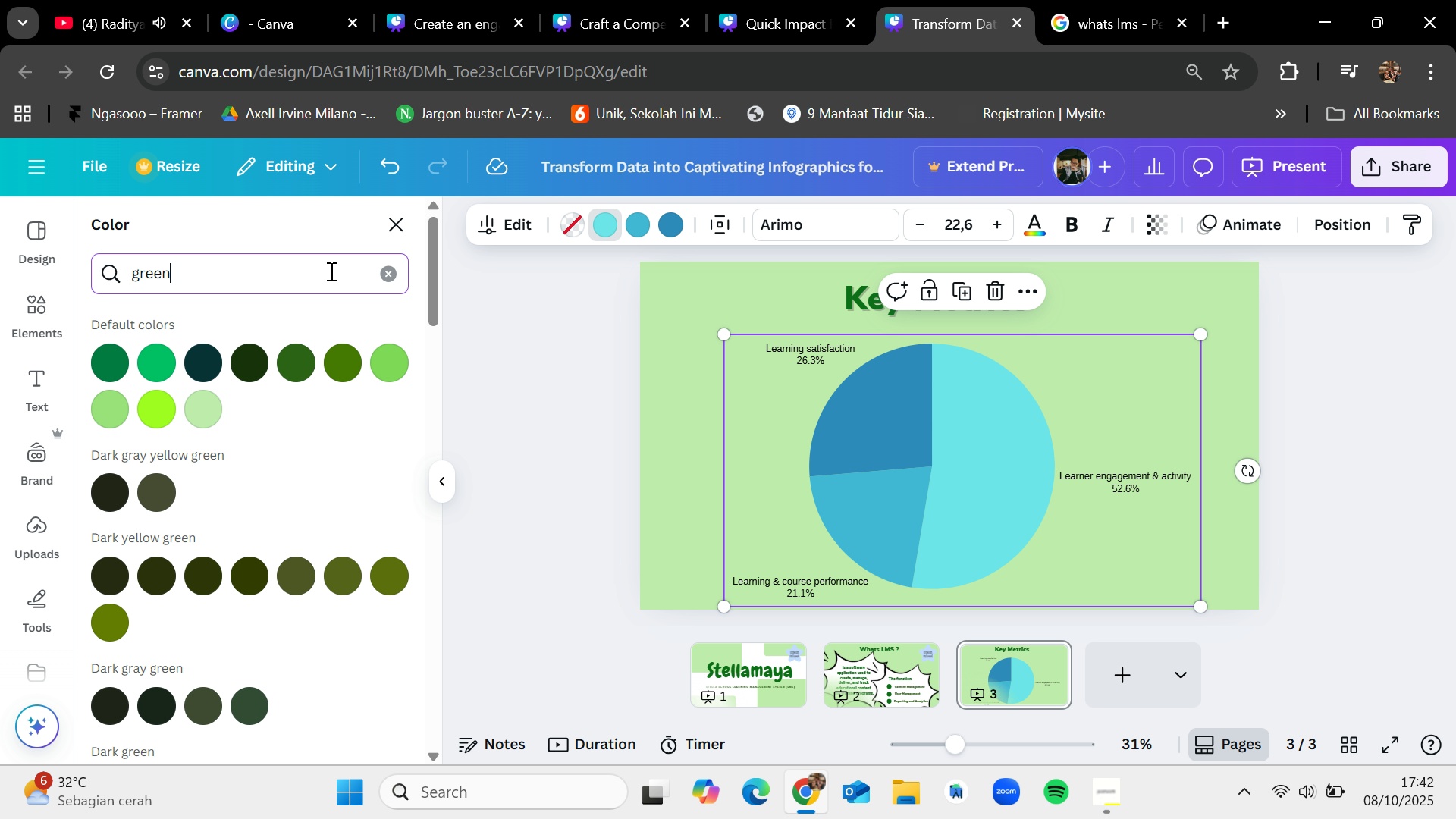 
key(Enter)
 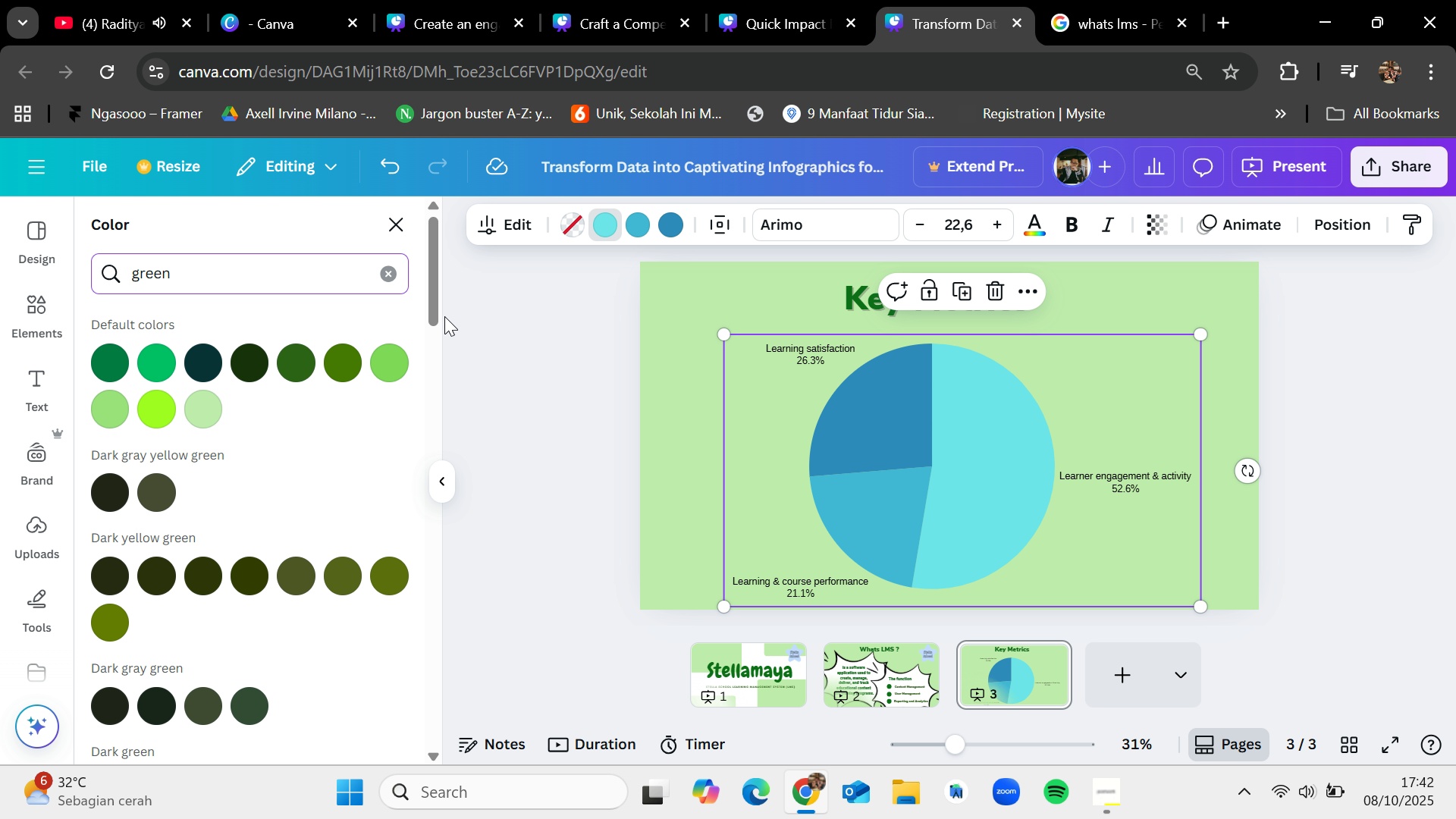 
left_click([290, 350])
 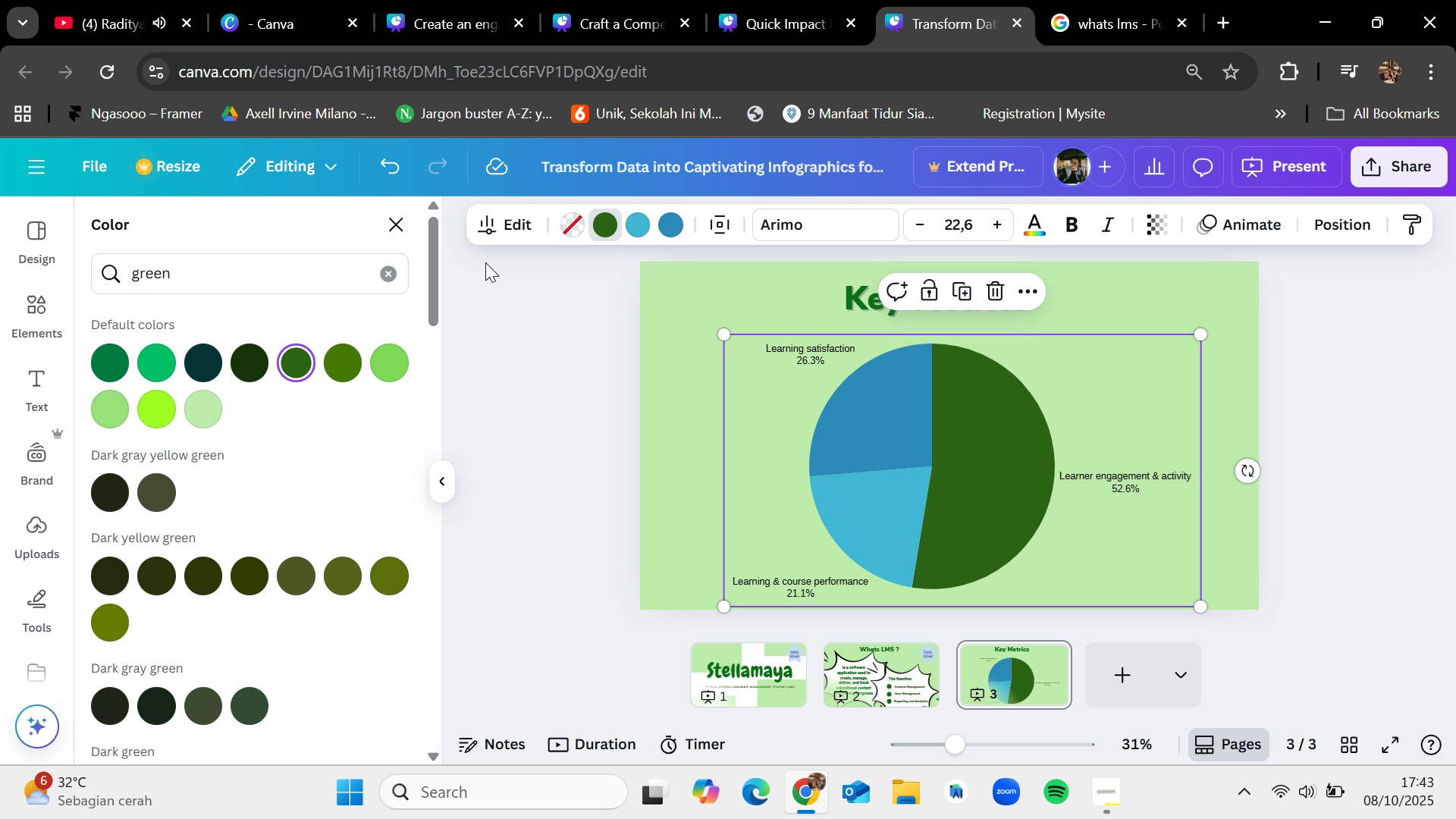 
left_click([640, 217])
 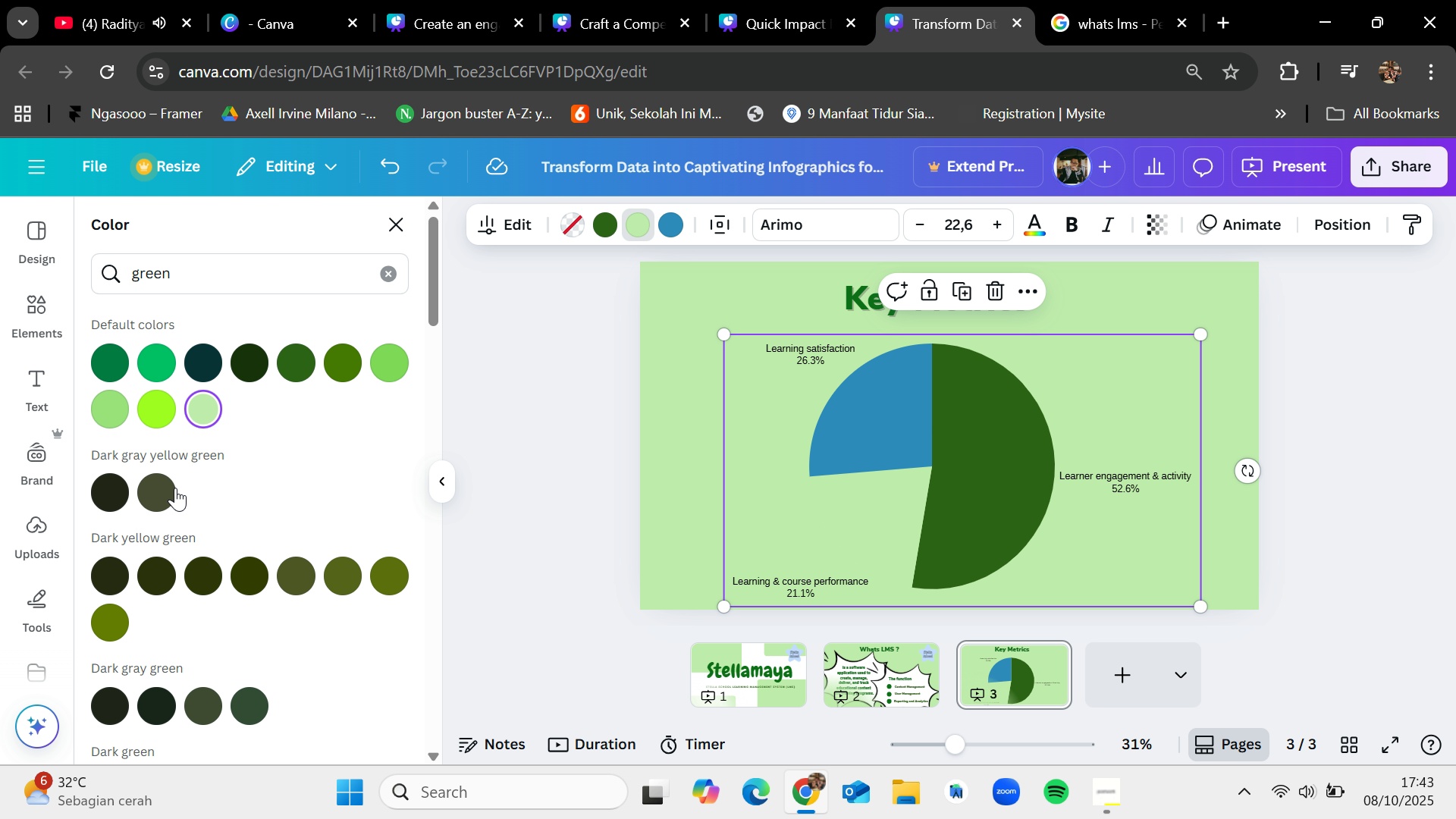 
left_click([340, 585])
 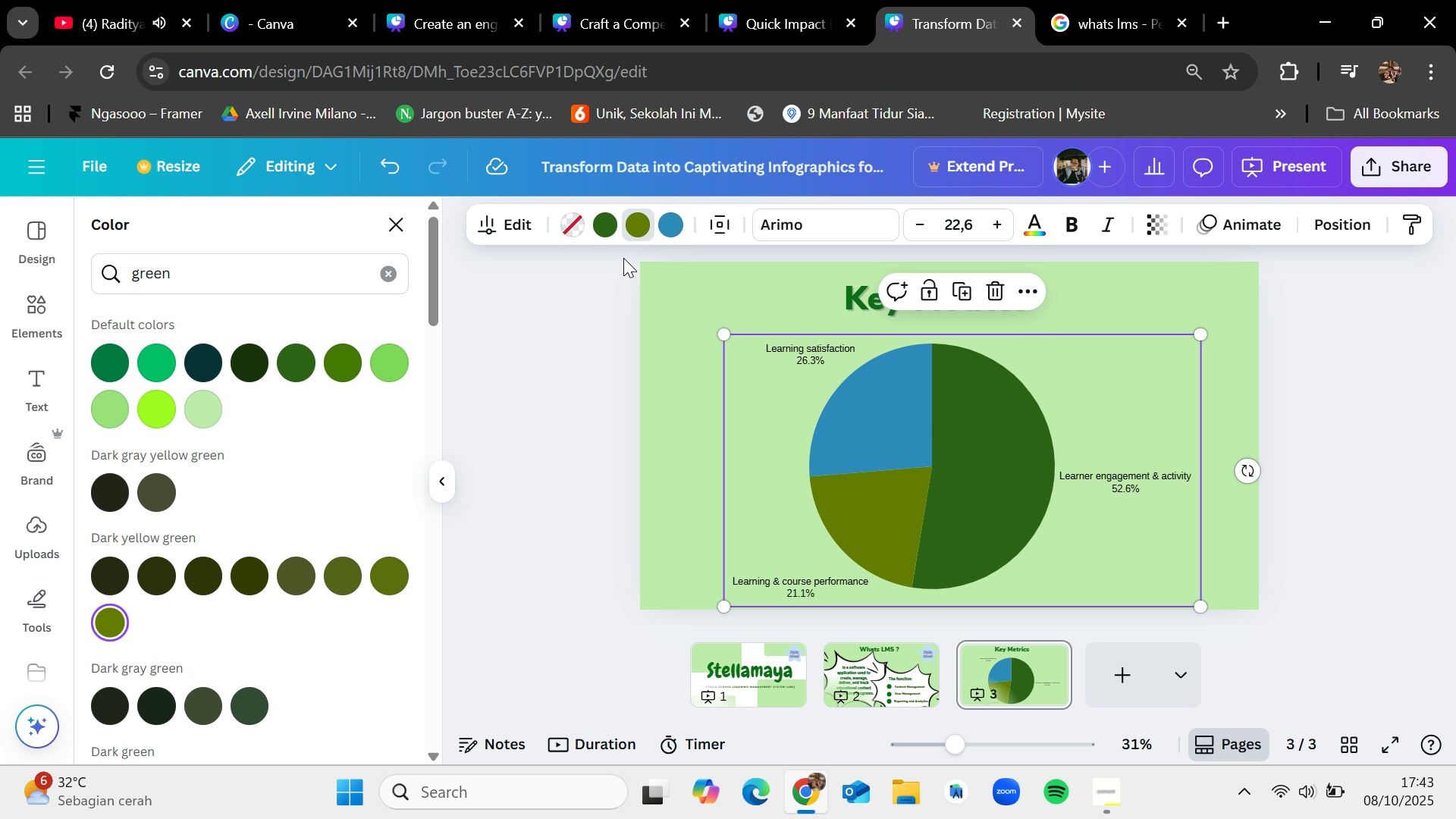 
wait(5.92)
 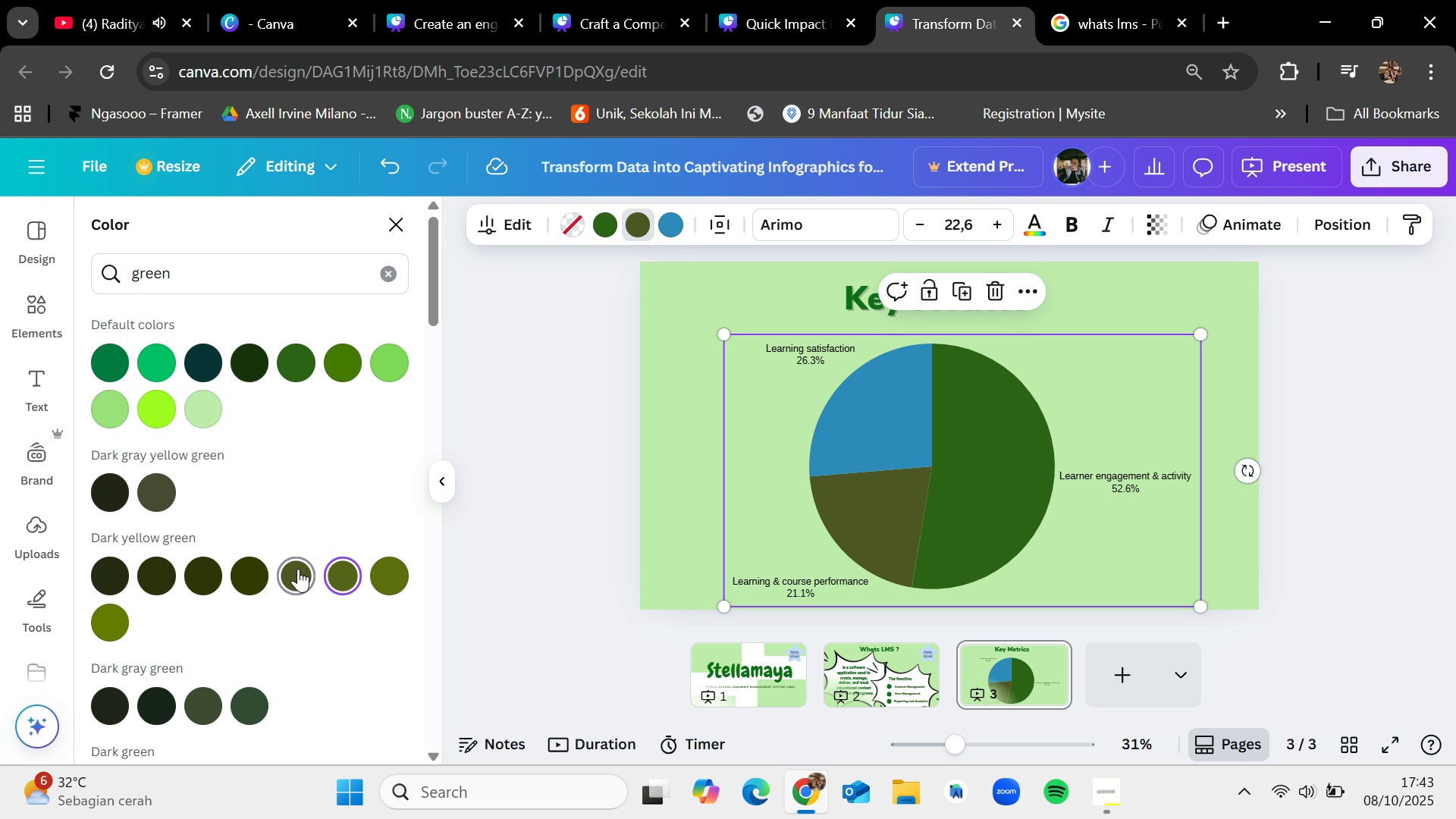 
scroll: coordinate [242, 552], scroll_direction: down, amount: 2.0
 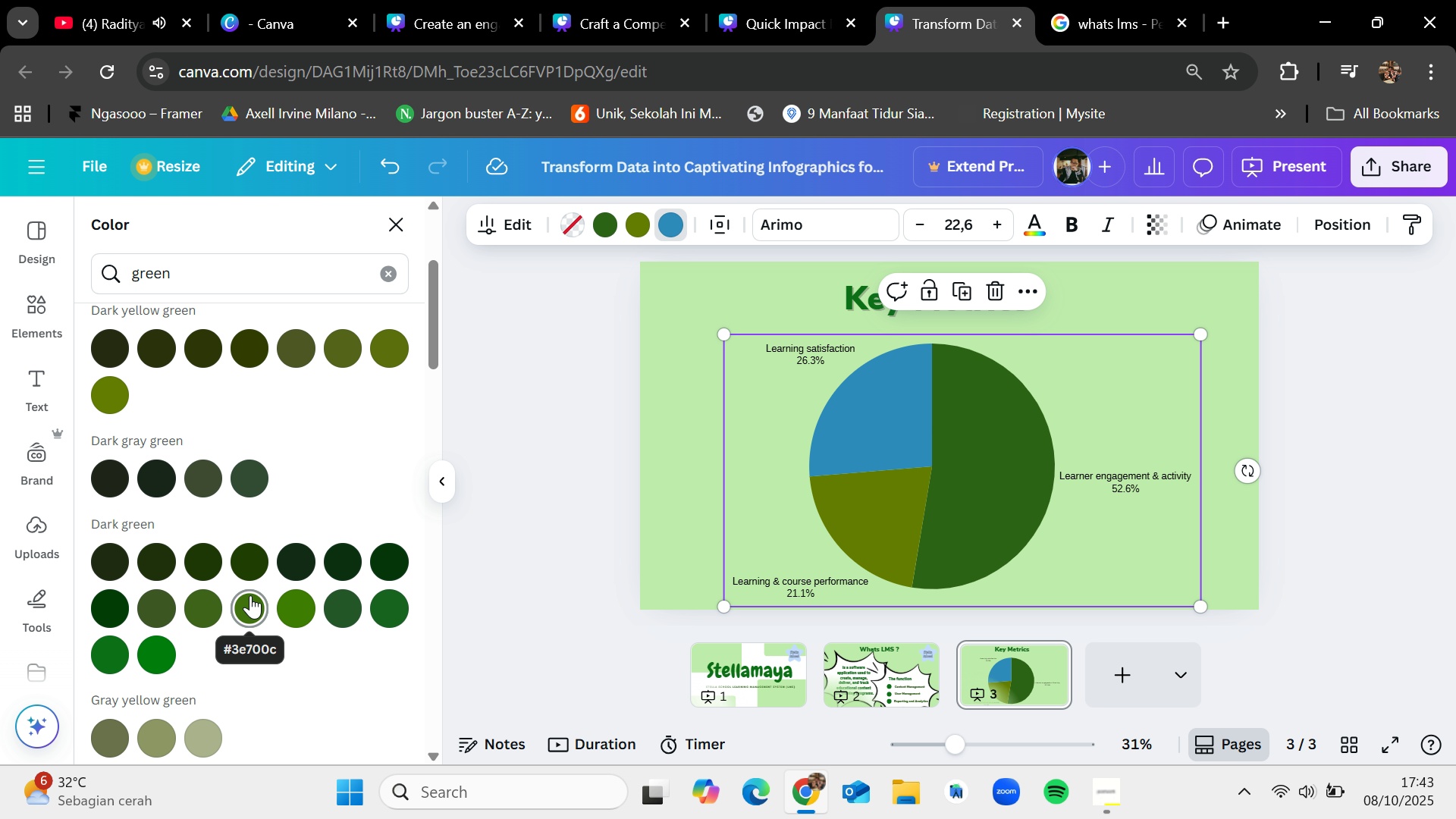 
left_click([250, 596])
 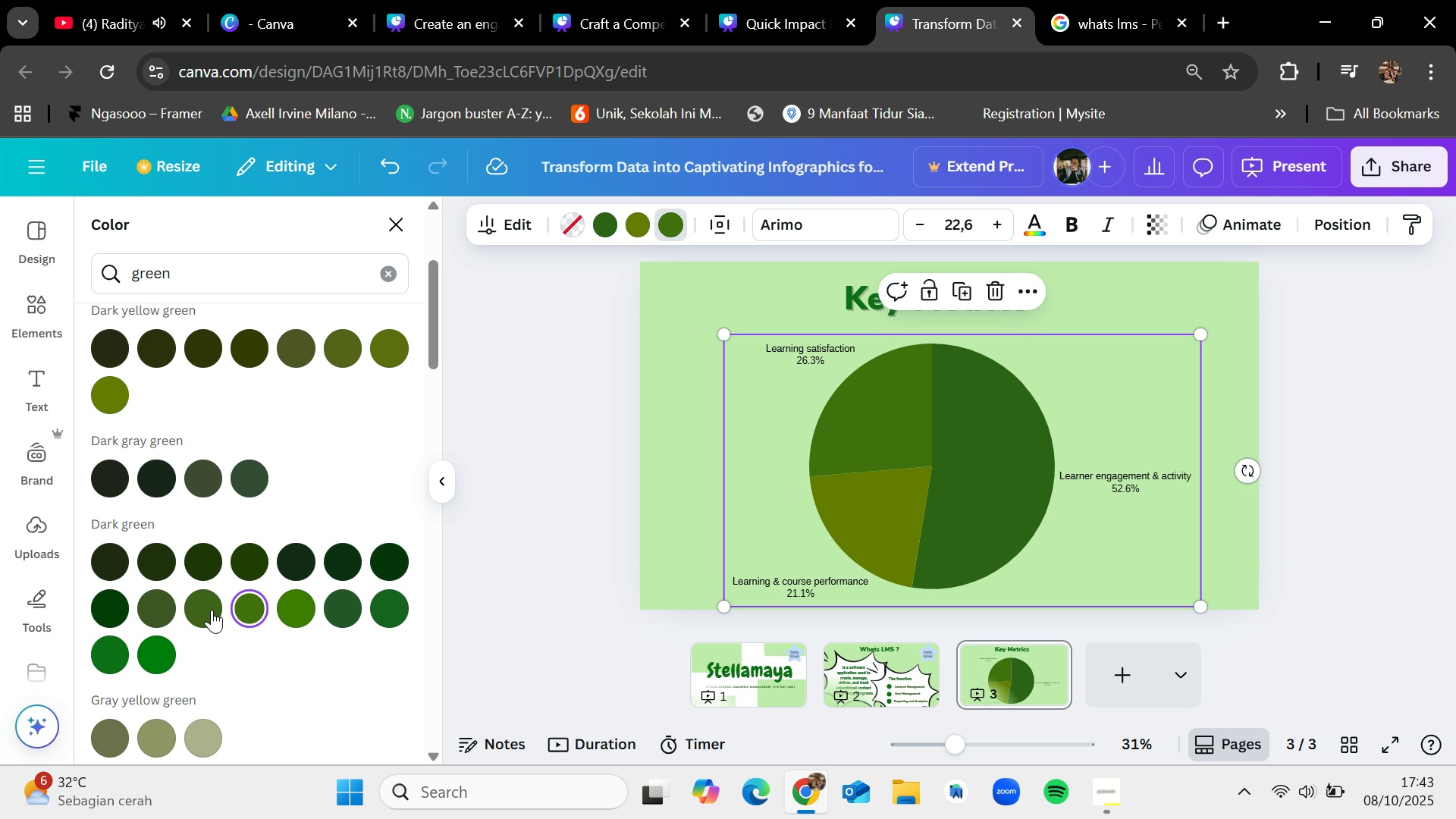 
left_click([206, 608])
 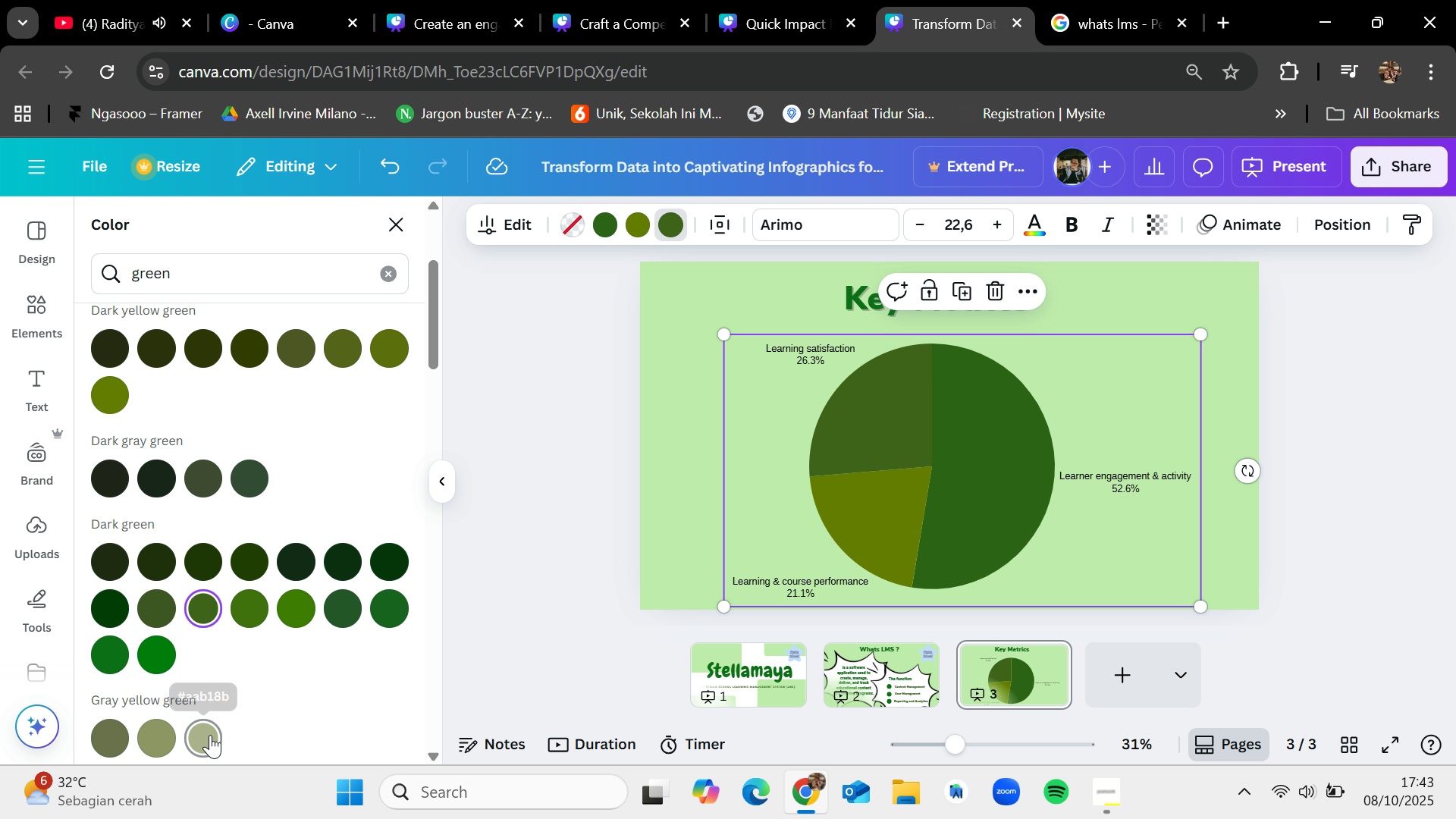 
left_click([210, 735])
 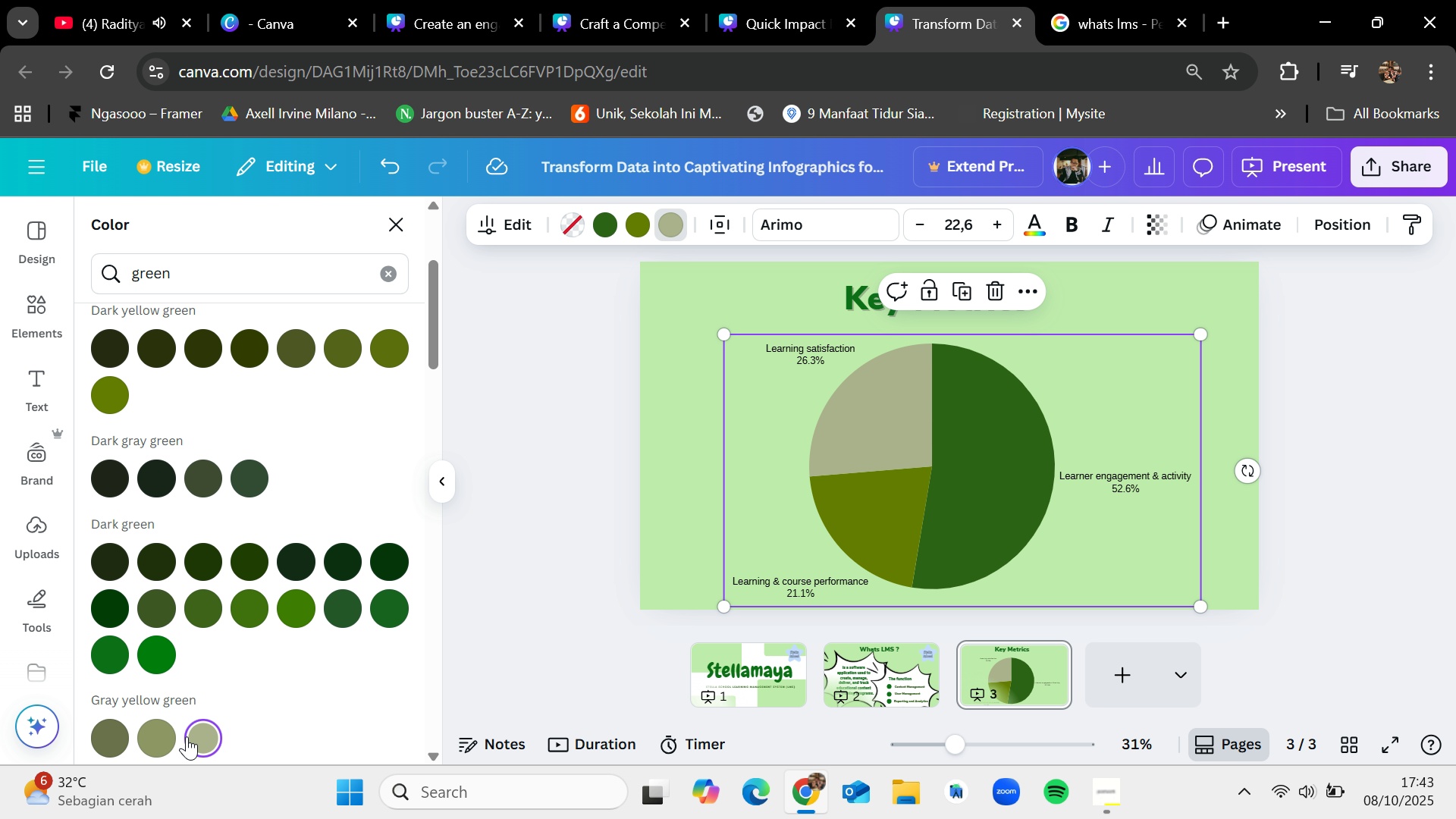 
left_click([165, 736])
 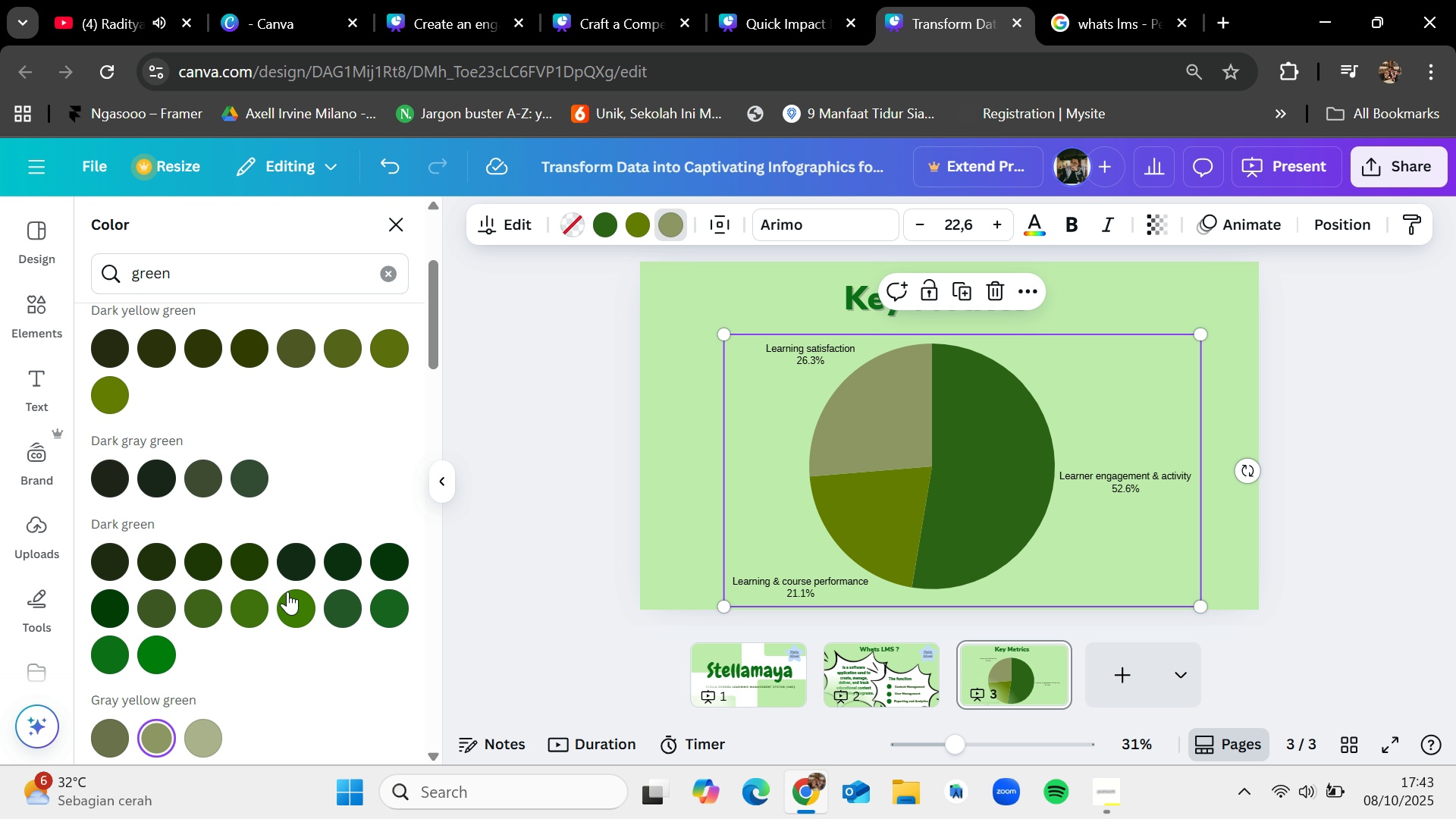 
scroll: coordinate [296, 585], scroll_direction: down, amount: 2.0
 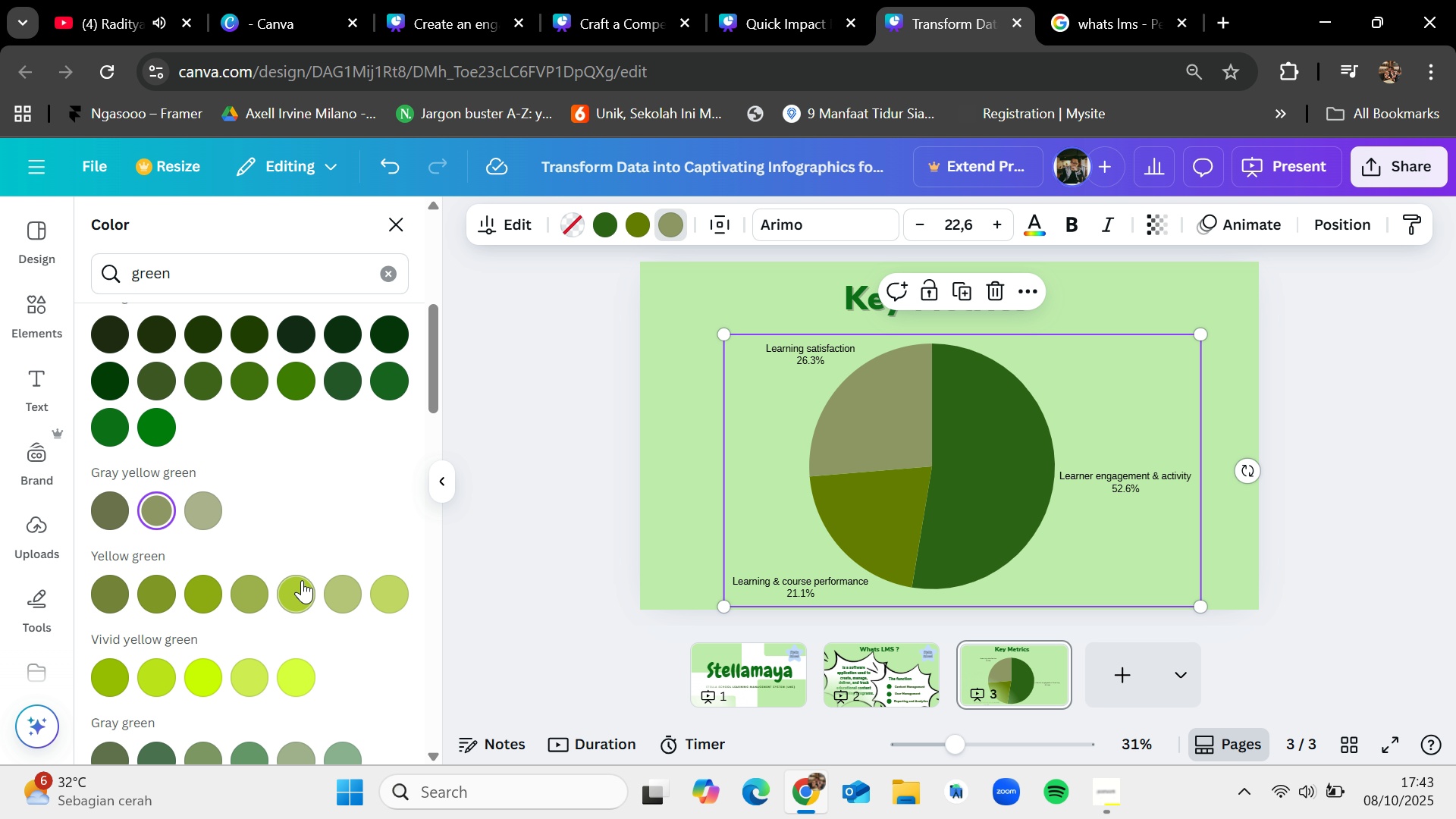 
left_click([302, 580])
 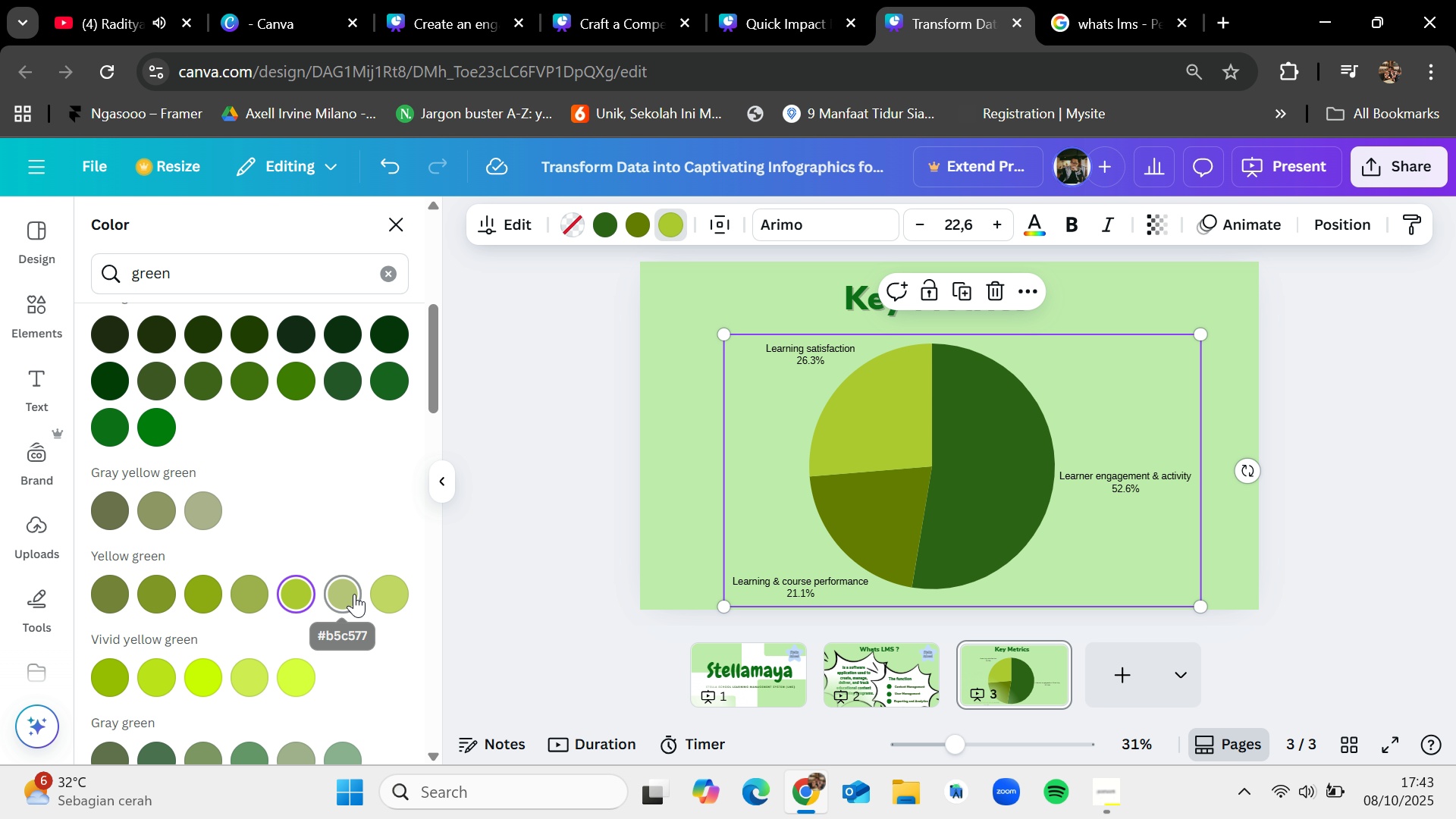 
left_click([354, 594])
 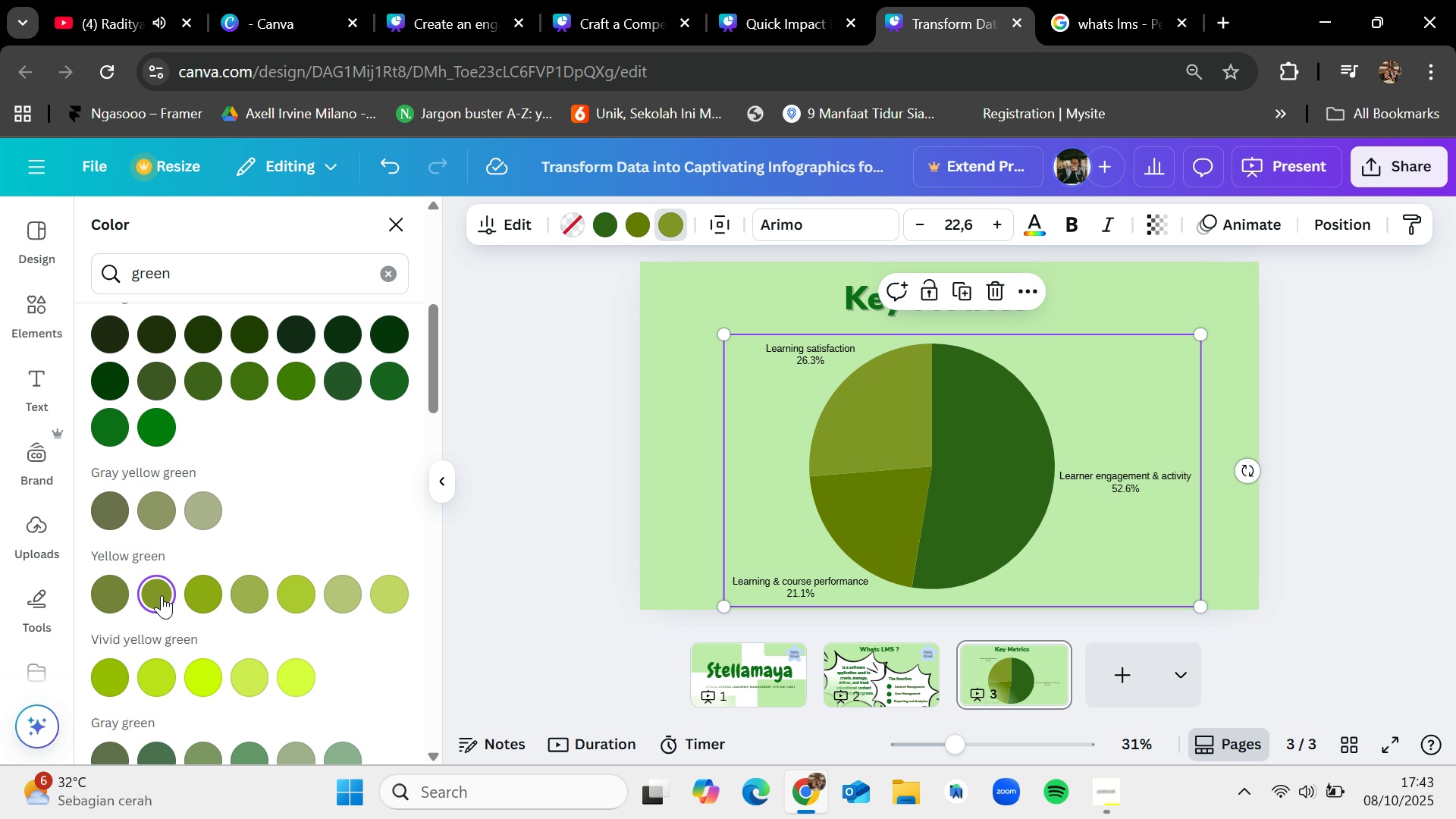 
scroll: coordinate [168, 651], scroll_direction: down, amount: 2.0
 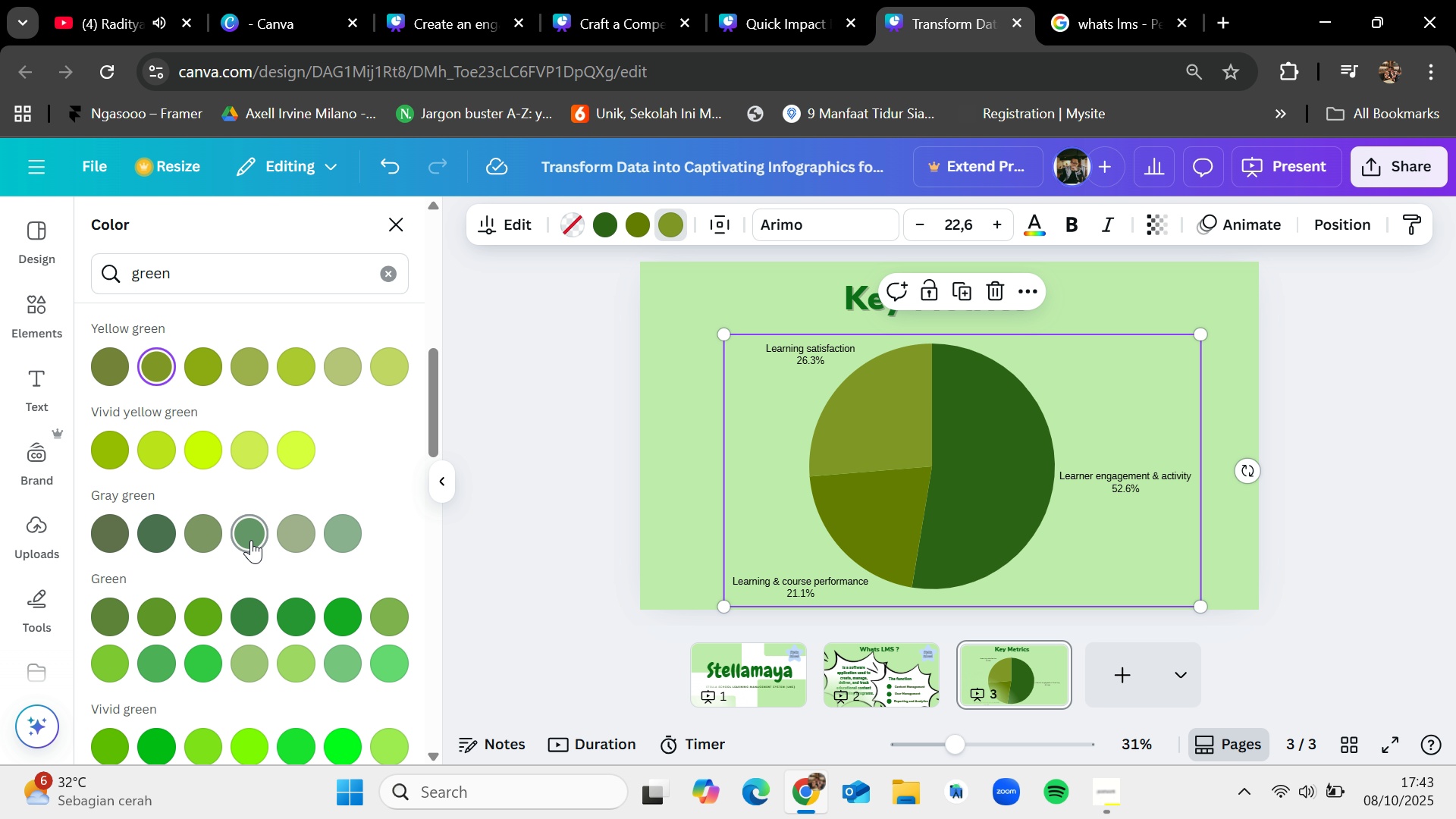 
left_click([250, 537])
 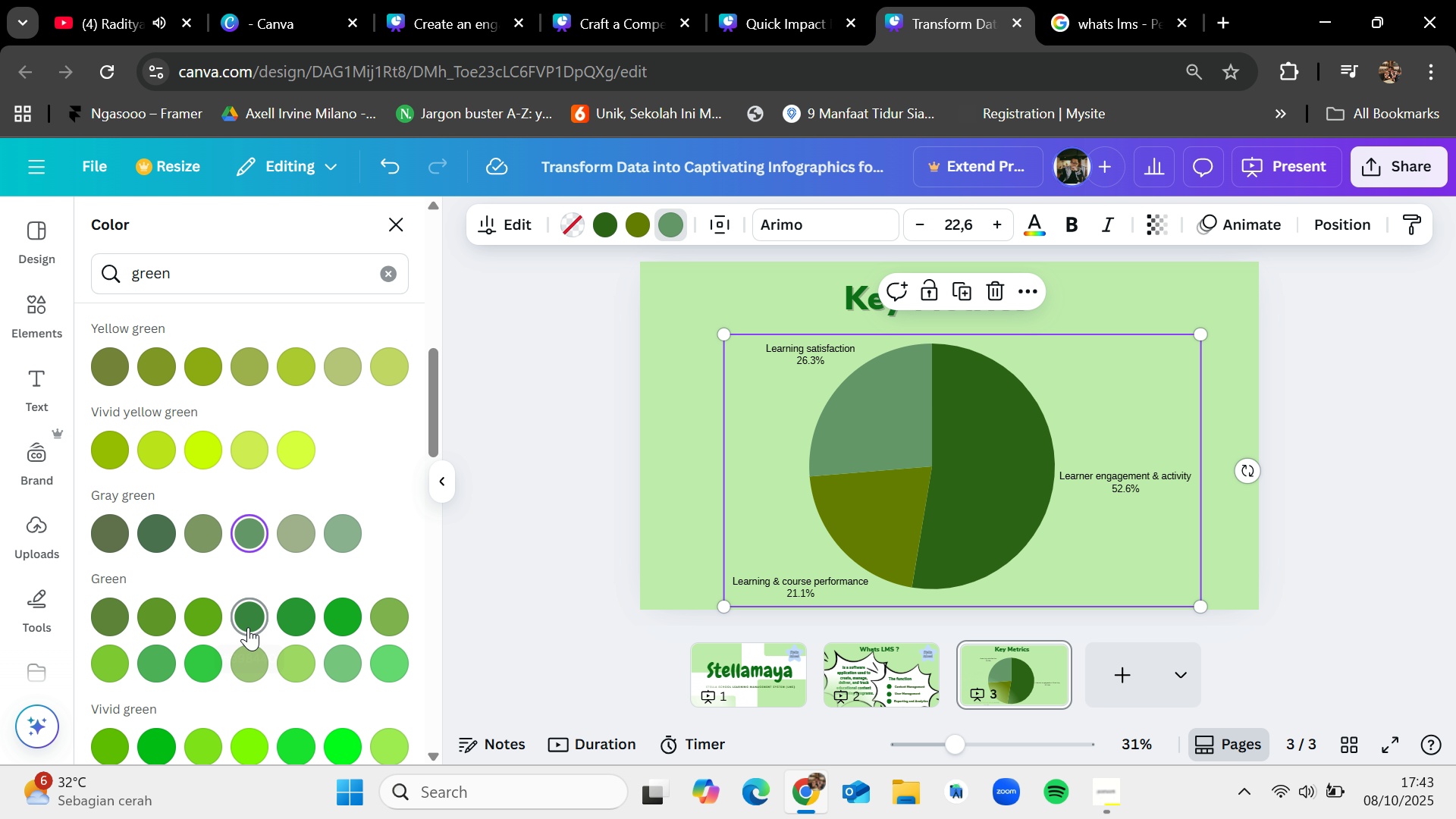 
left_click([250, 620])
 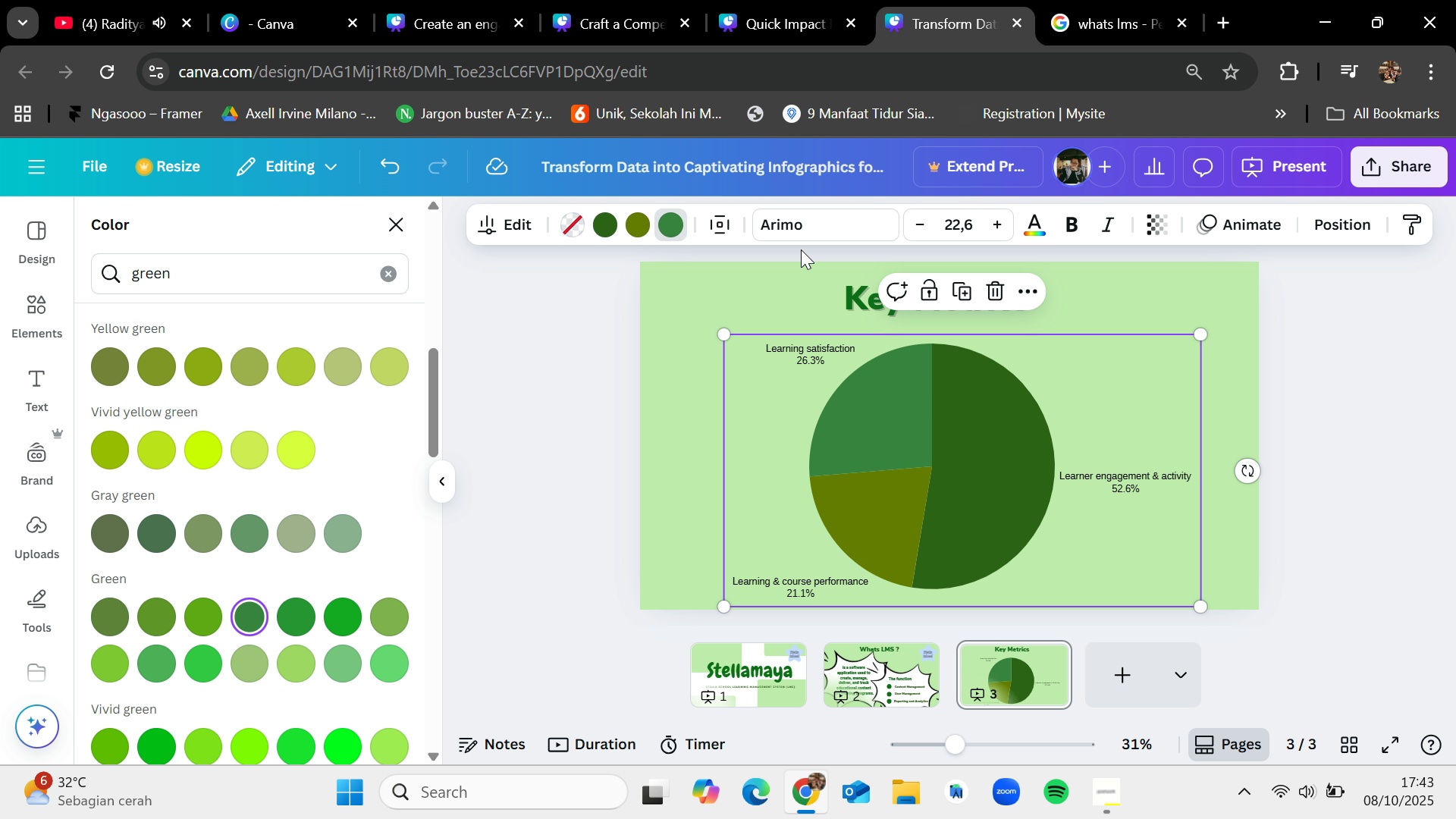 
left_click([631, 221])
 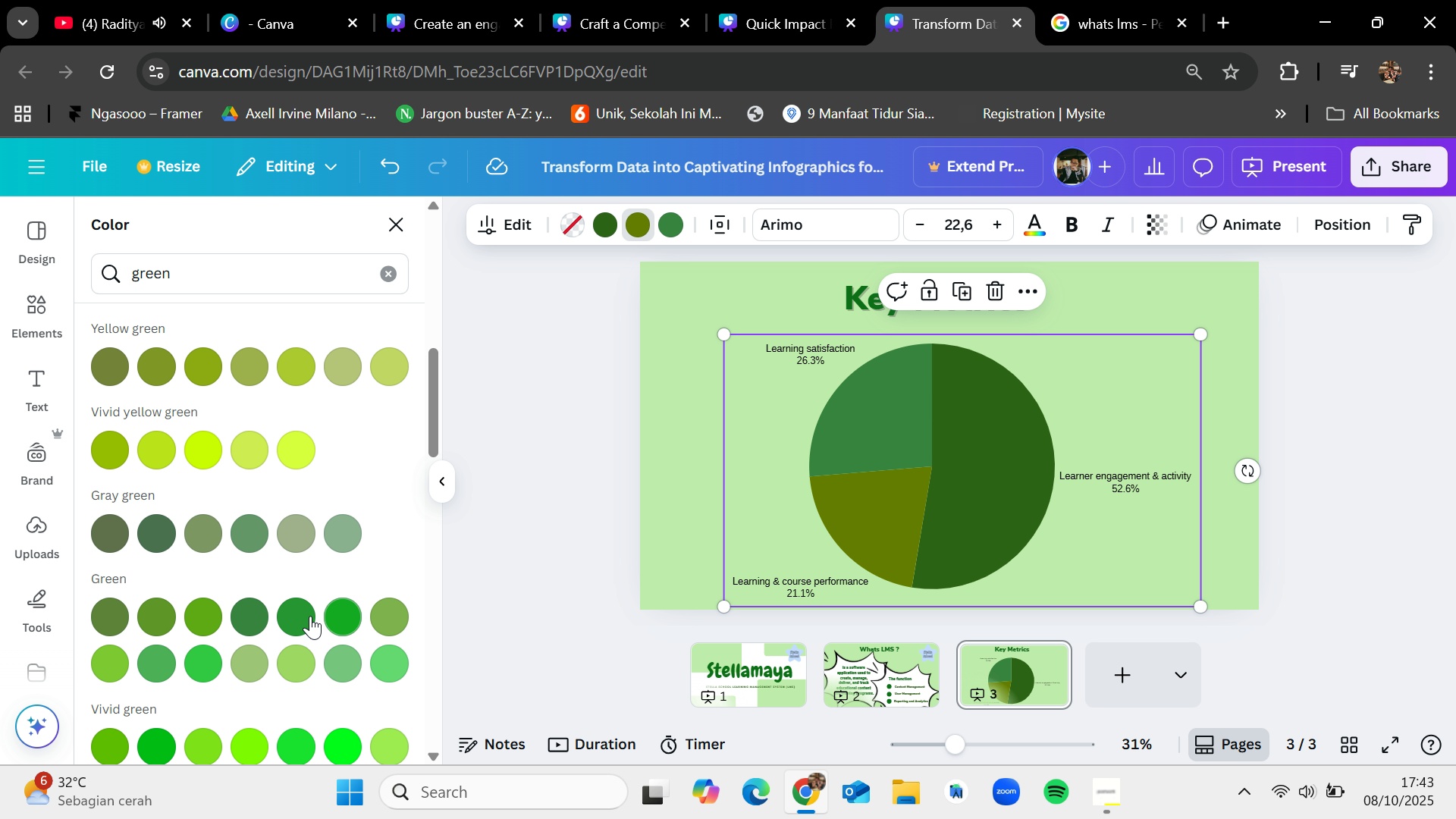 
left_click([308, 617])
 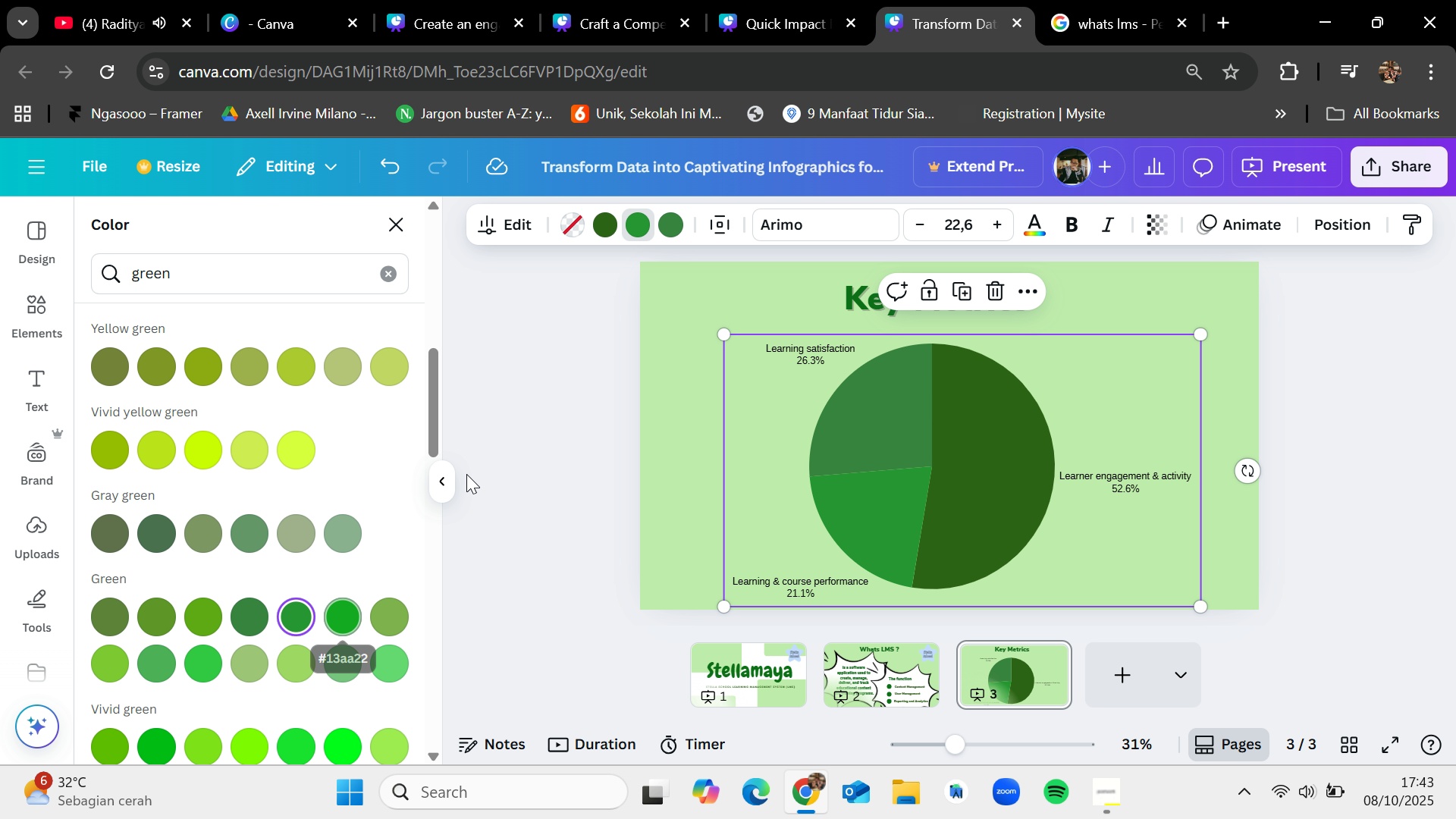 
left_click([524, 404])
 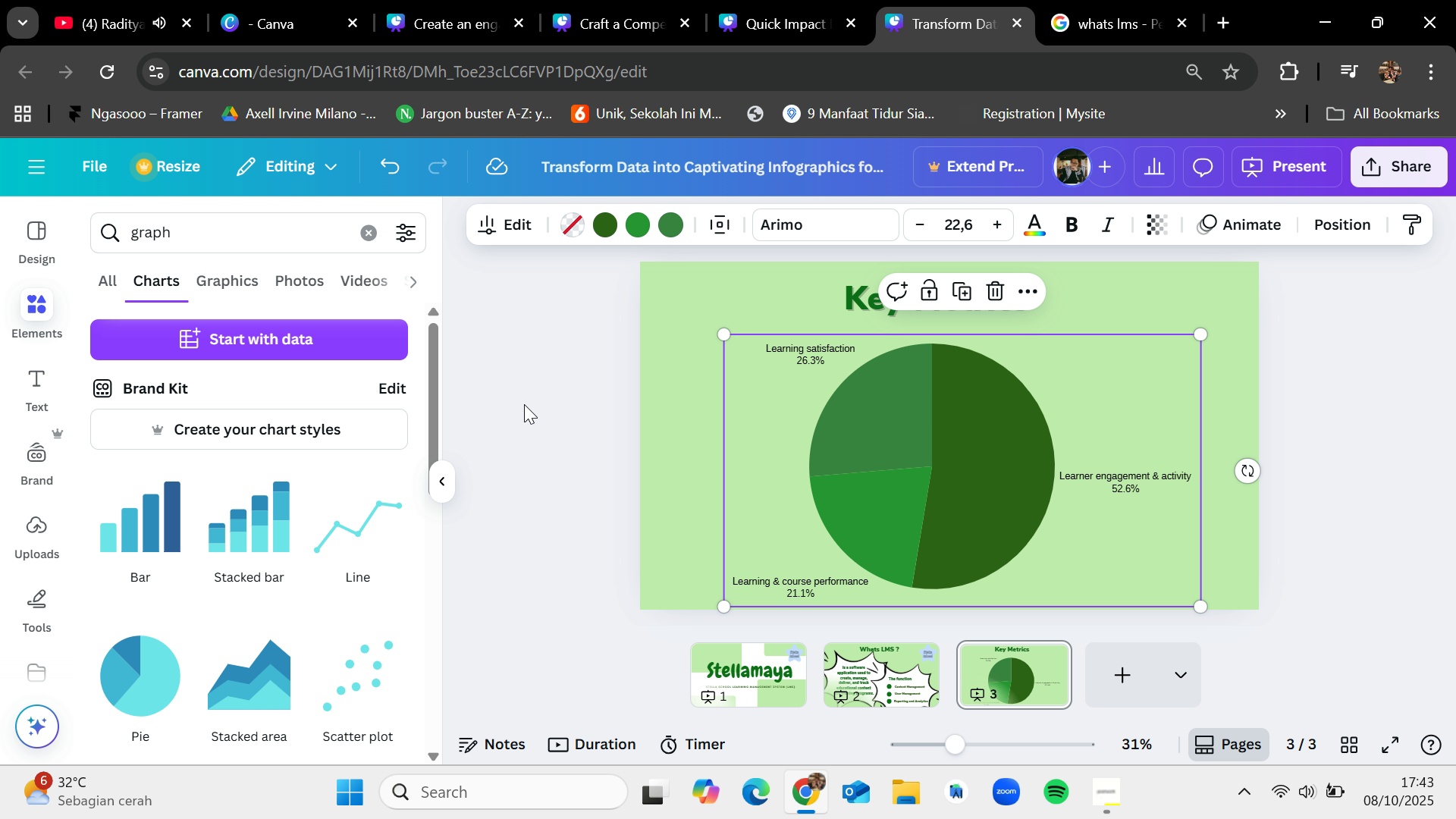 
left_click([524, 404])
 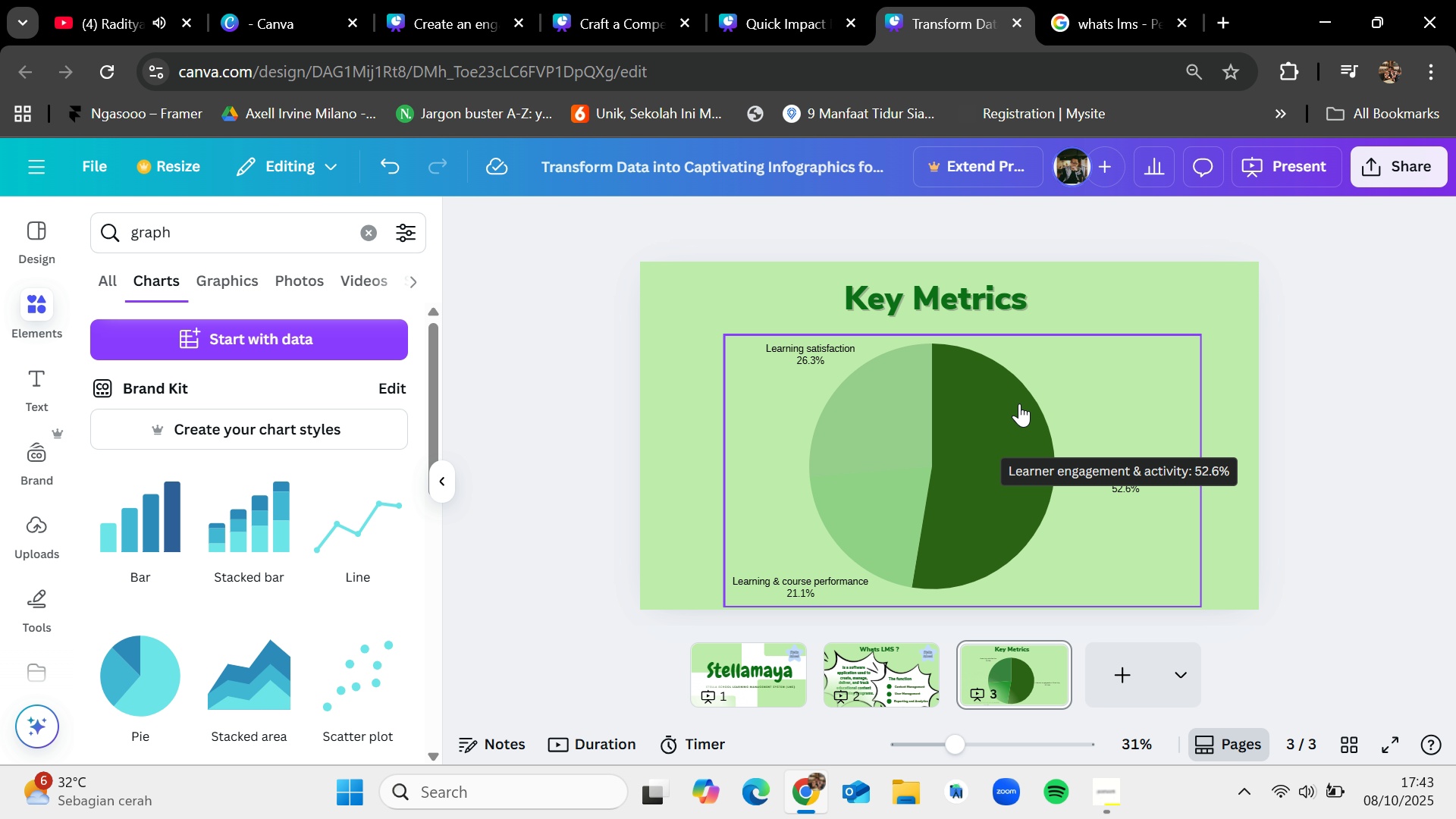 
left_click_drag(start_coordinate=[987, 437], to_coordinate=[999, 426])
 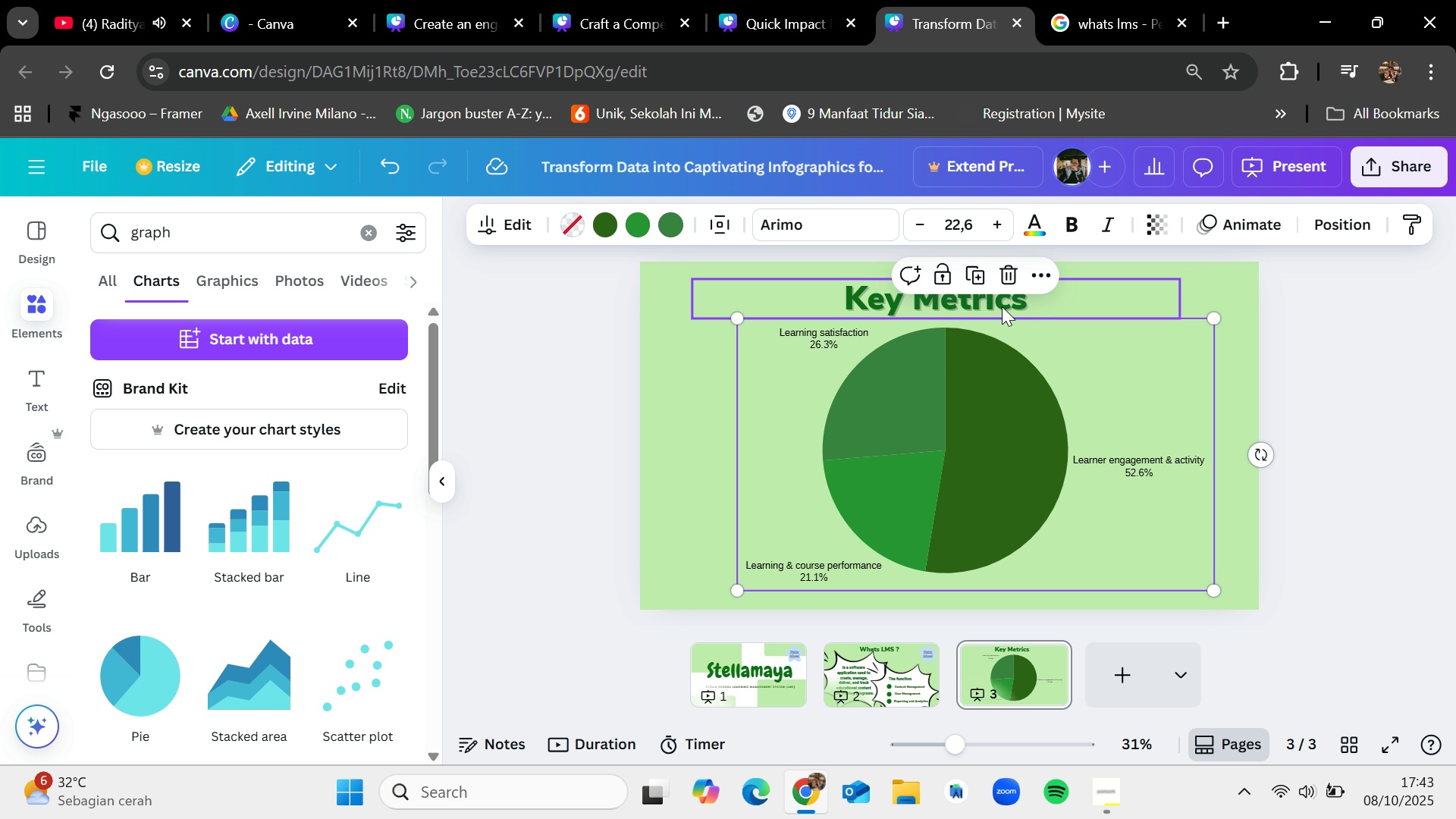 
left_click_drag(start_coordinate=[1002, 305], to_coordinate=[1003, 295])
 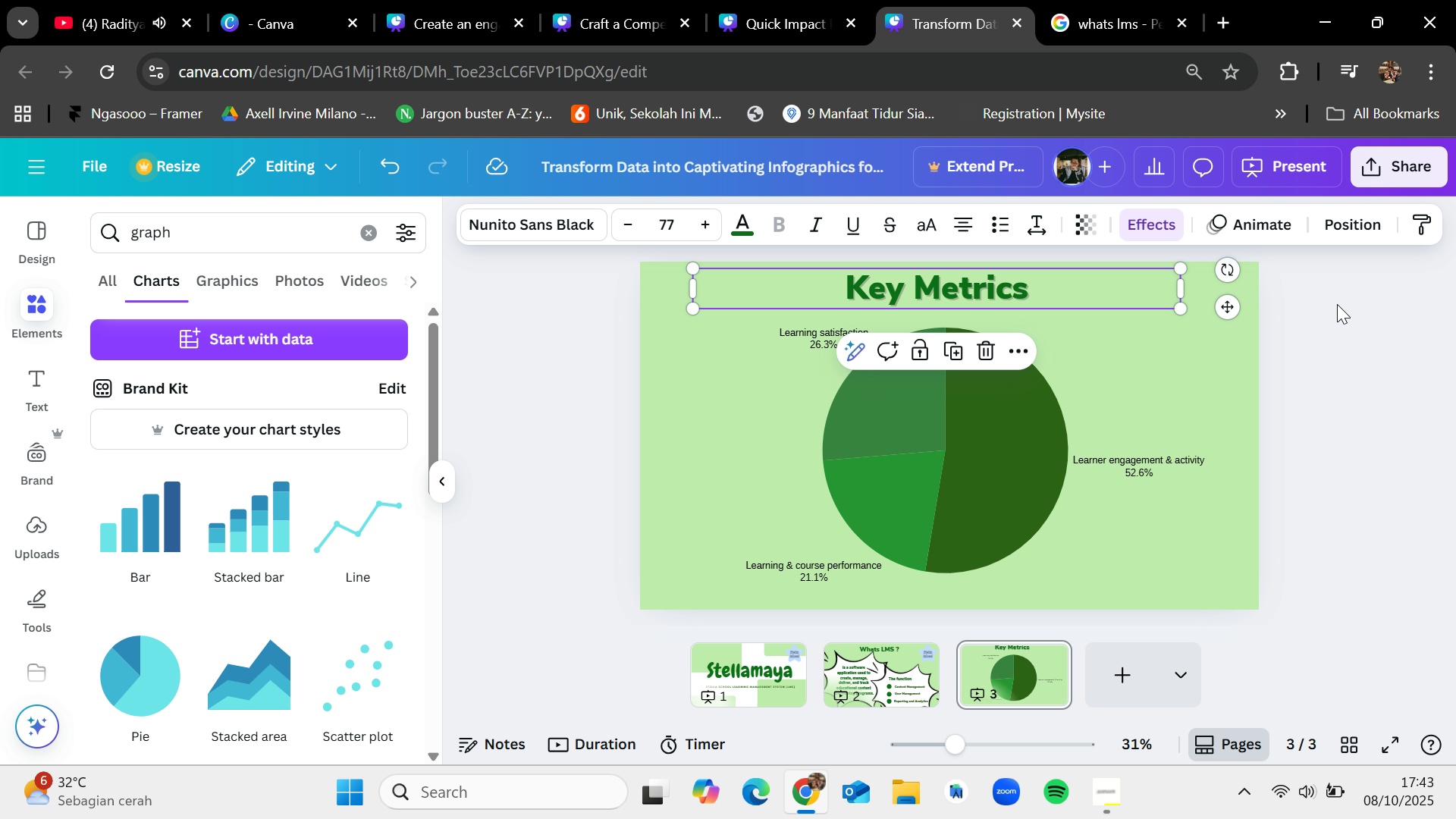 
left_click([1337, 304])
 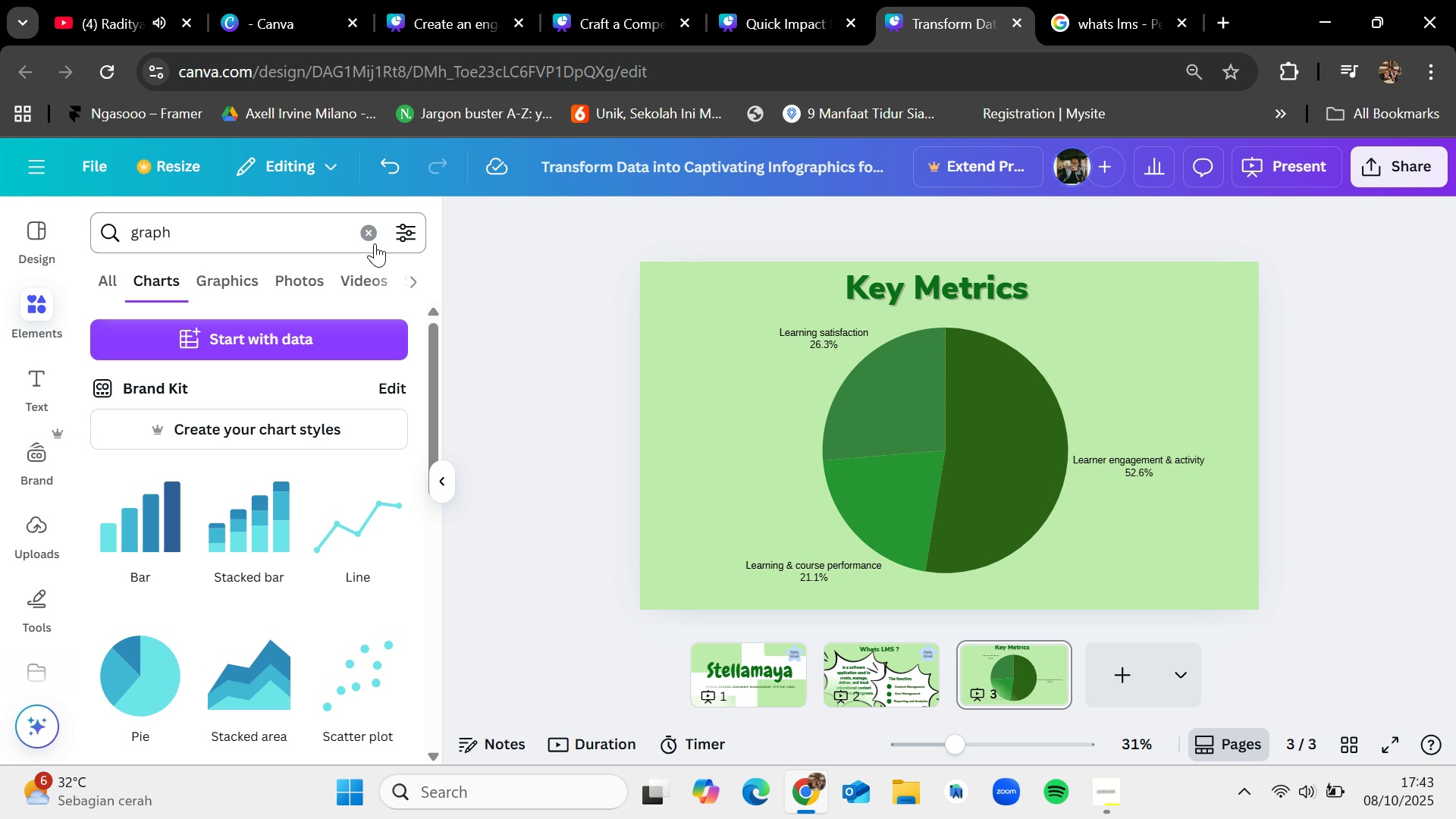 
left_click([367, 233])
 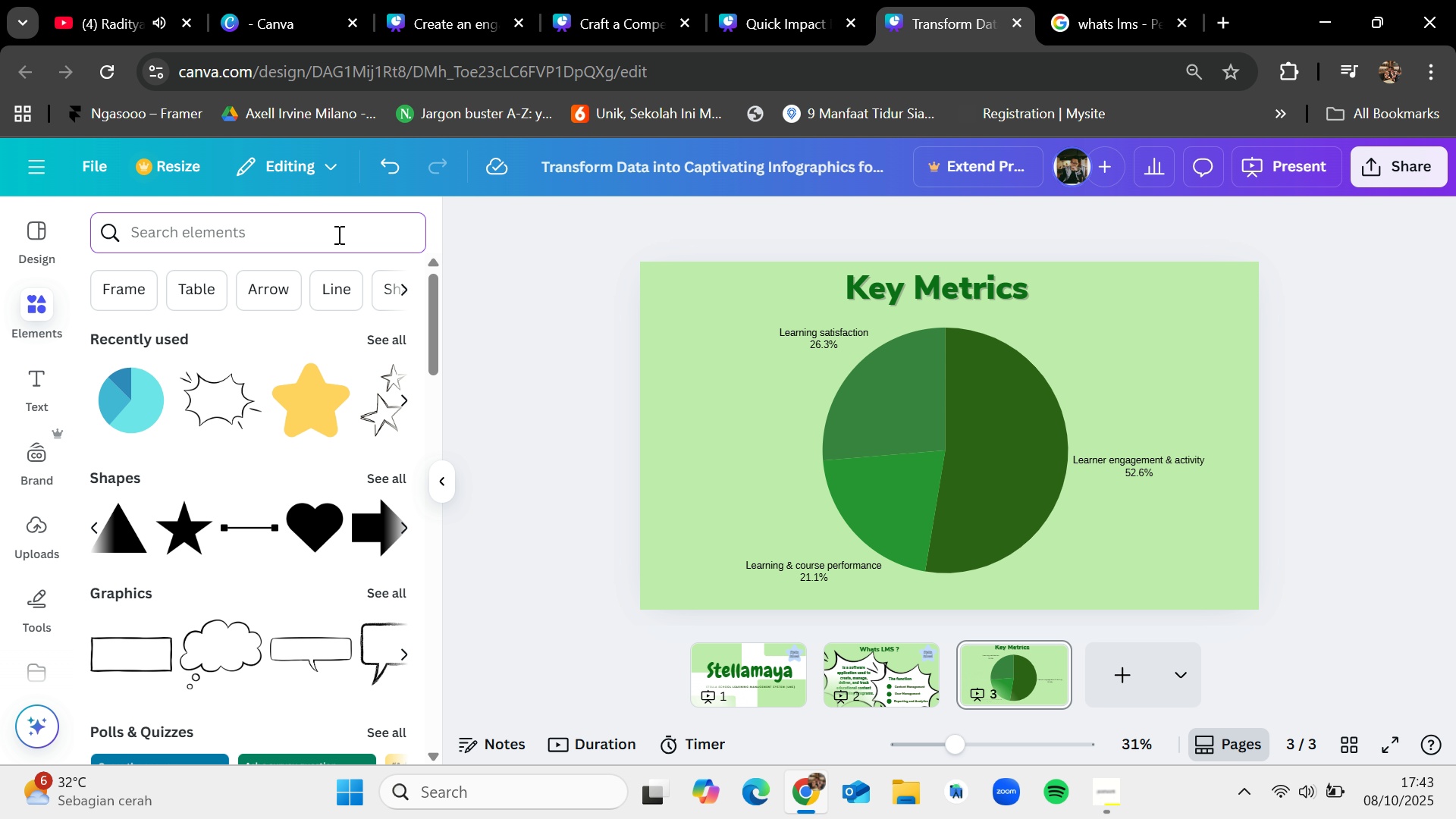 
type(learning)
 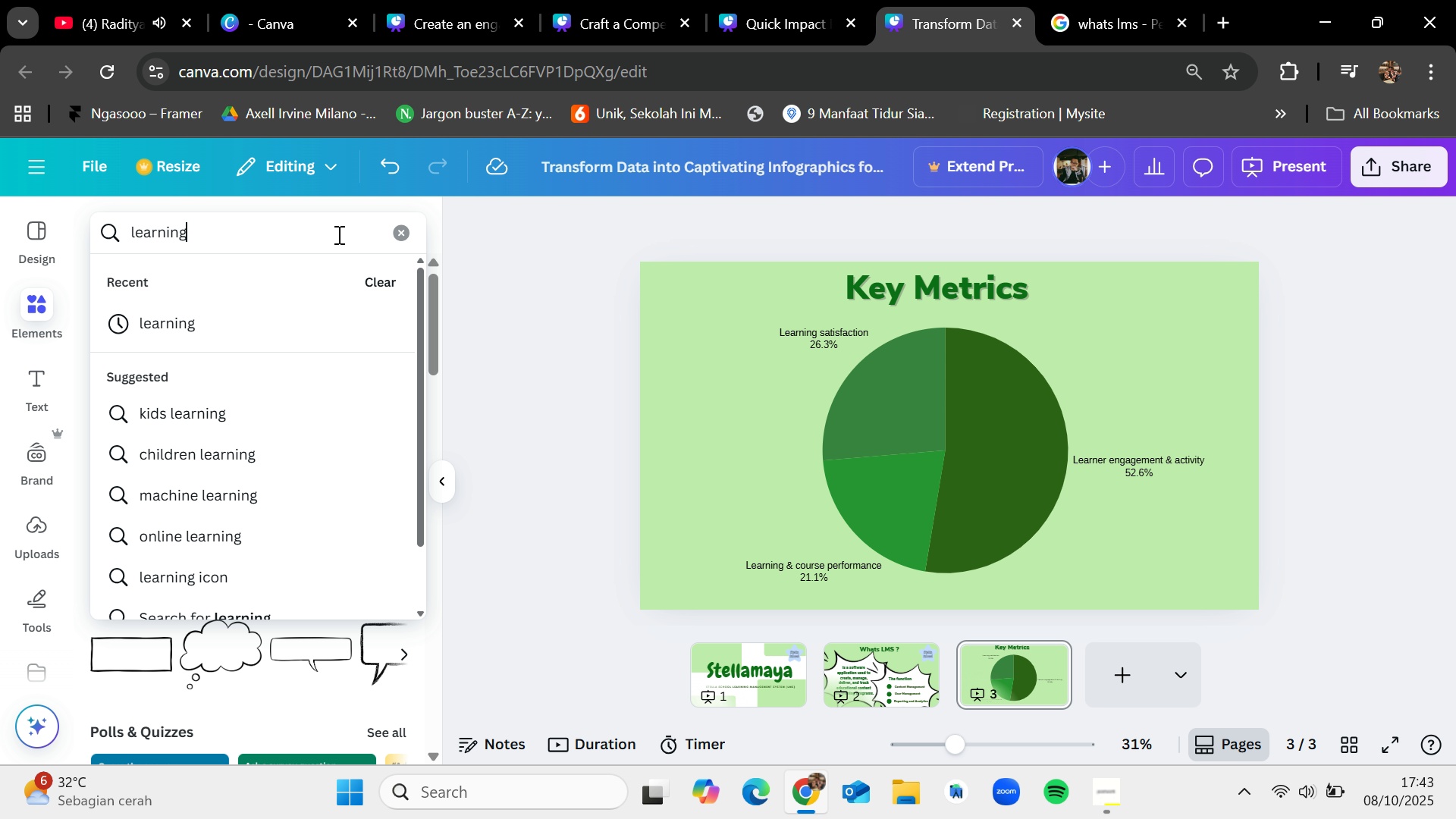 
key(Enter)
 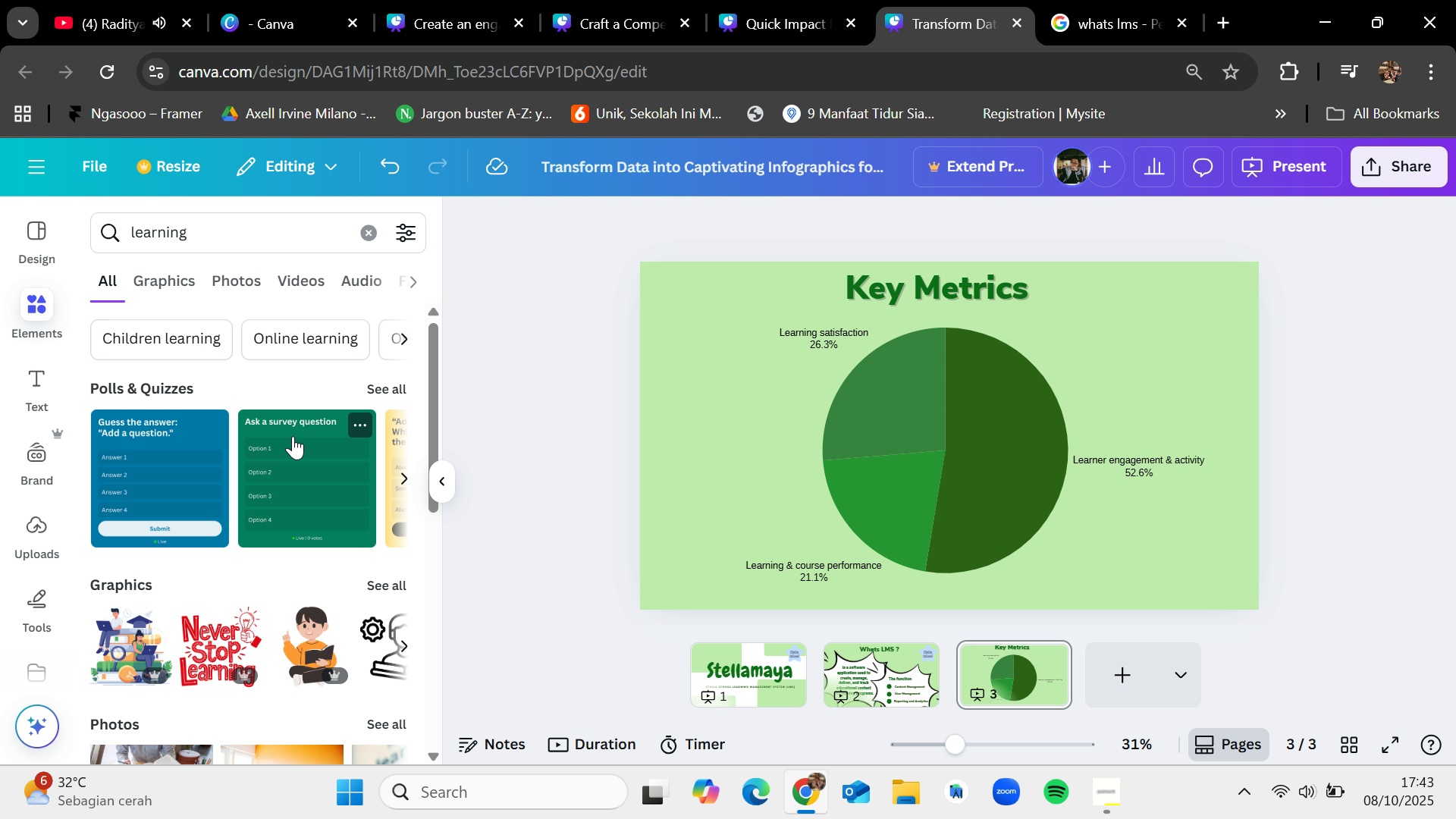 
scroll: coordinate [293, 516], scroll_direction: down, amount: 2.0
 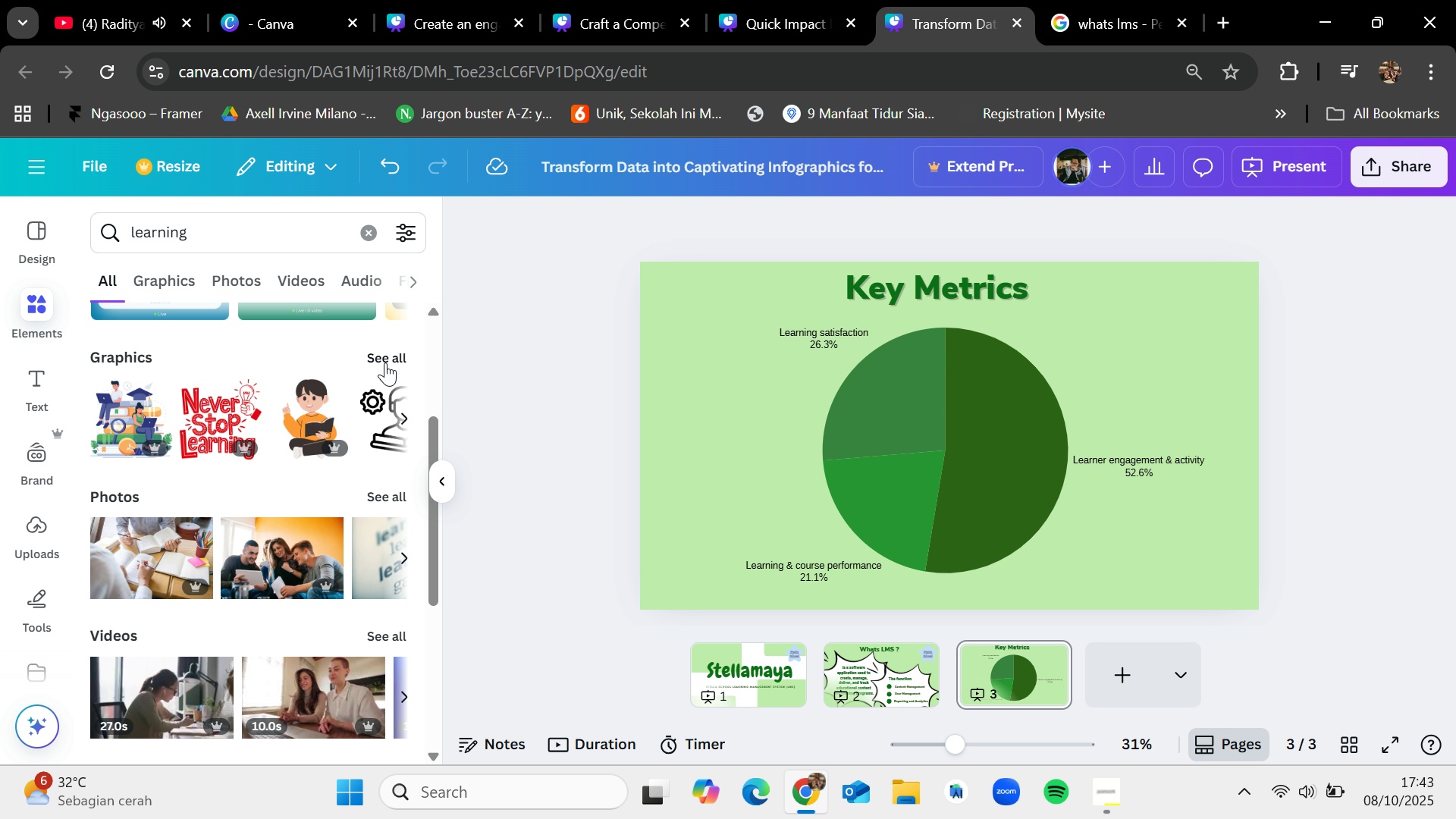 
left_click([386, 359])
 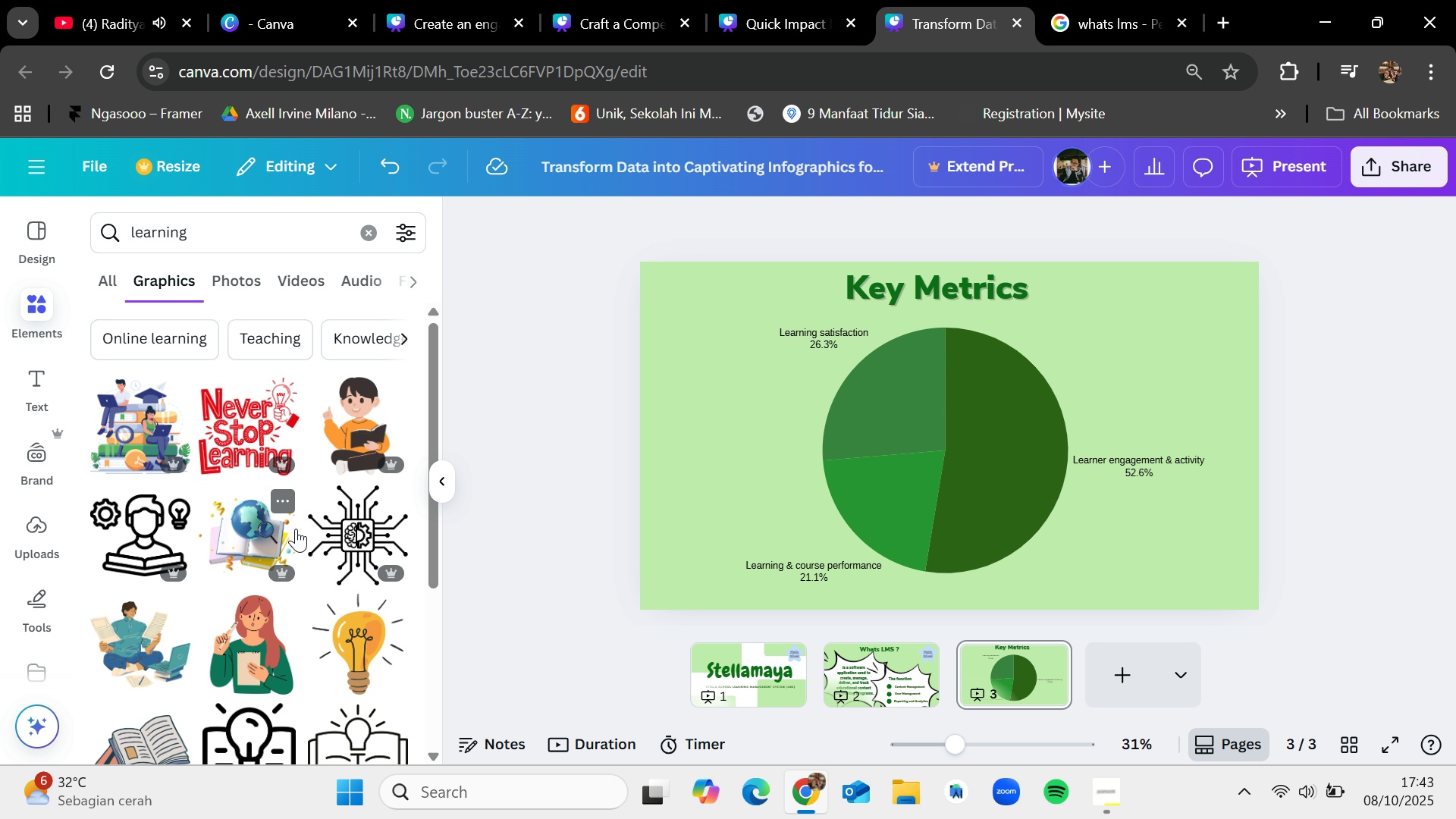 
mouse_move([278, 606])
 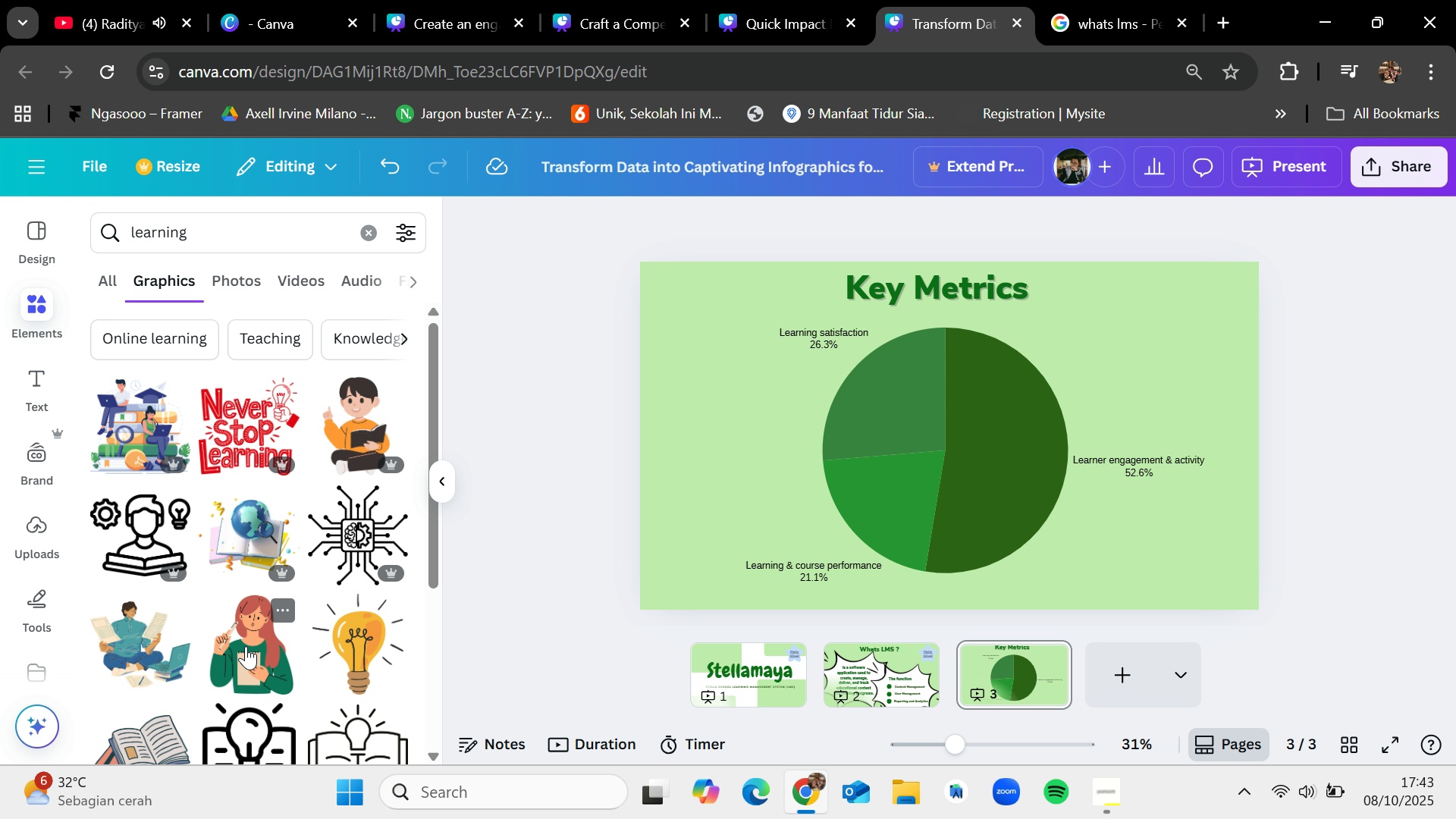 
left_click_drag(start_coordinate=[246, 646], to_coordinate=[689, 438])
 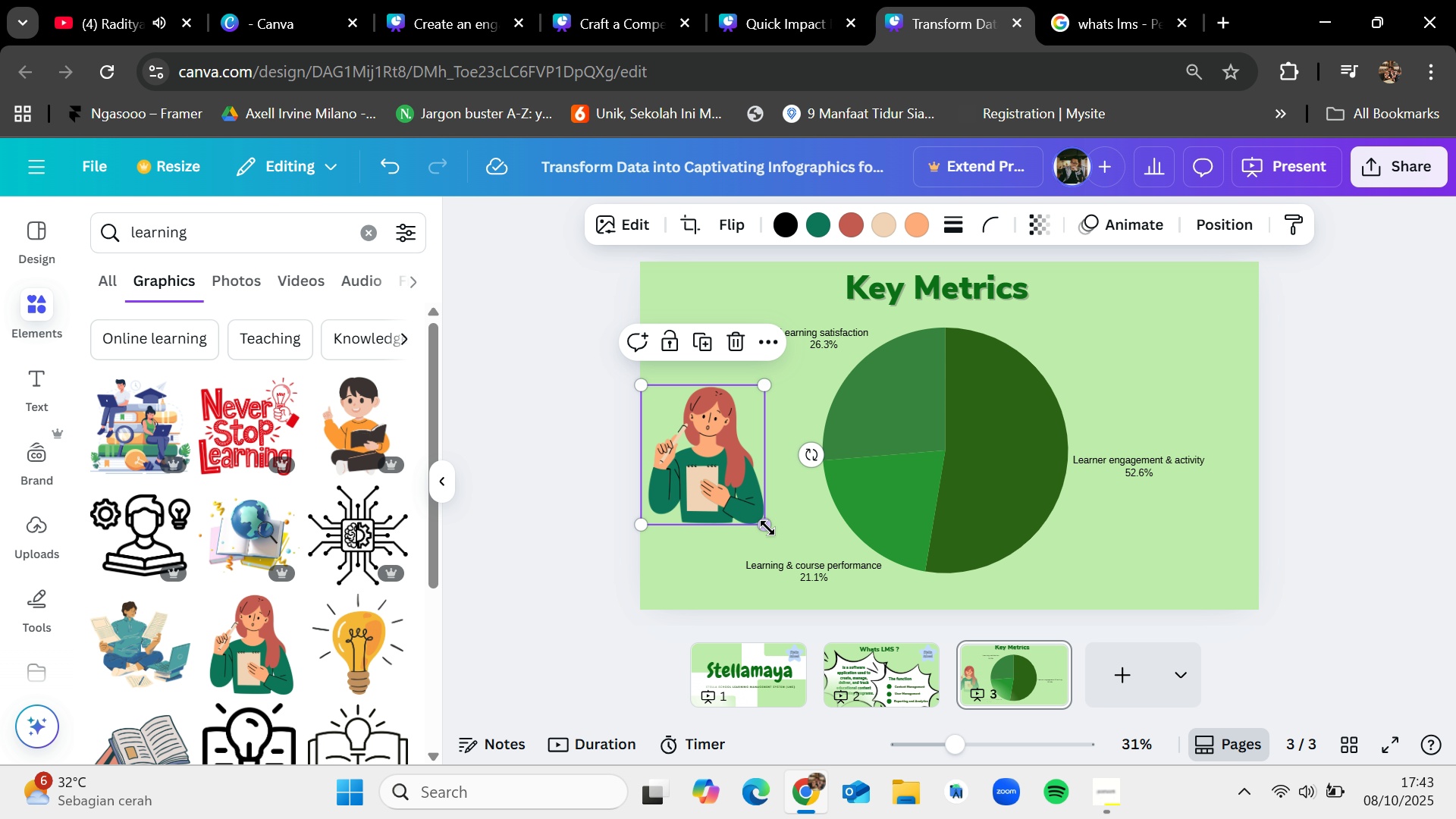 
left_click_drag(start_coordinate=[767, 526], to_coordinate=[903, 648])
 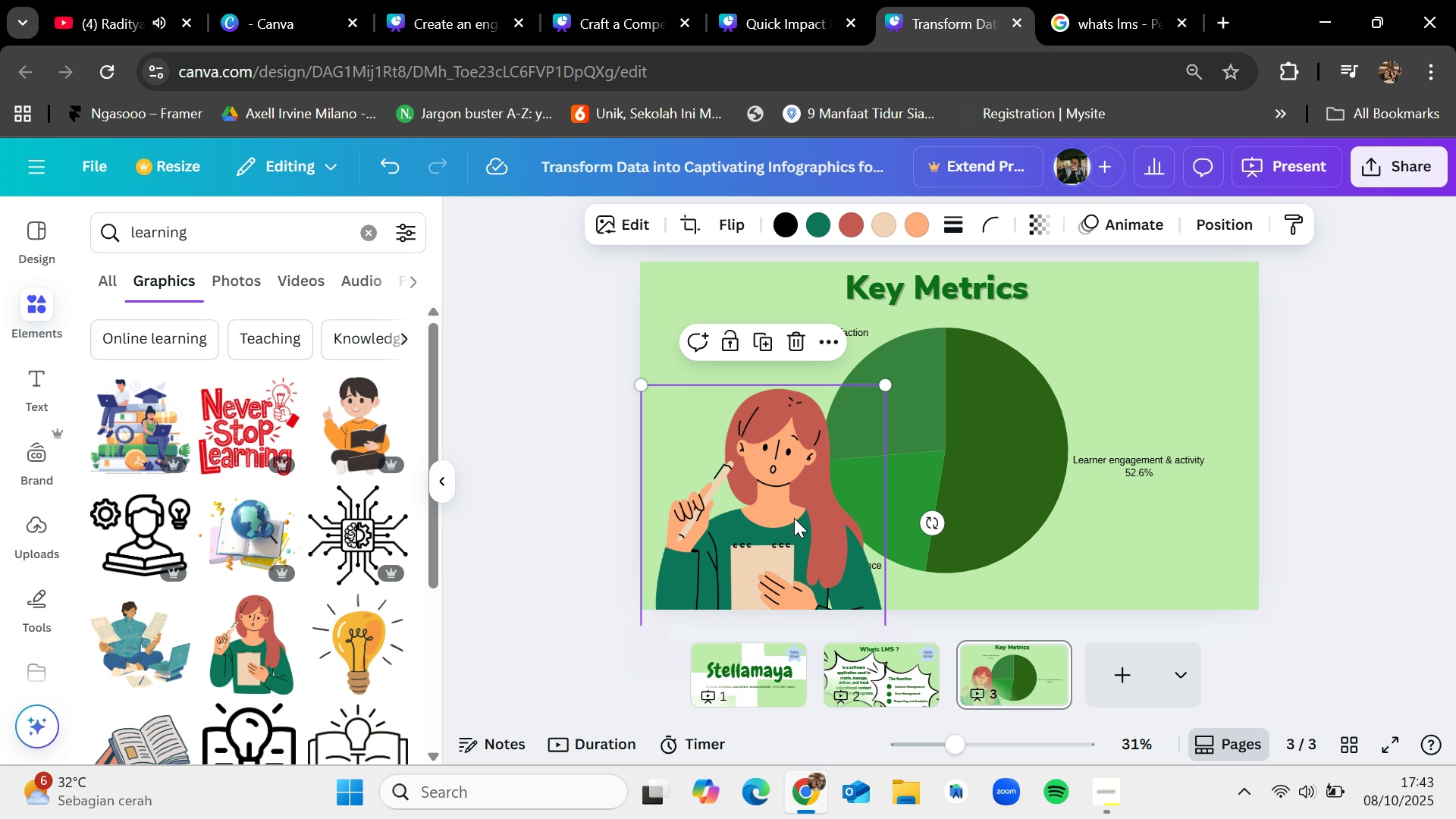 
left_click_drag(start_coordinate=[794, 518], to_coordinate=[1222, 475])
 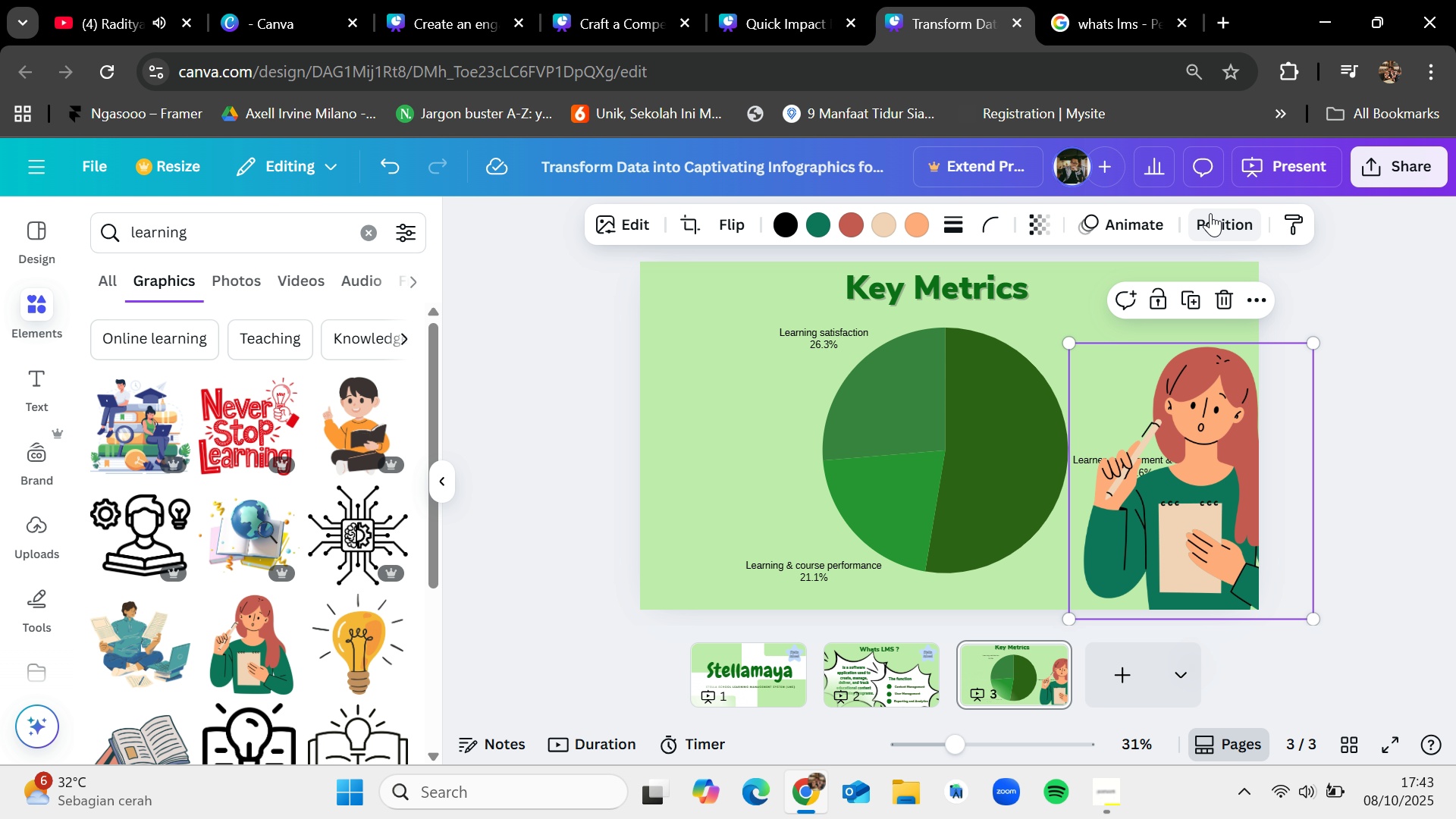 
left_click([1210, 212])
 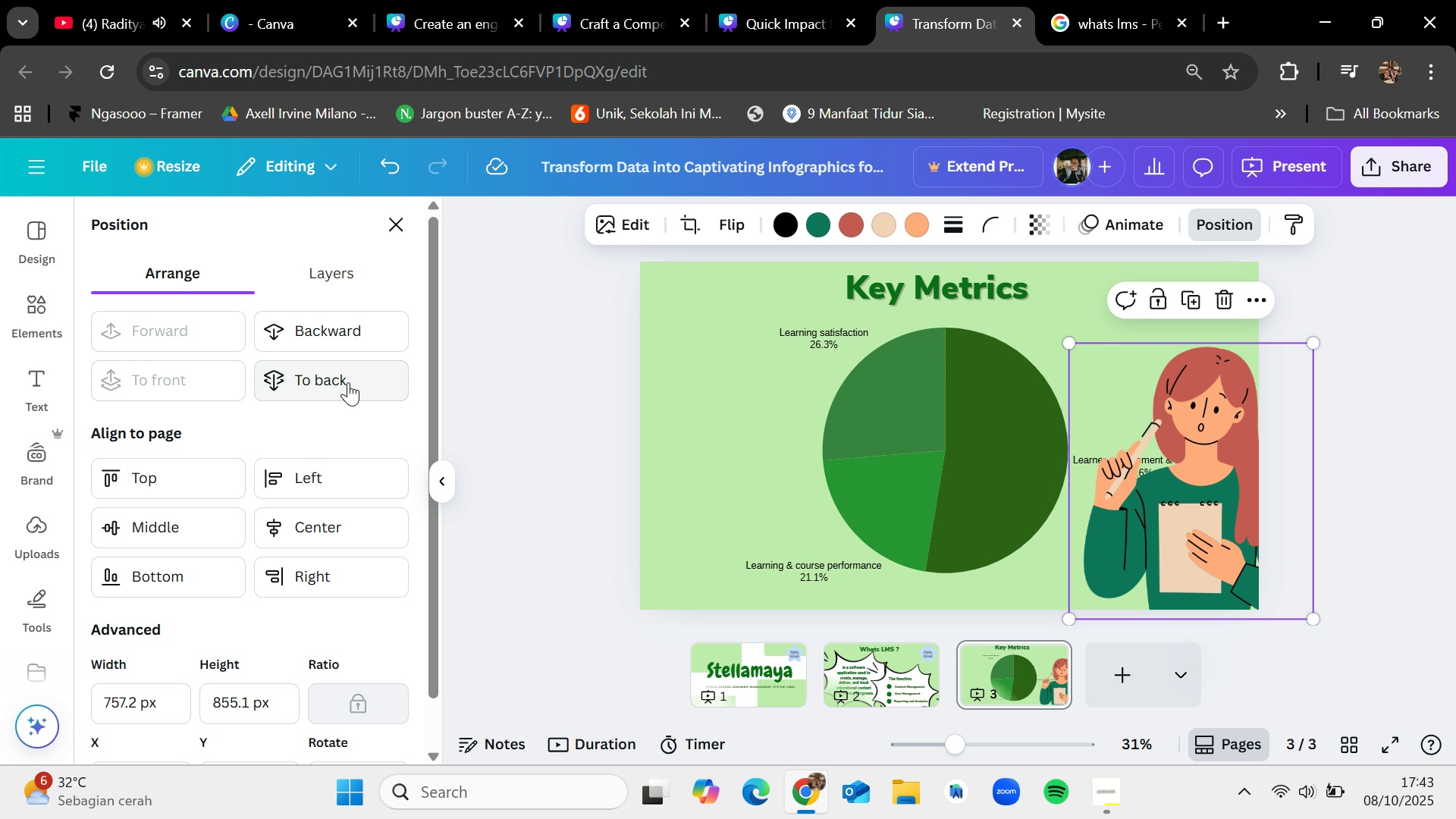 
left_click([348, 382])
 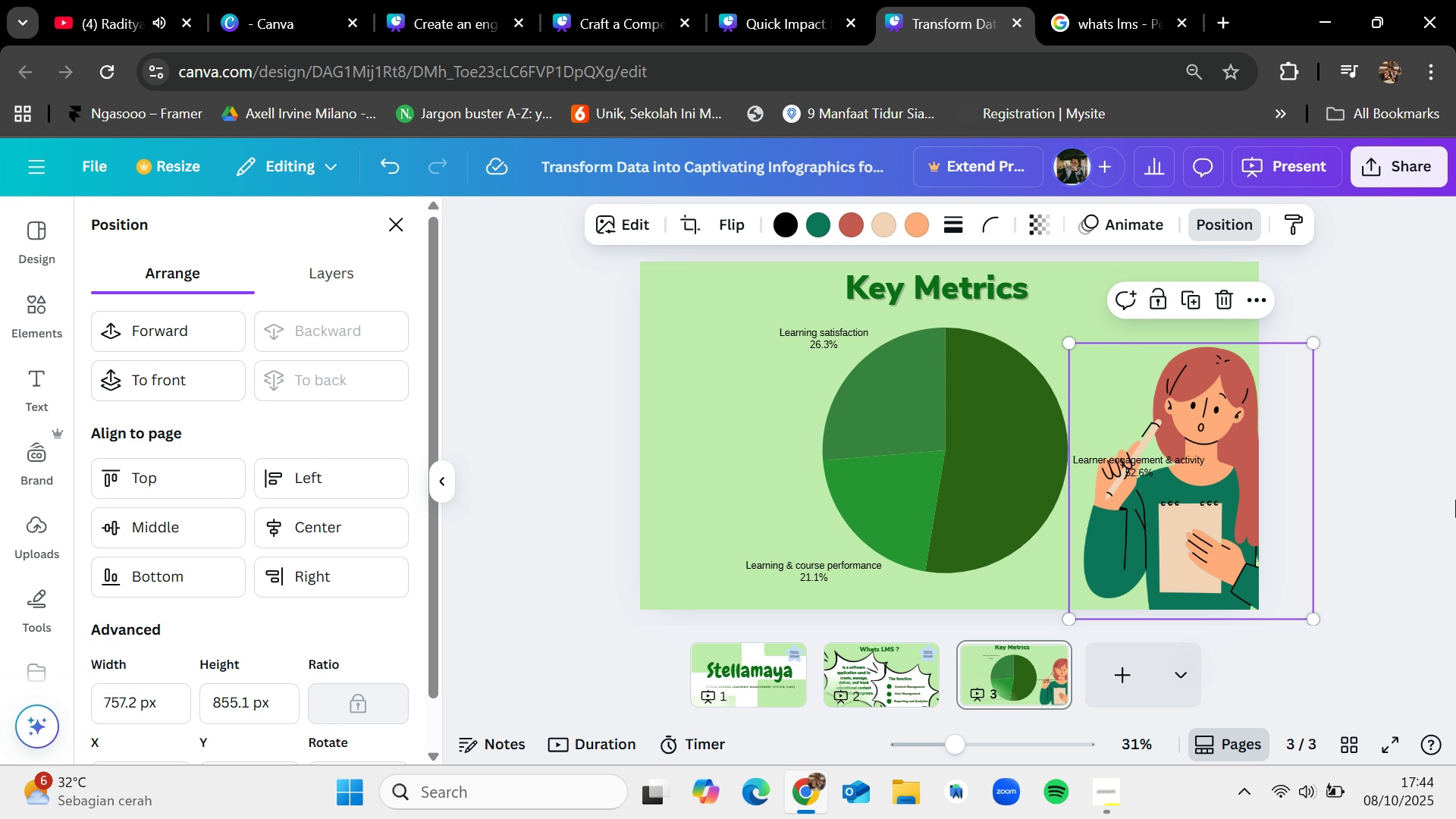 
left_click([1455, 497])
 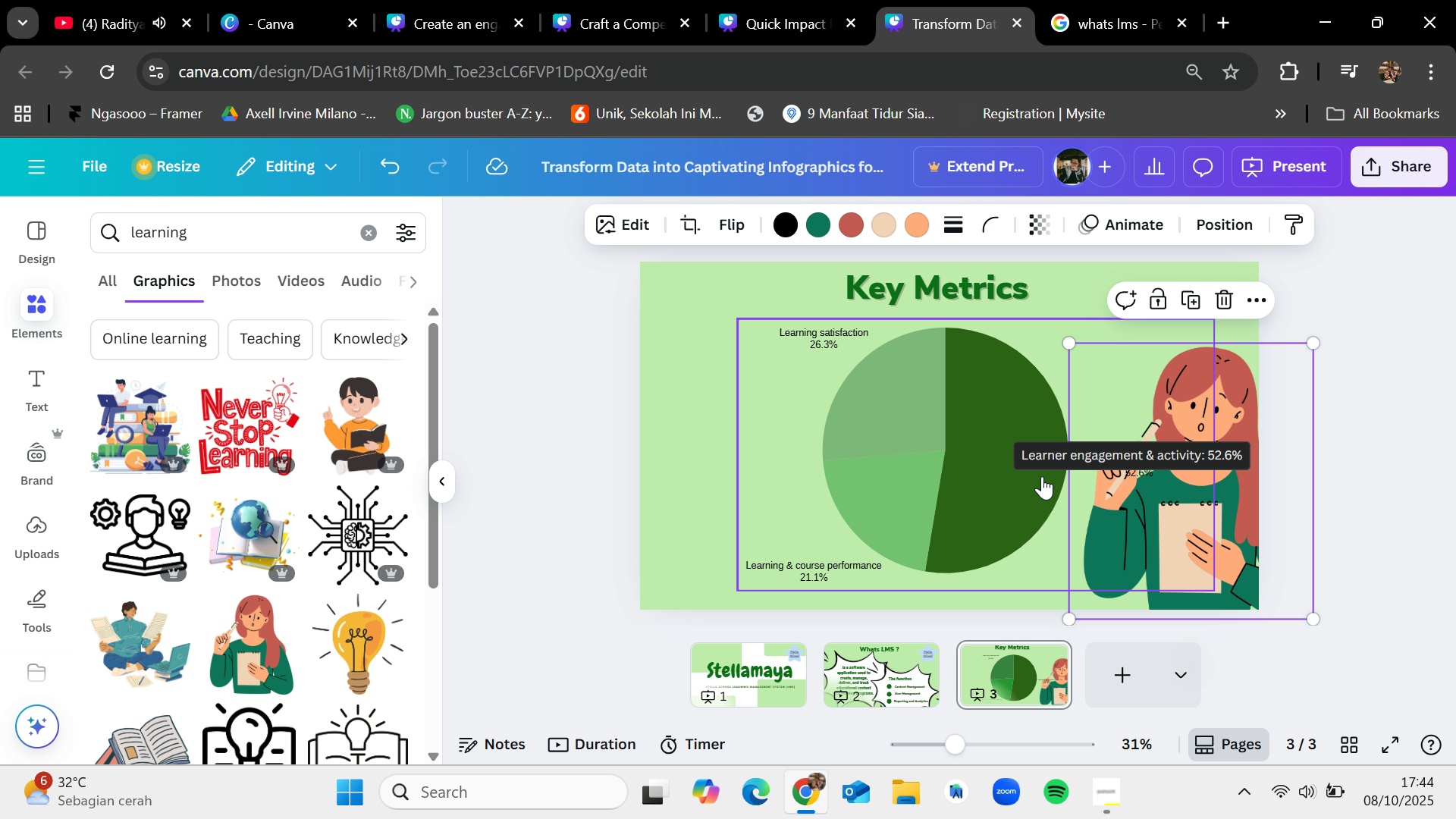 
left_click_drag(start_coordinate=[1037, 476], to_coordinate=[930, 474])
 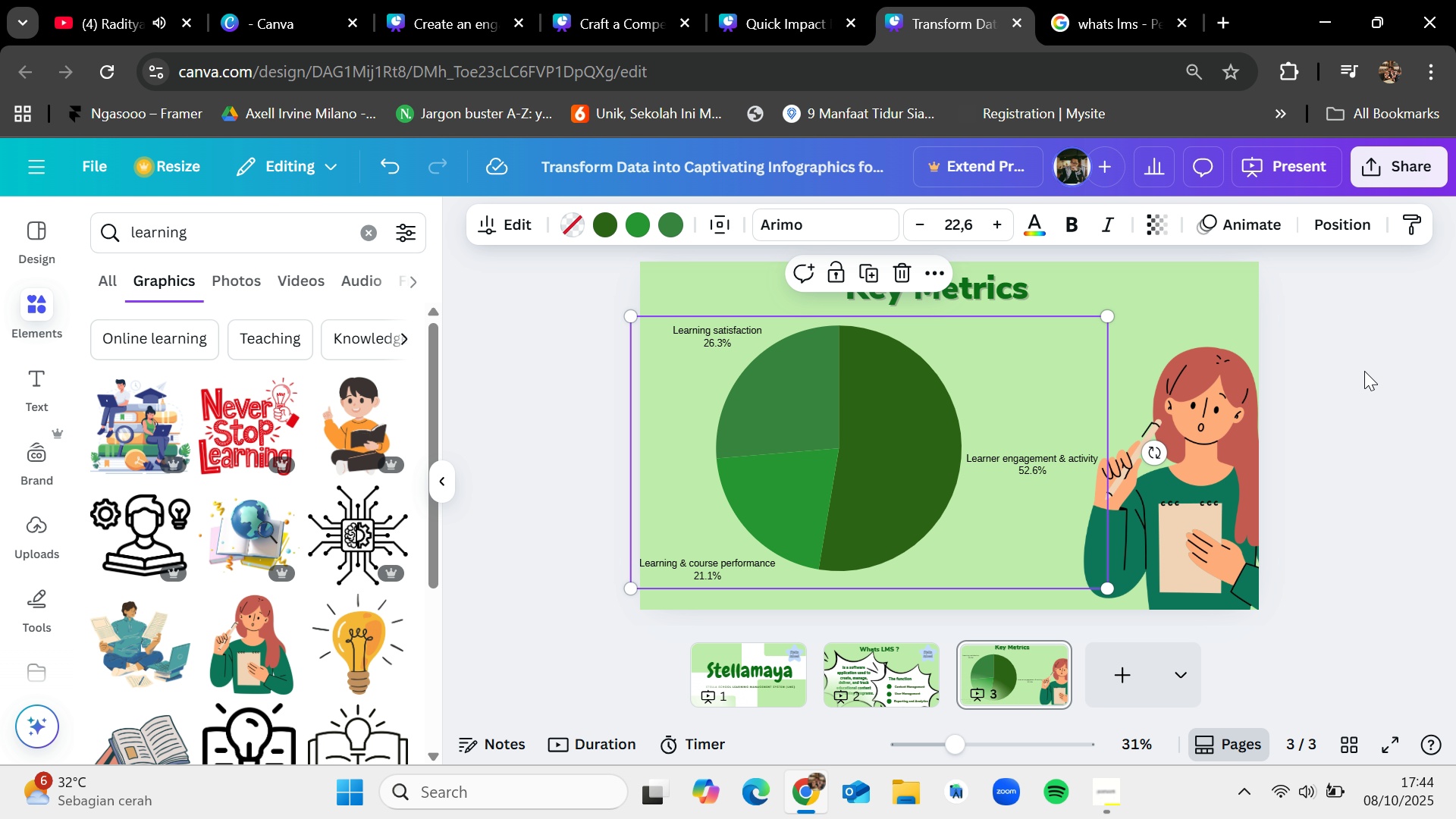 
left_click([1364, 372])
 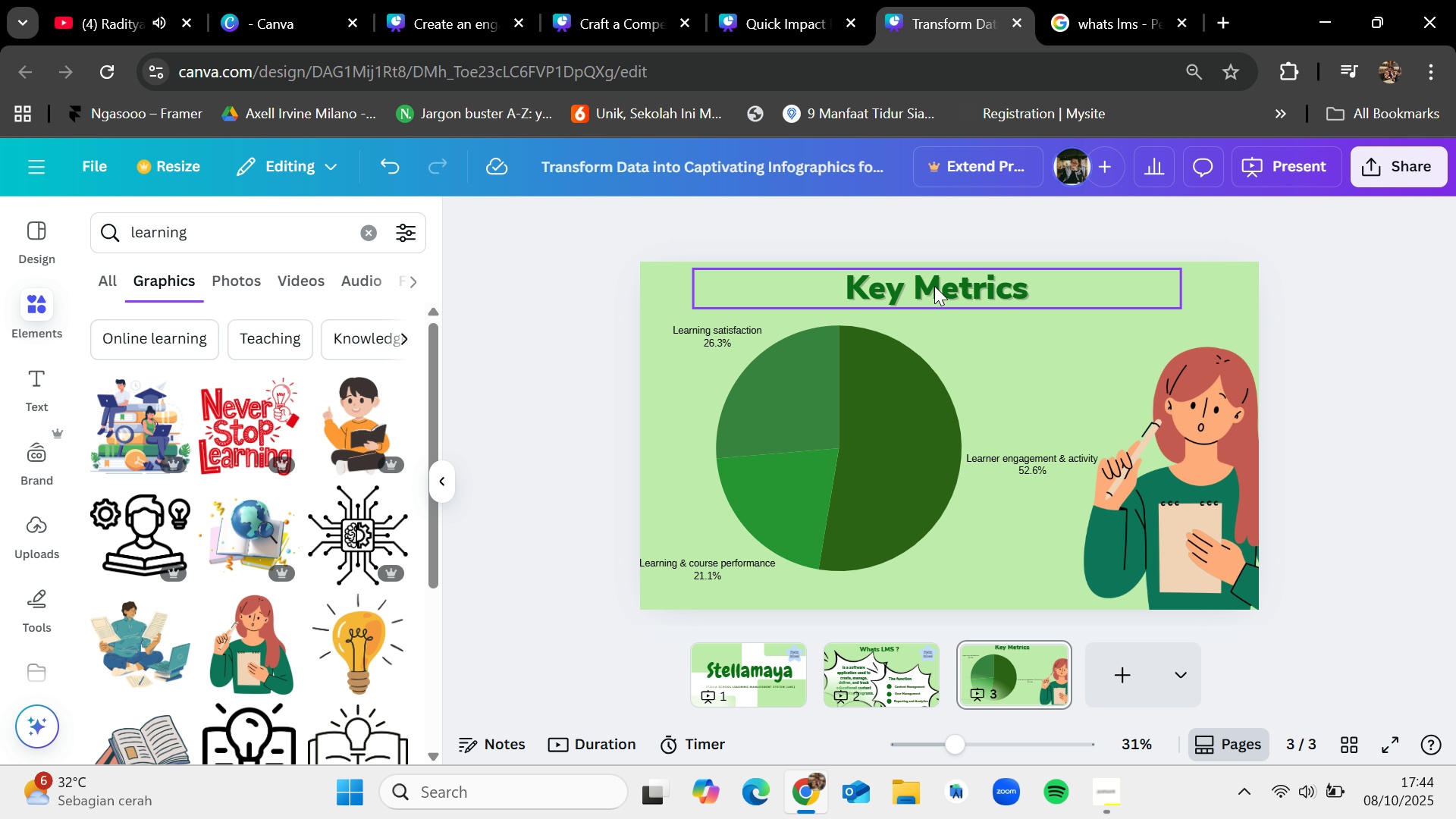 
left_click([934, 286])
 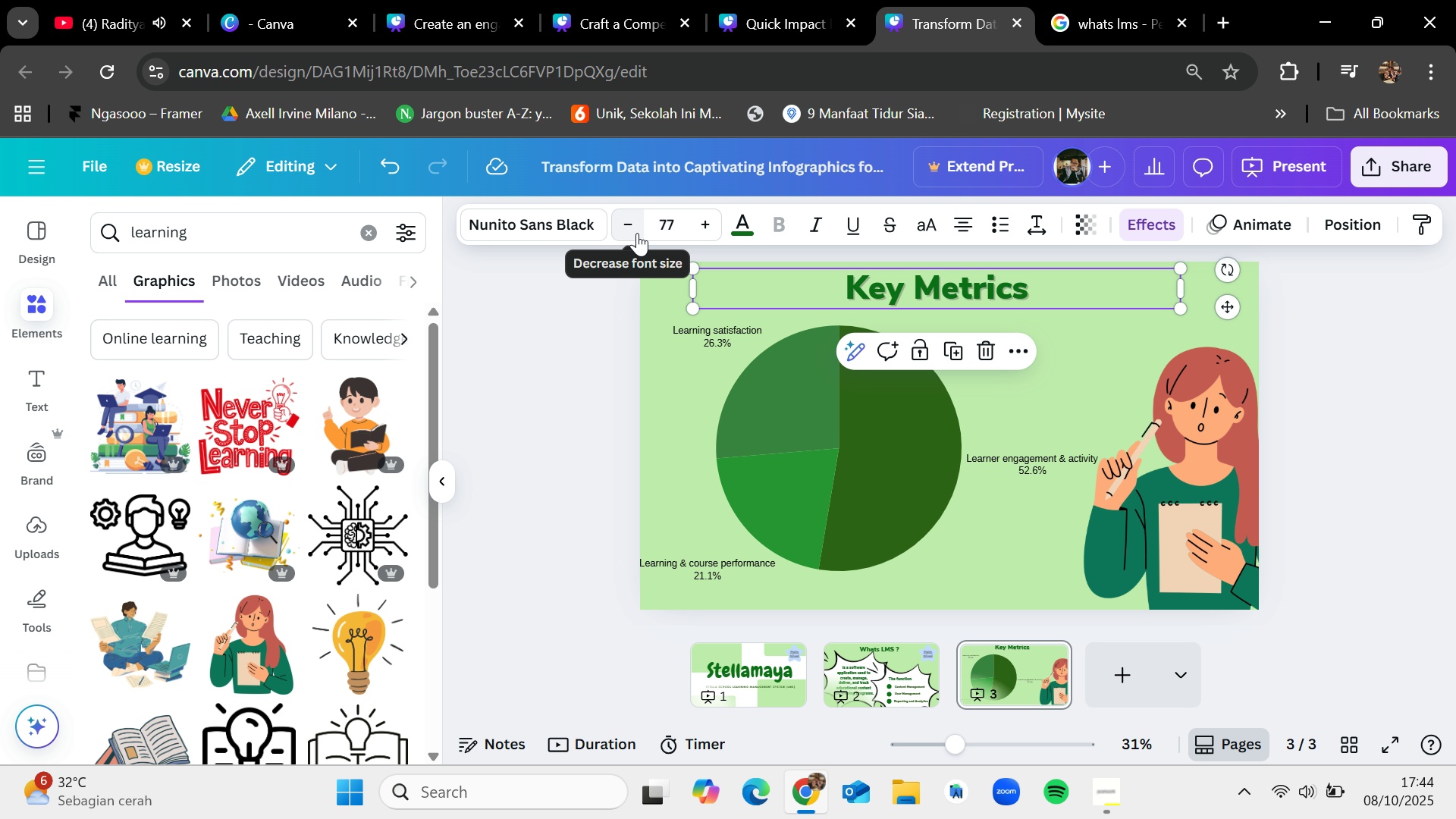 
double_click([637, 232])
 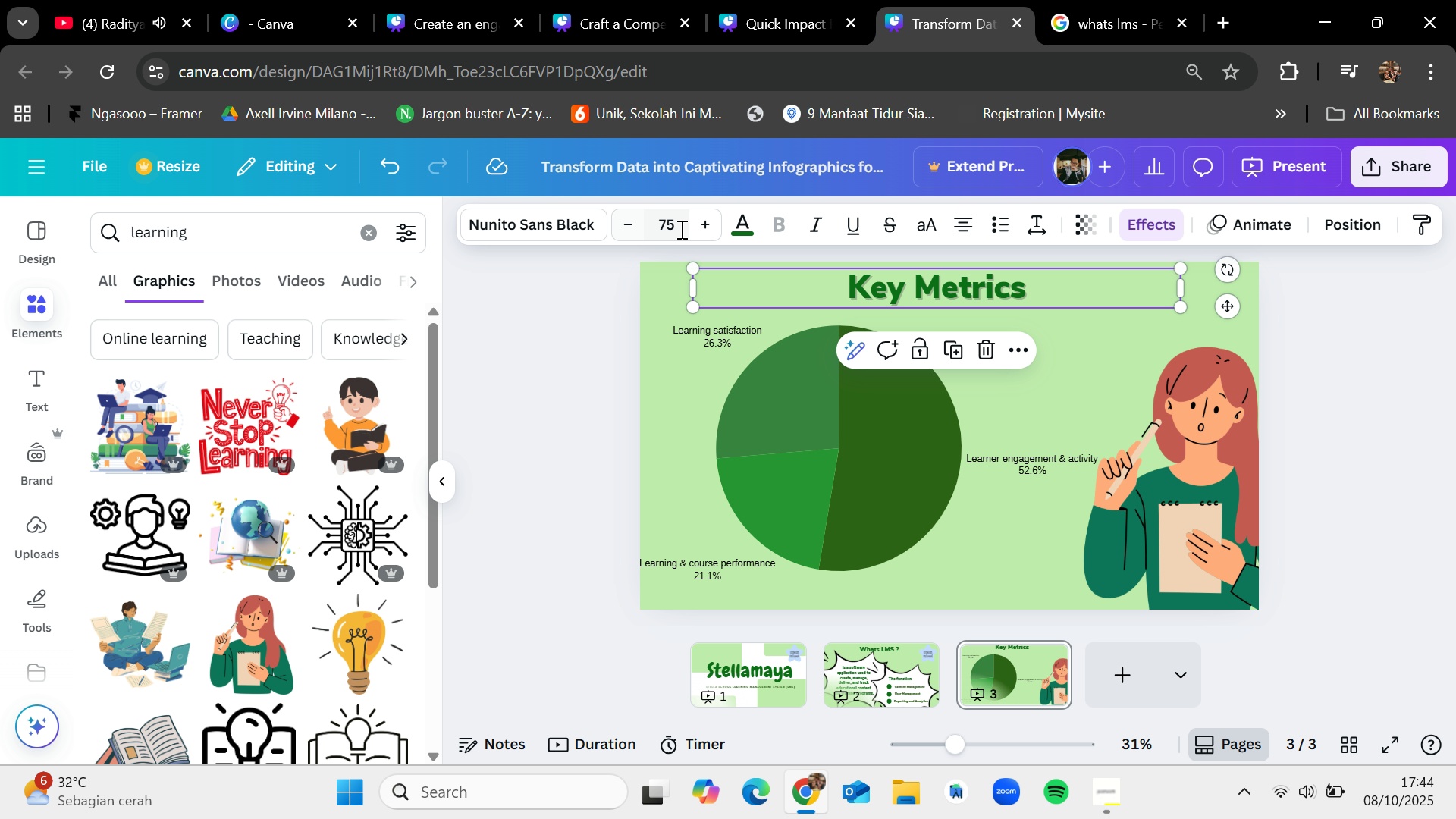 
left_click([695, 224])
 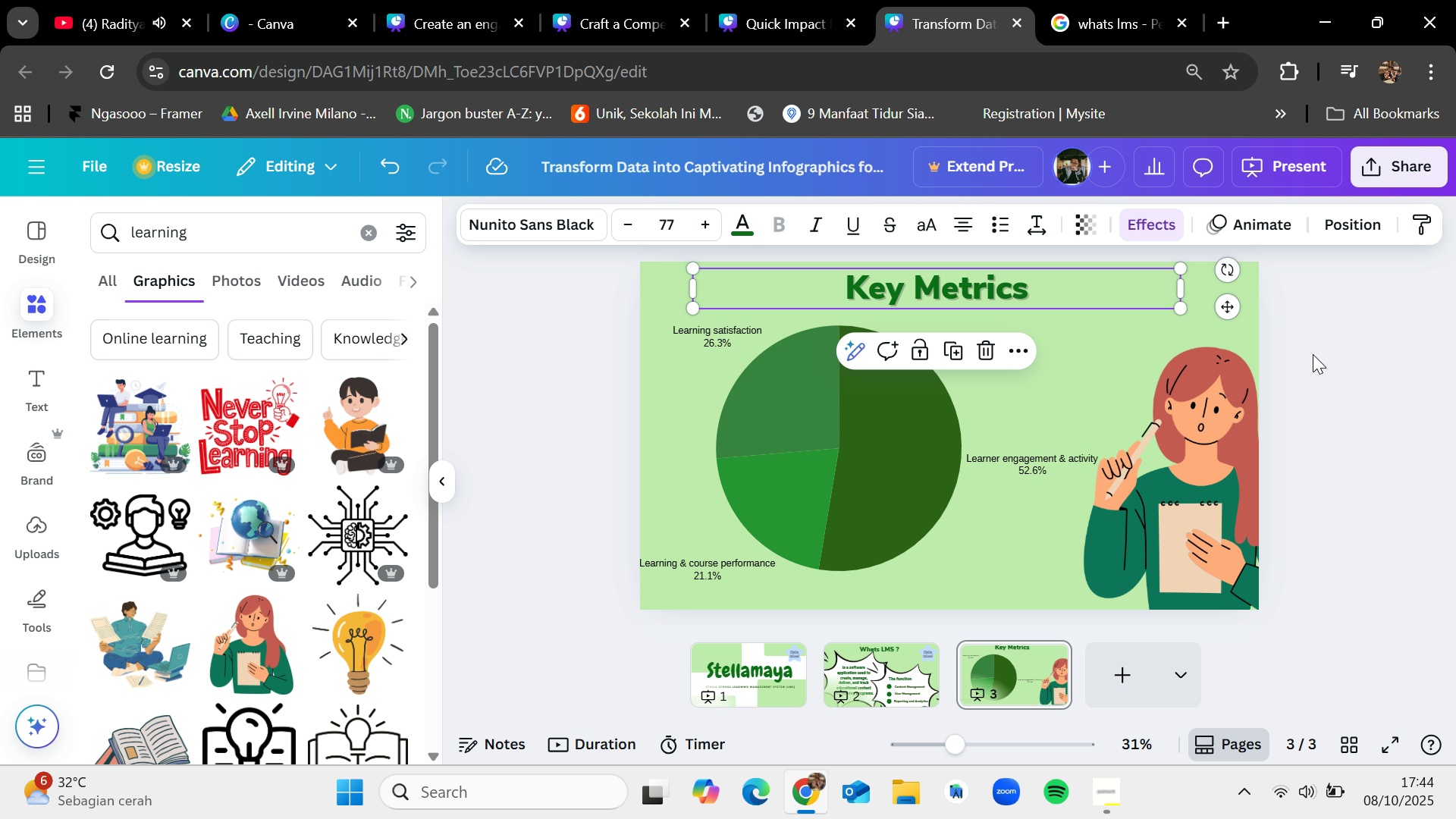 
left_click([1300, 369])
 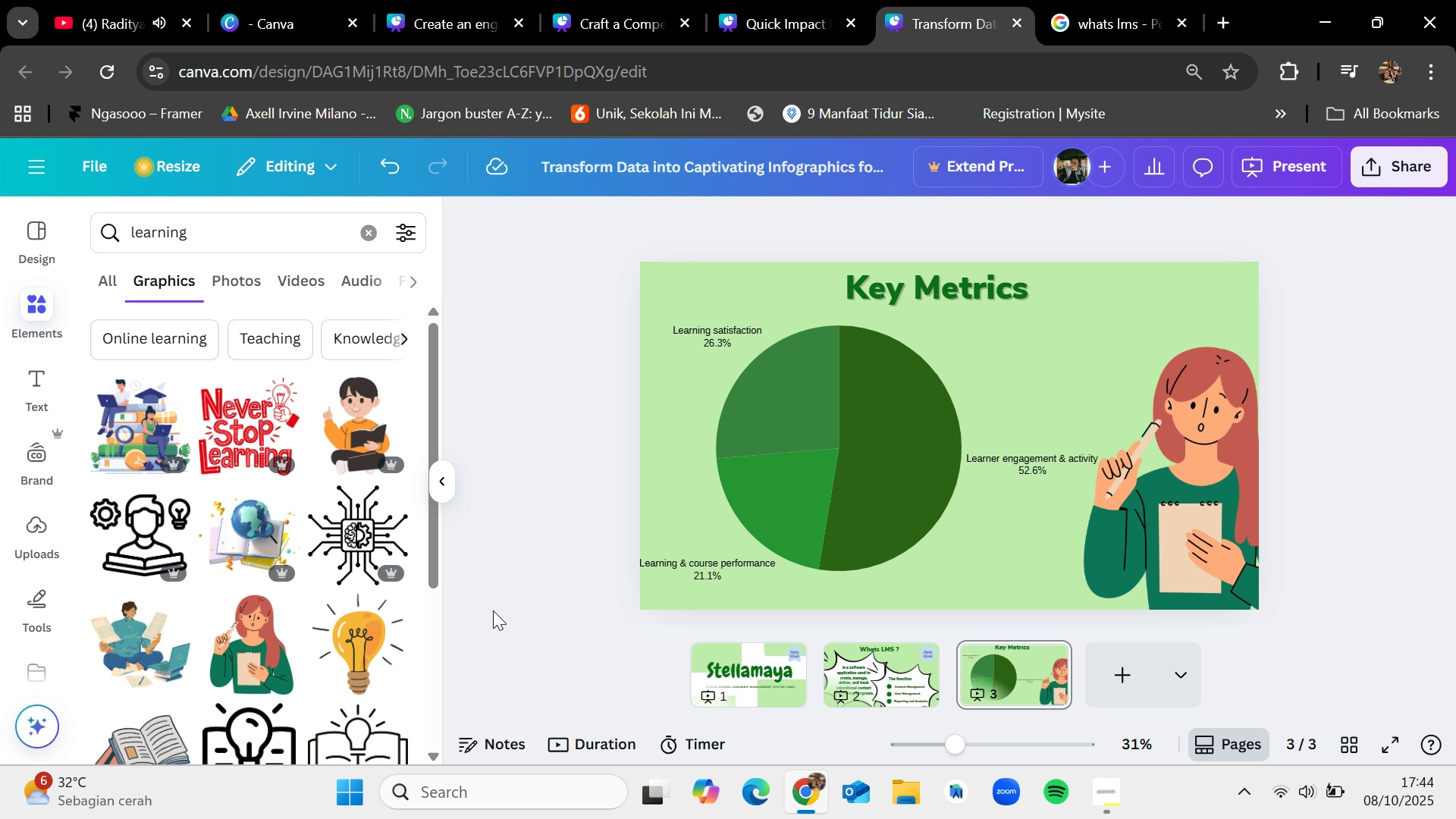 
scroll: coordinate [350, 608], scroll_direction: down, amount: 3.0
 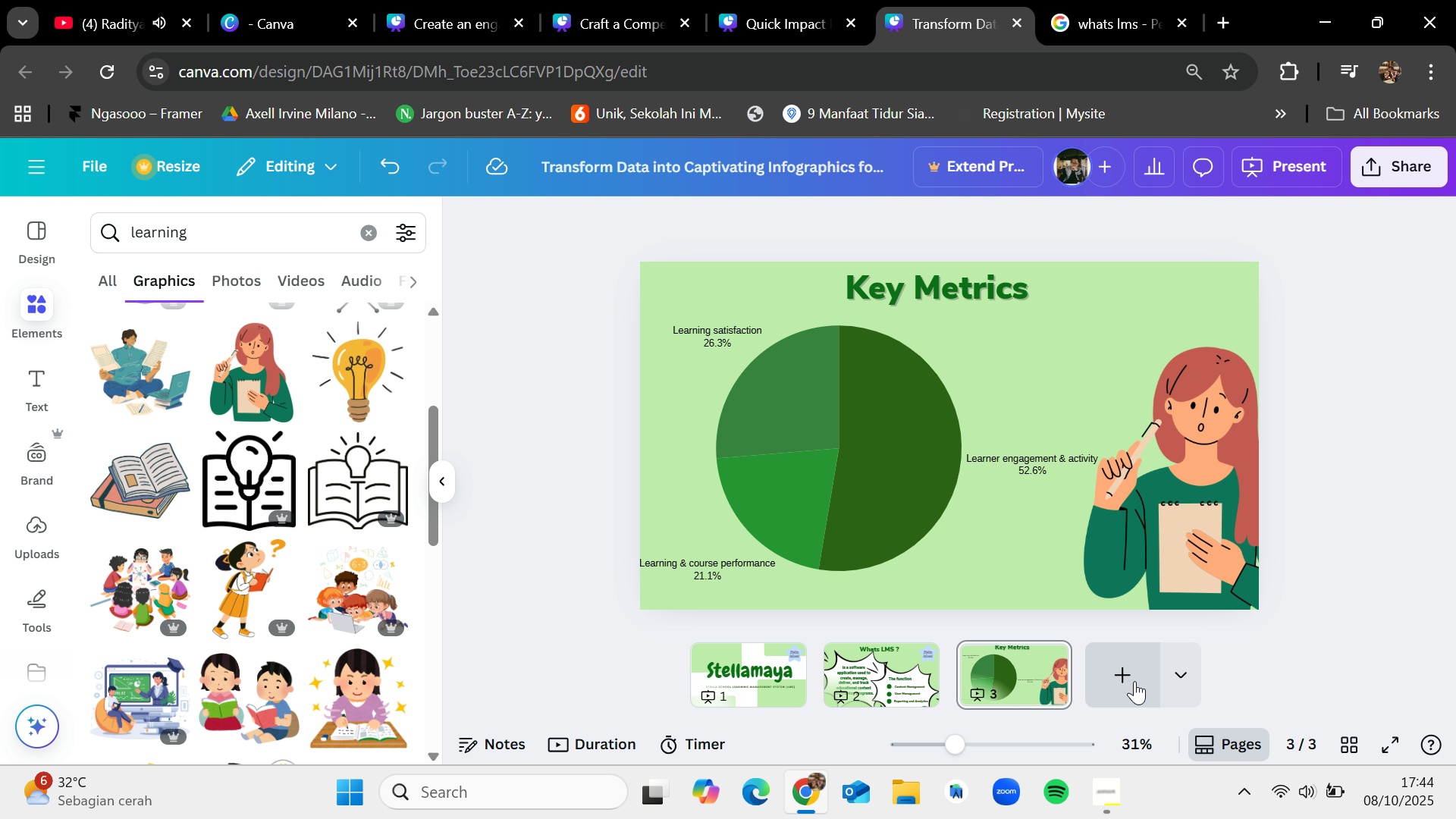 
left_click([1134, 681])
 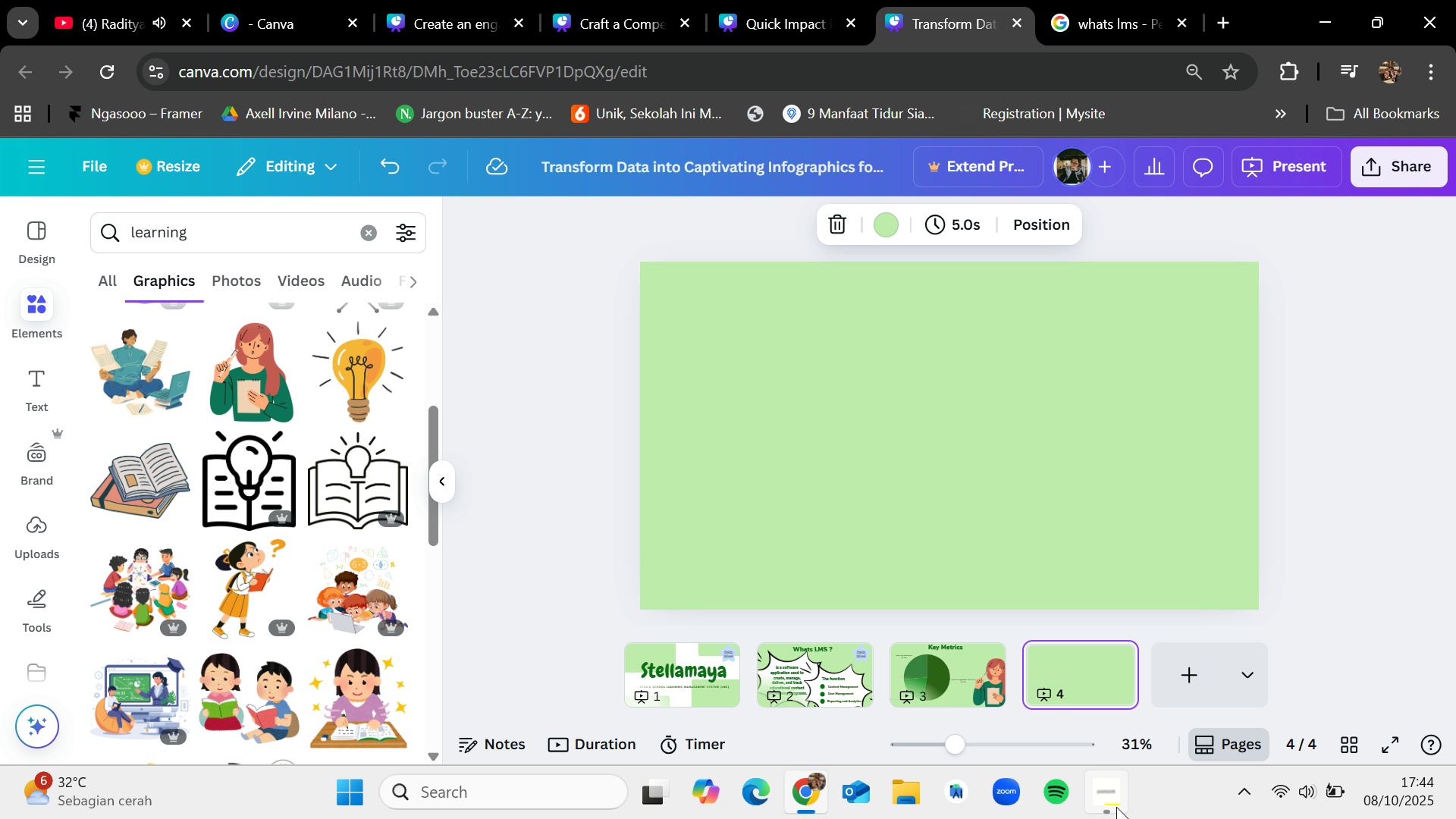 
left_click([1116, 807])
 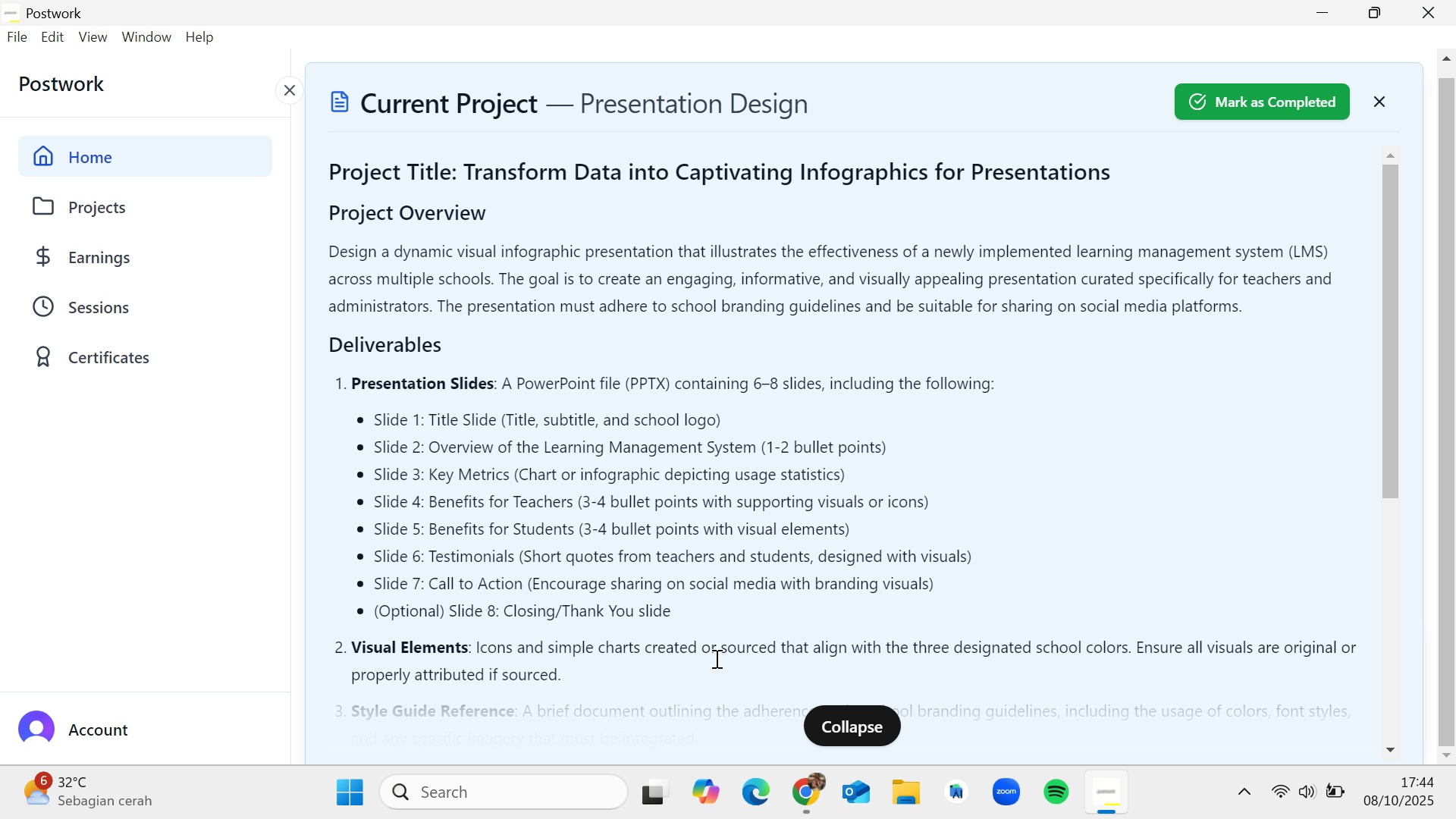 
left_click([812, 787])
 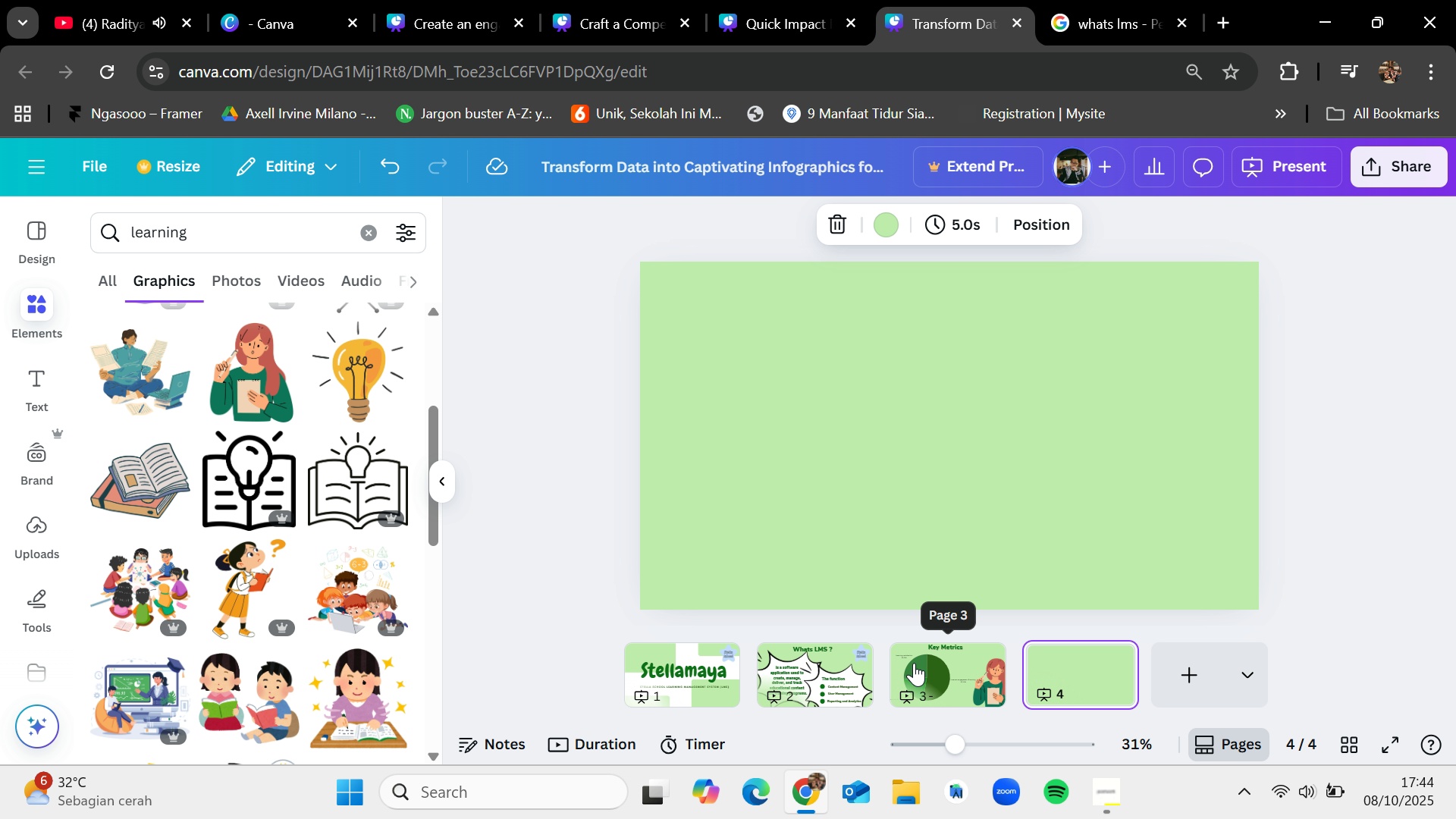 
left_click([915, 662])
 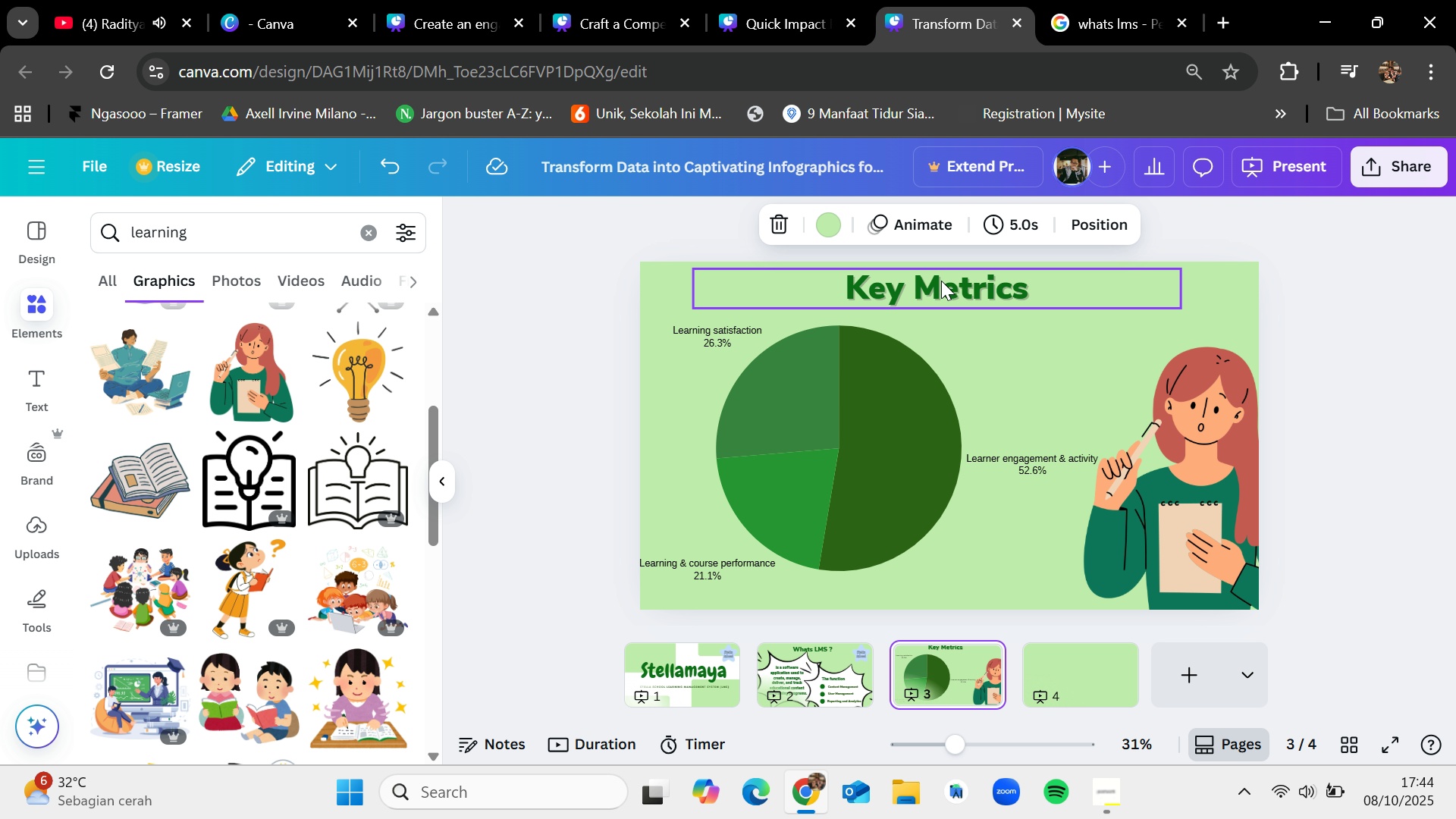 
left_click([941, 281])
 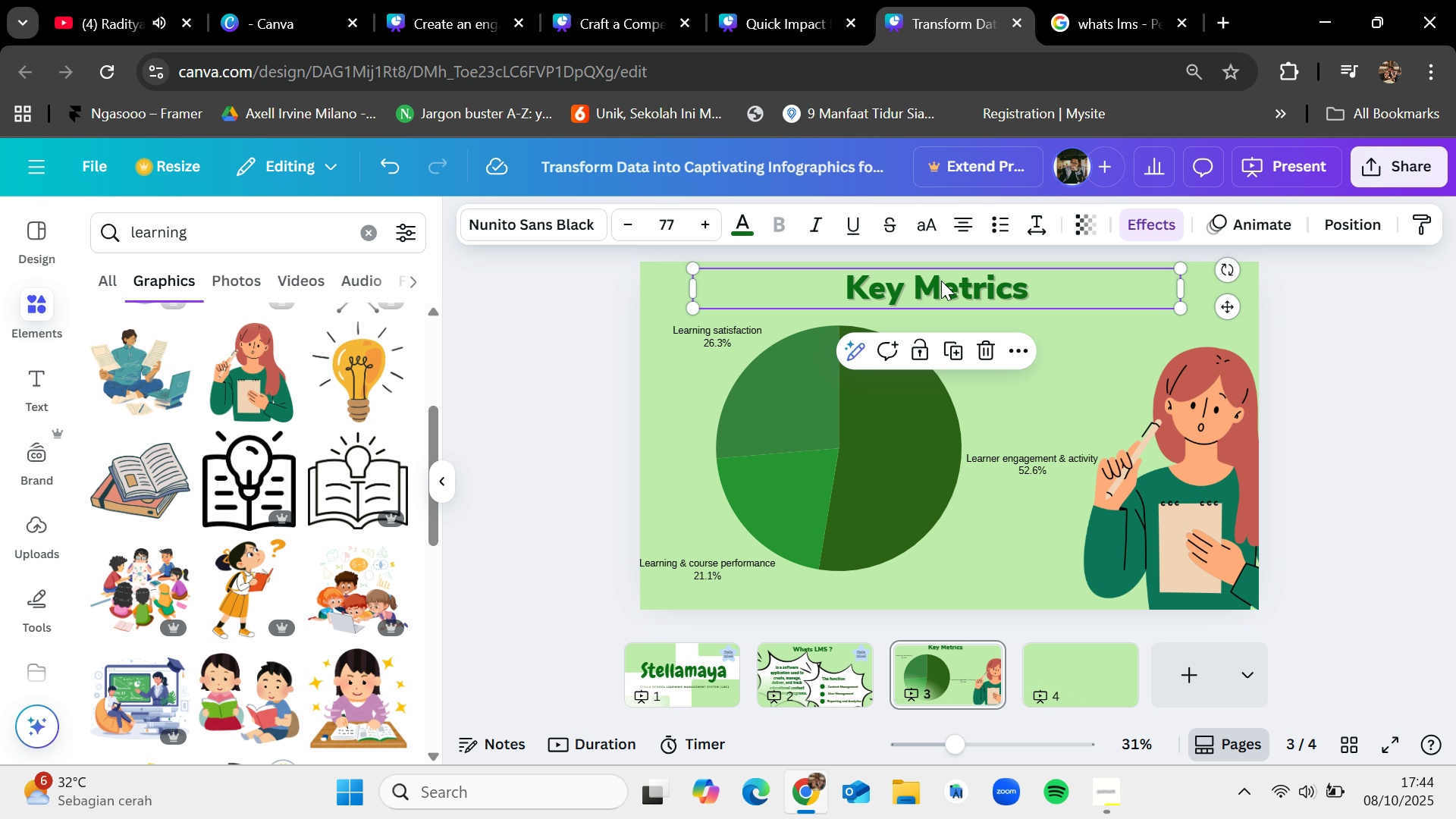 
key(Control+C)
 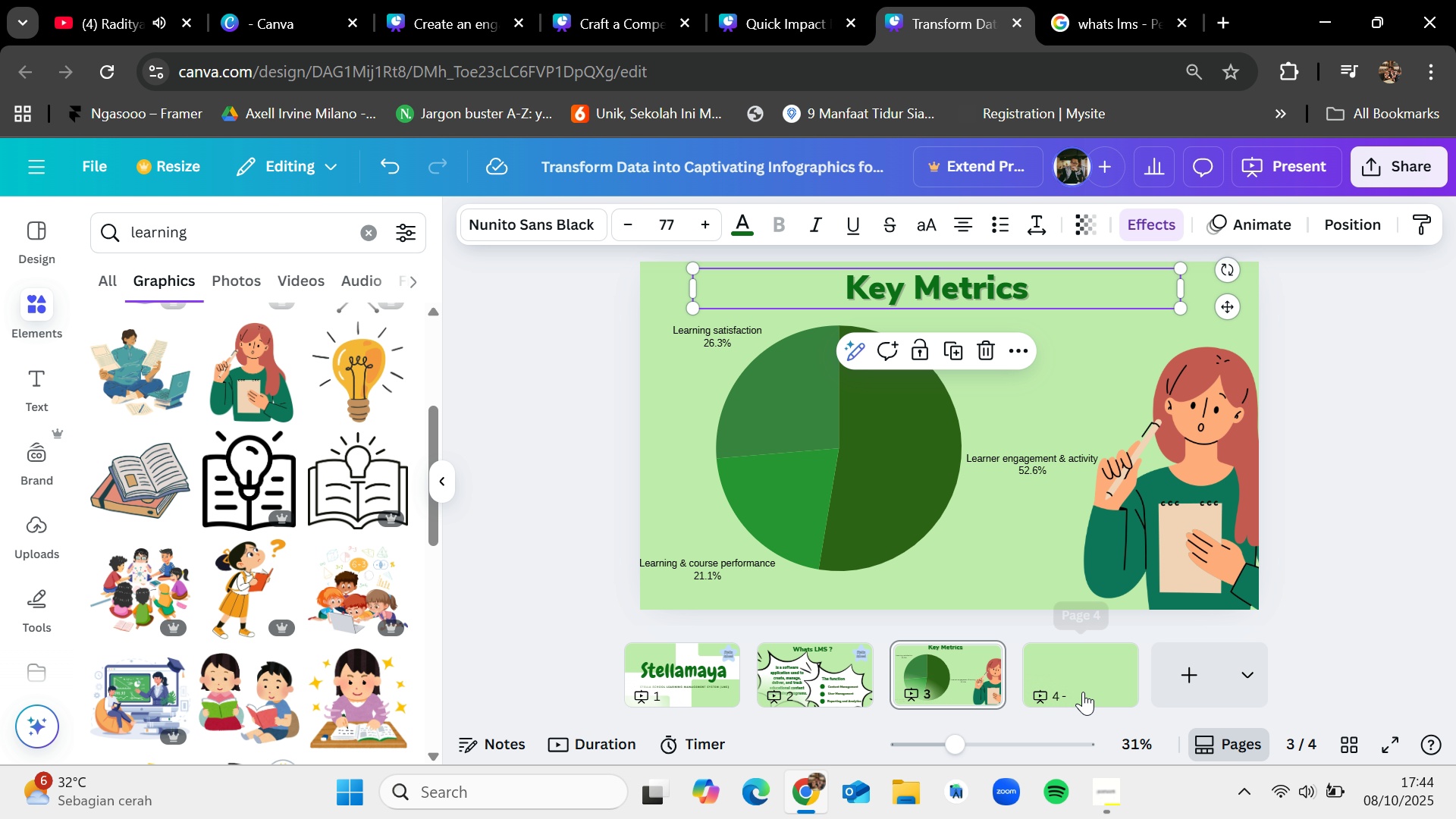 
key(Control+V)
 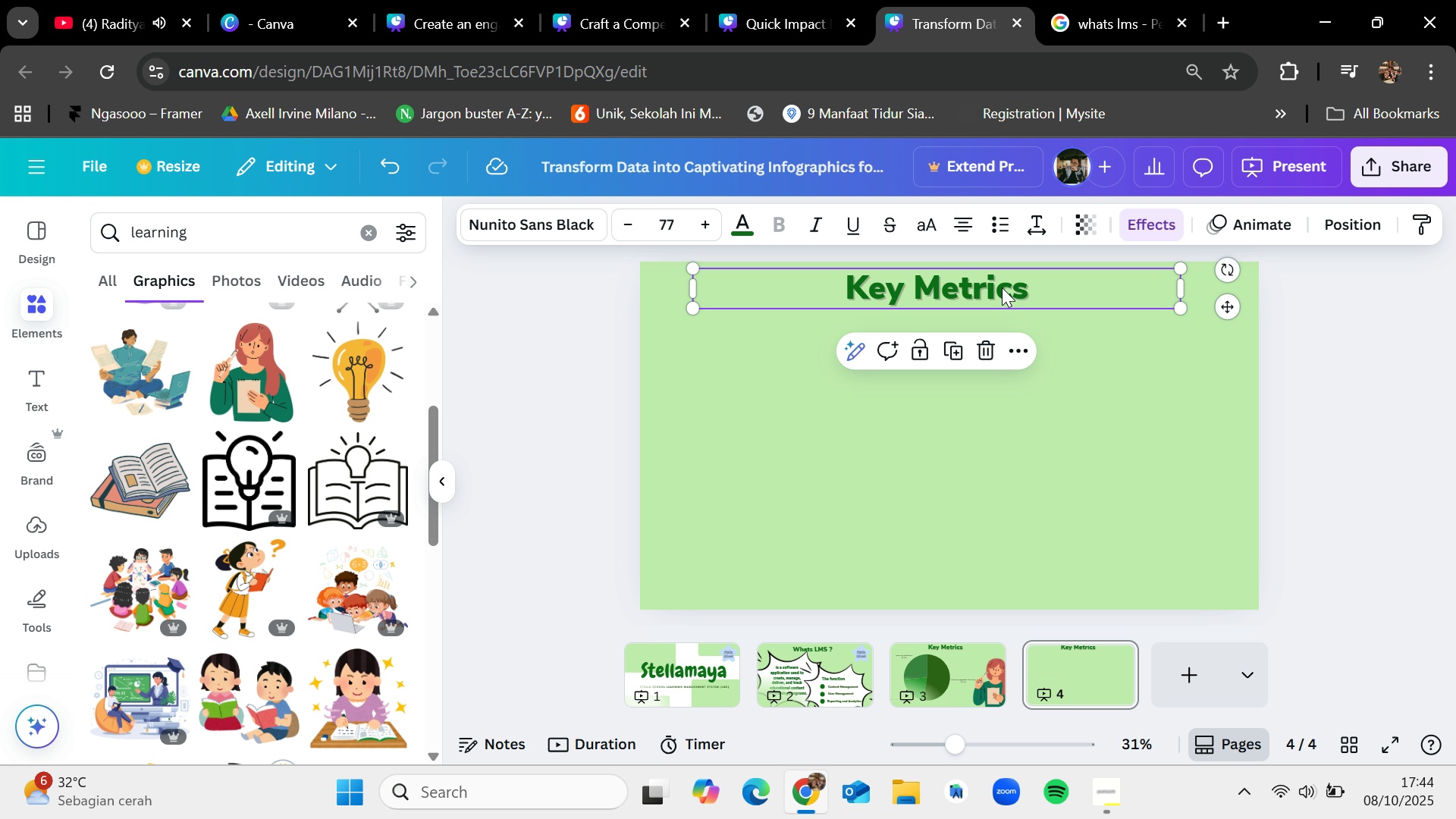 
left_click([1002, 285])
 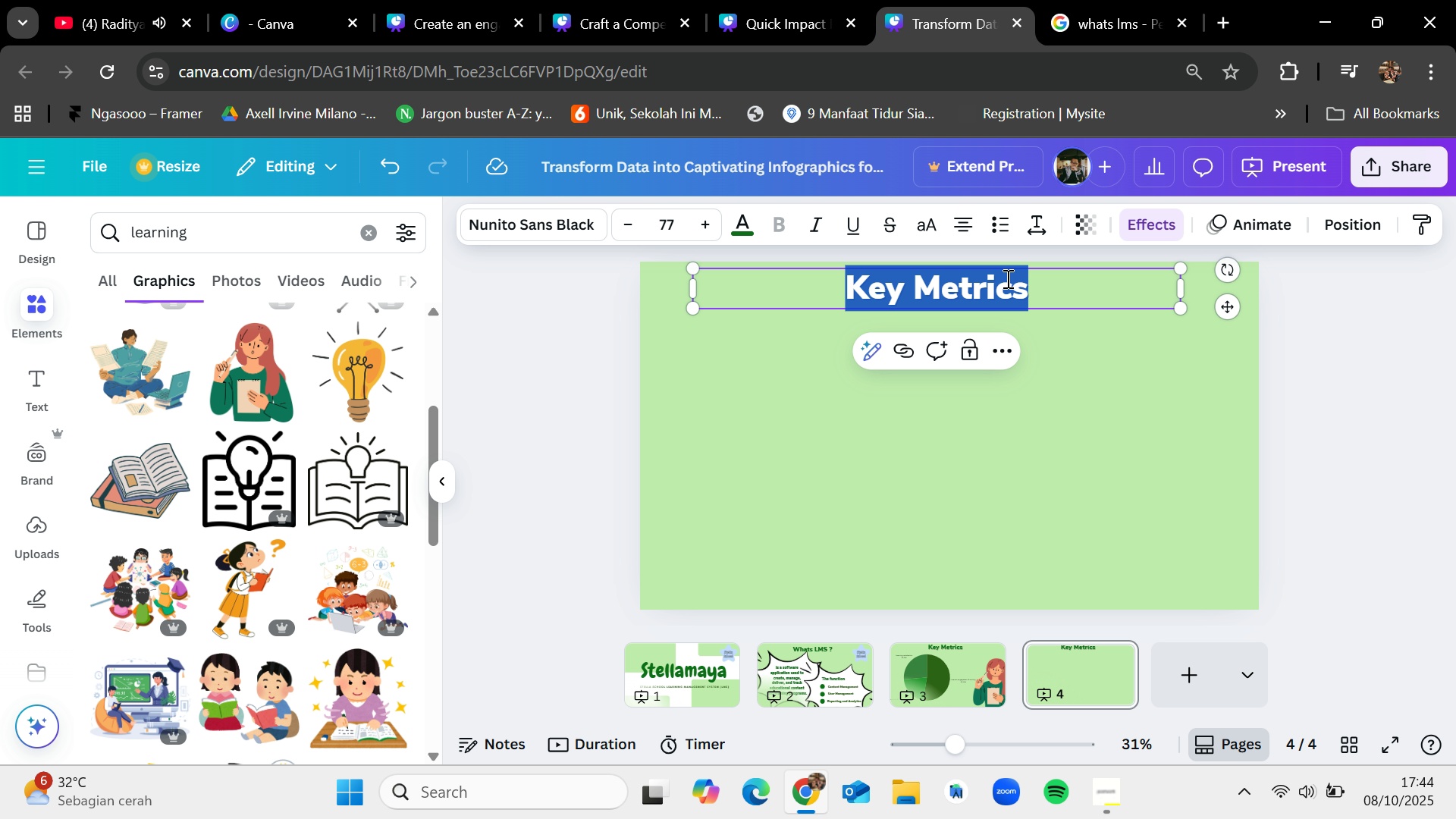 
key(Backspace)
type(Benefit for teacher)
 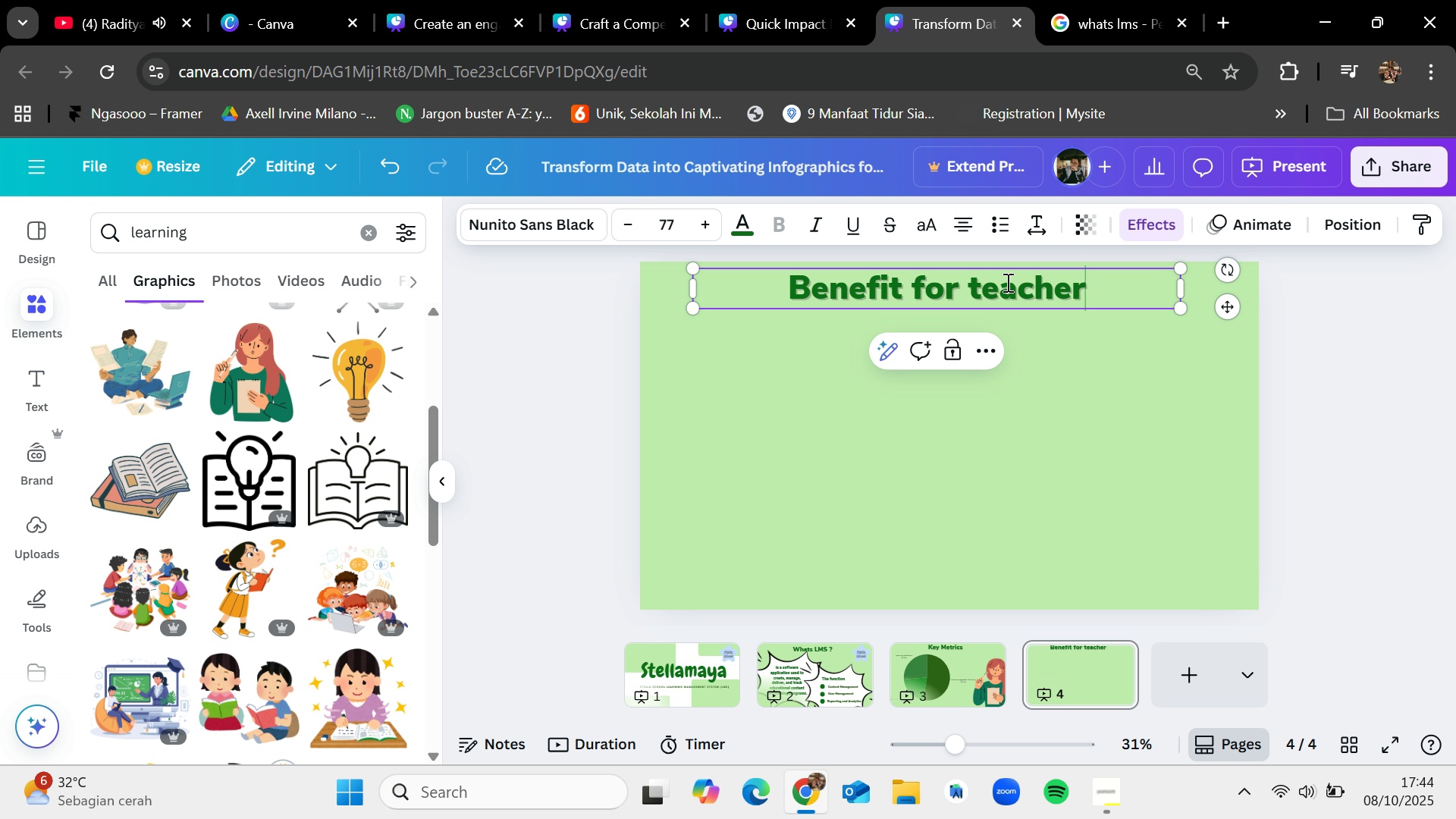 
left_click([1062, 442])
 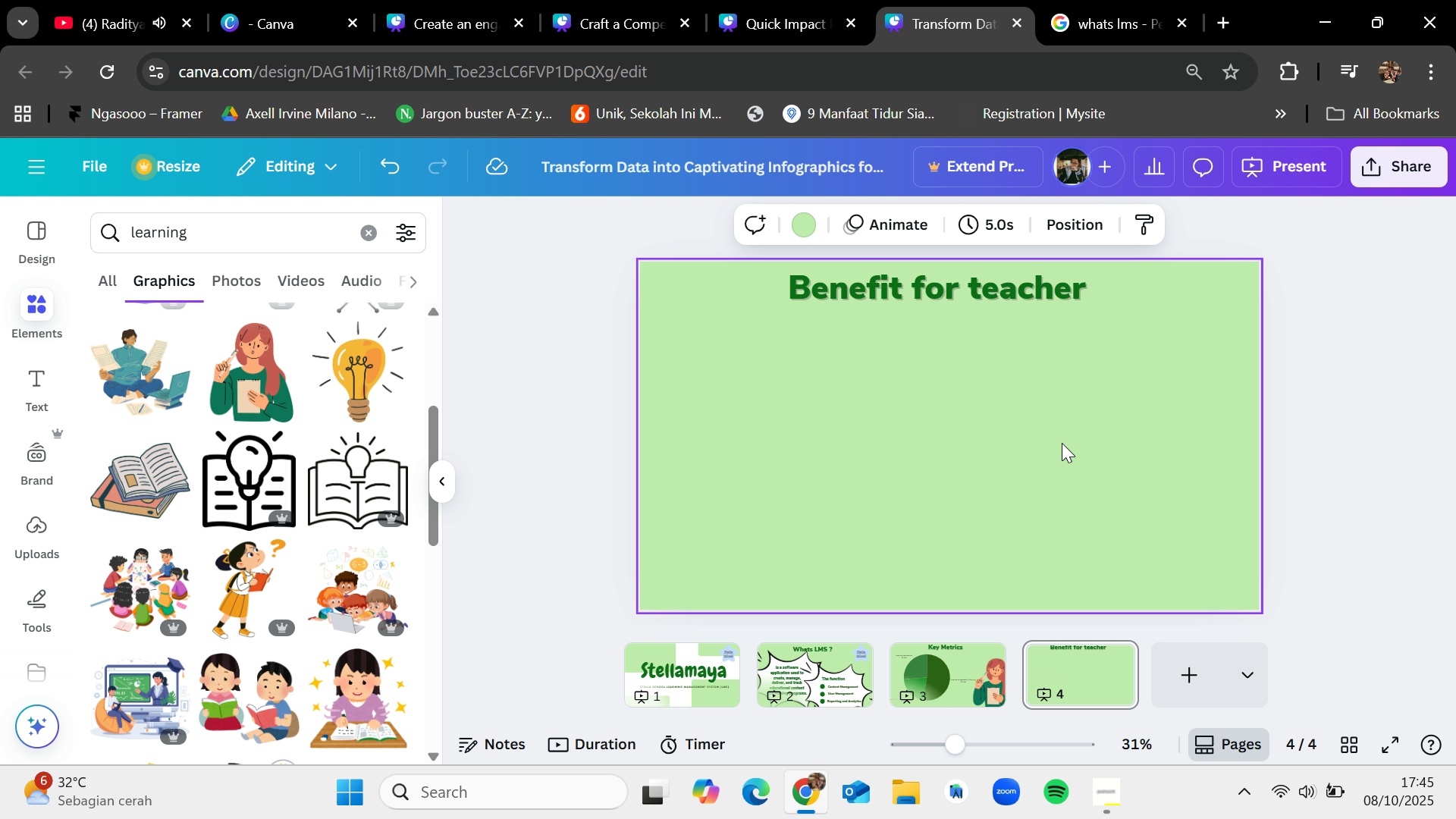 
wait(31.27)
 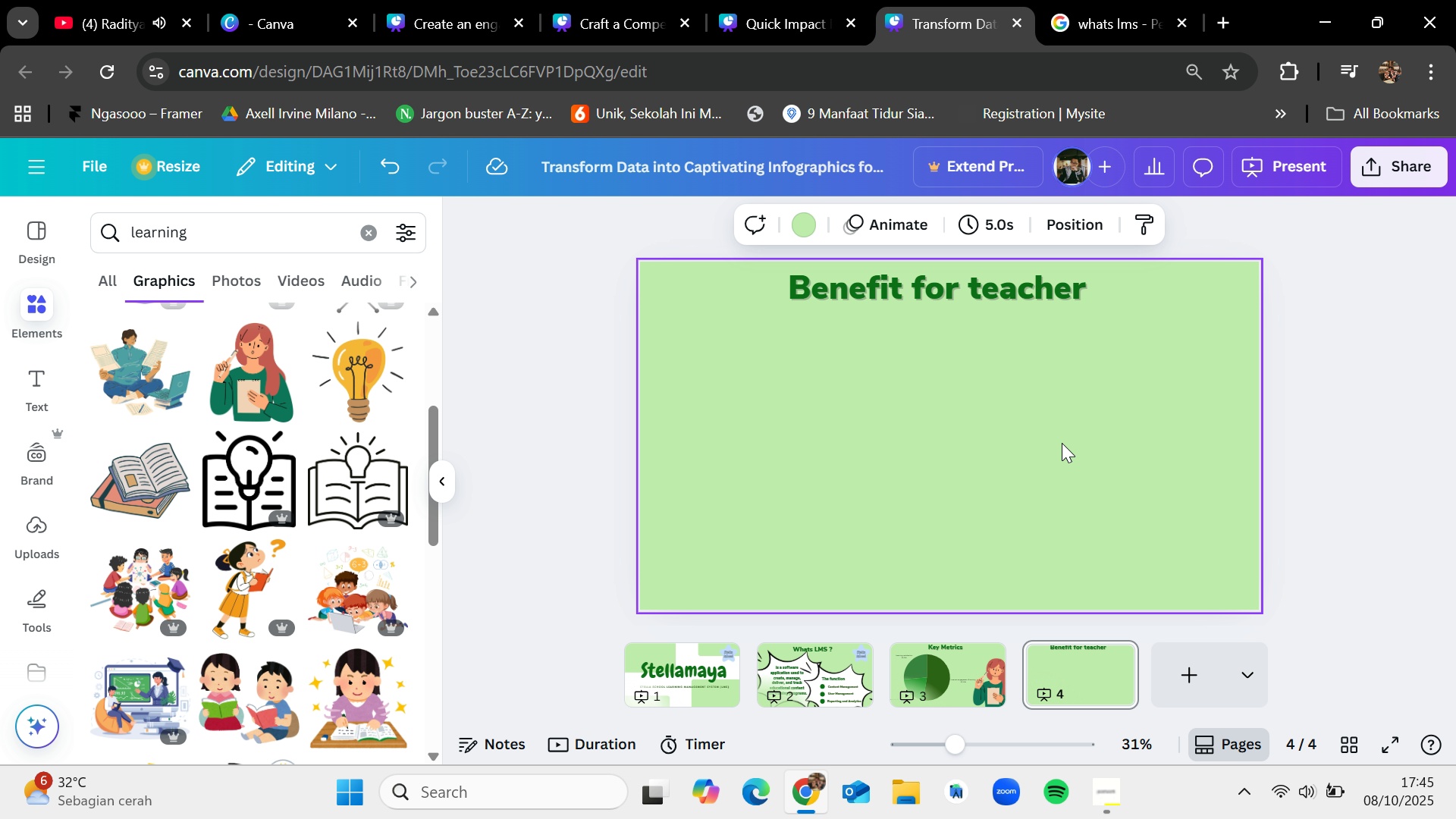 
left_click([997, 499])
 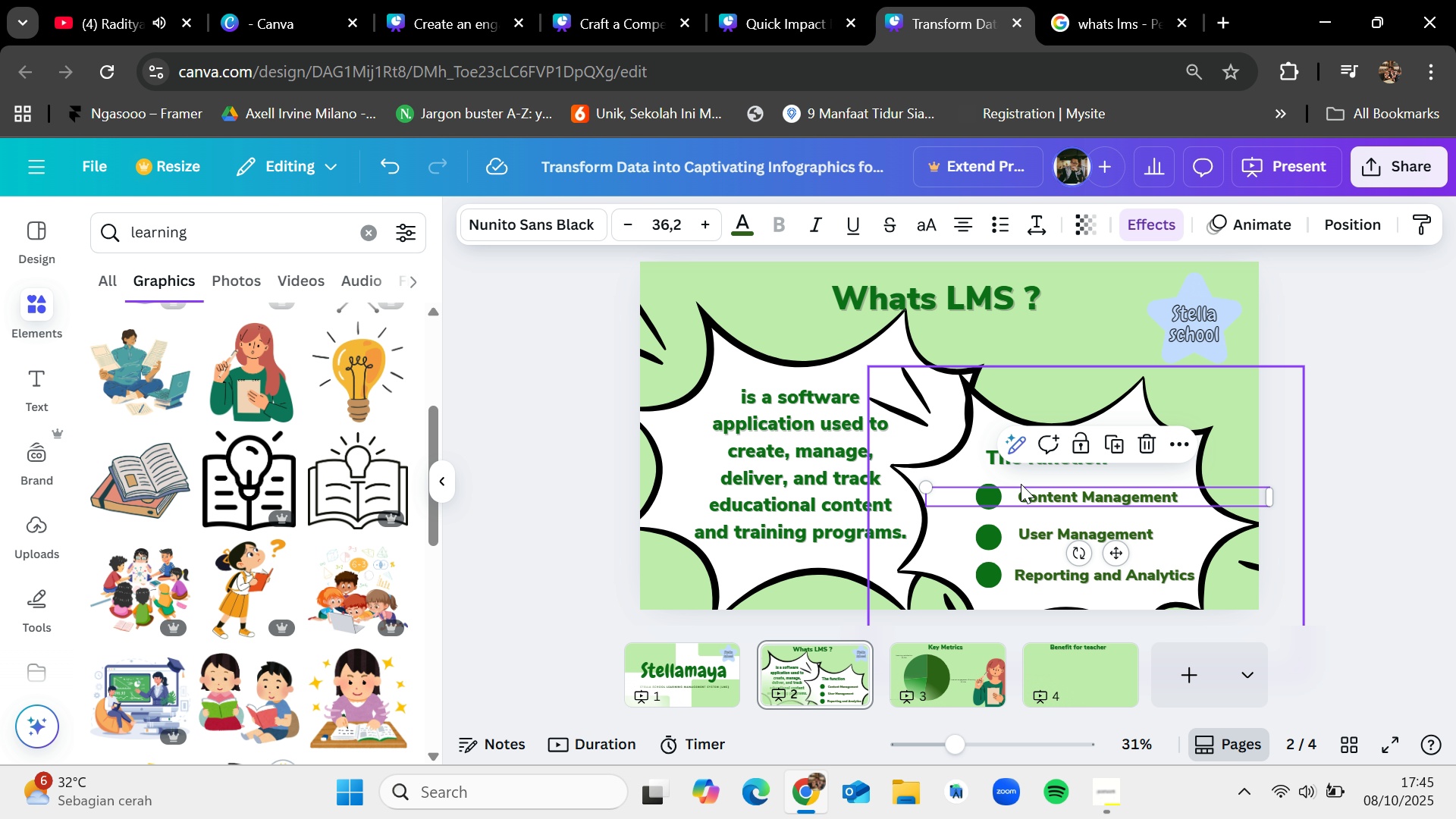 
hold_key(key=ShiftLeft, duration=1.52)
 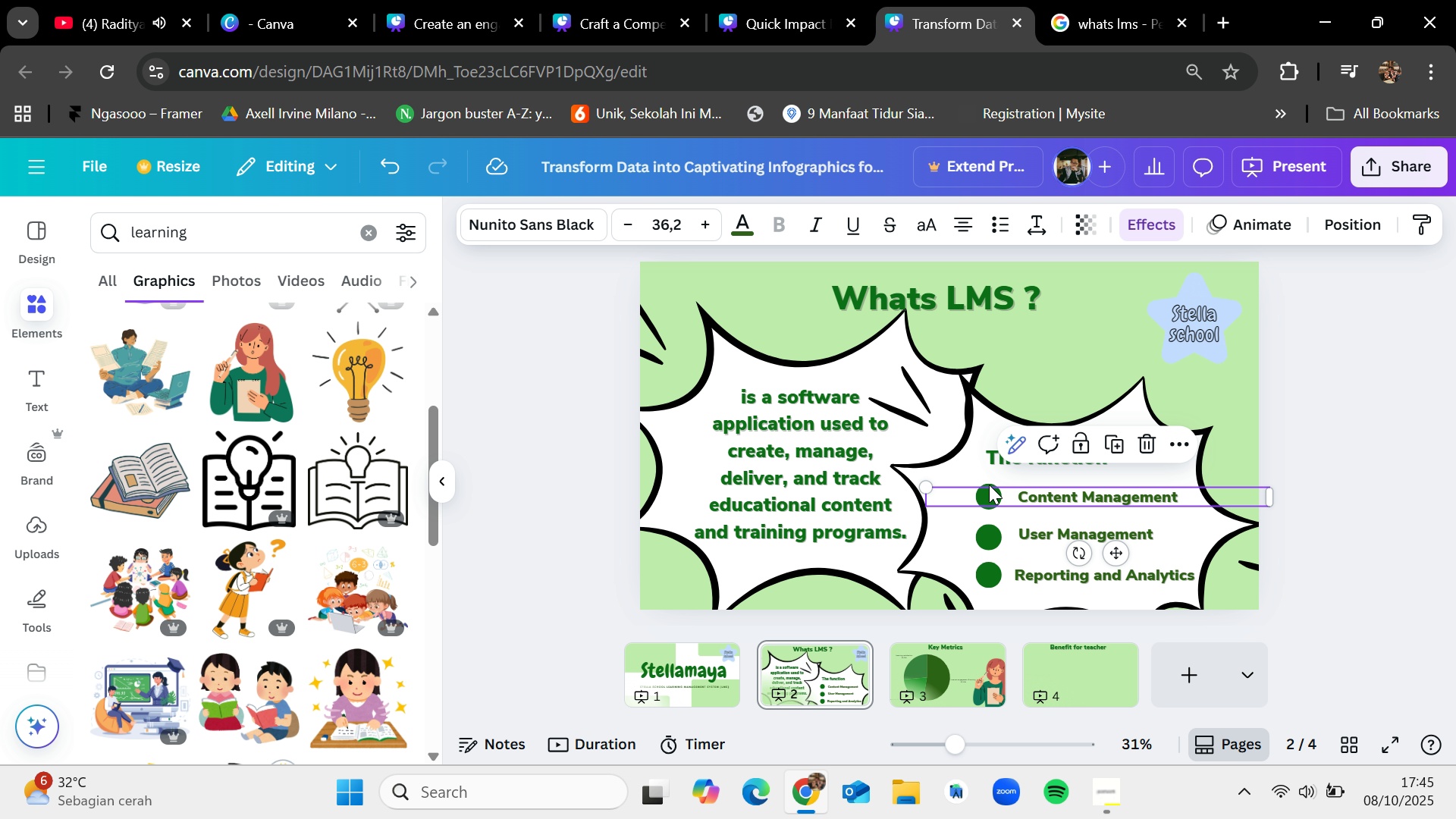 
hold_key(key=ShiftLeft, duration=1.51)
left_click([989, 483])
 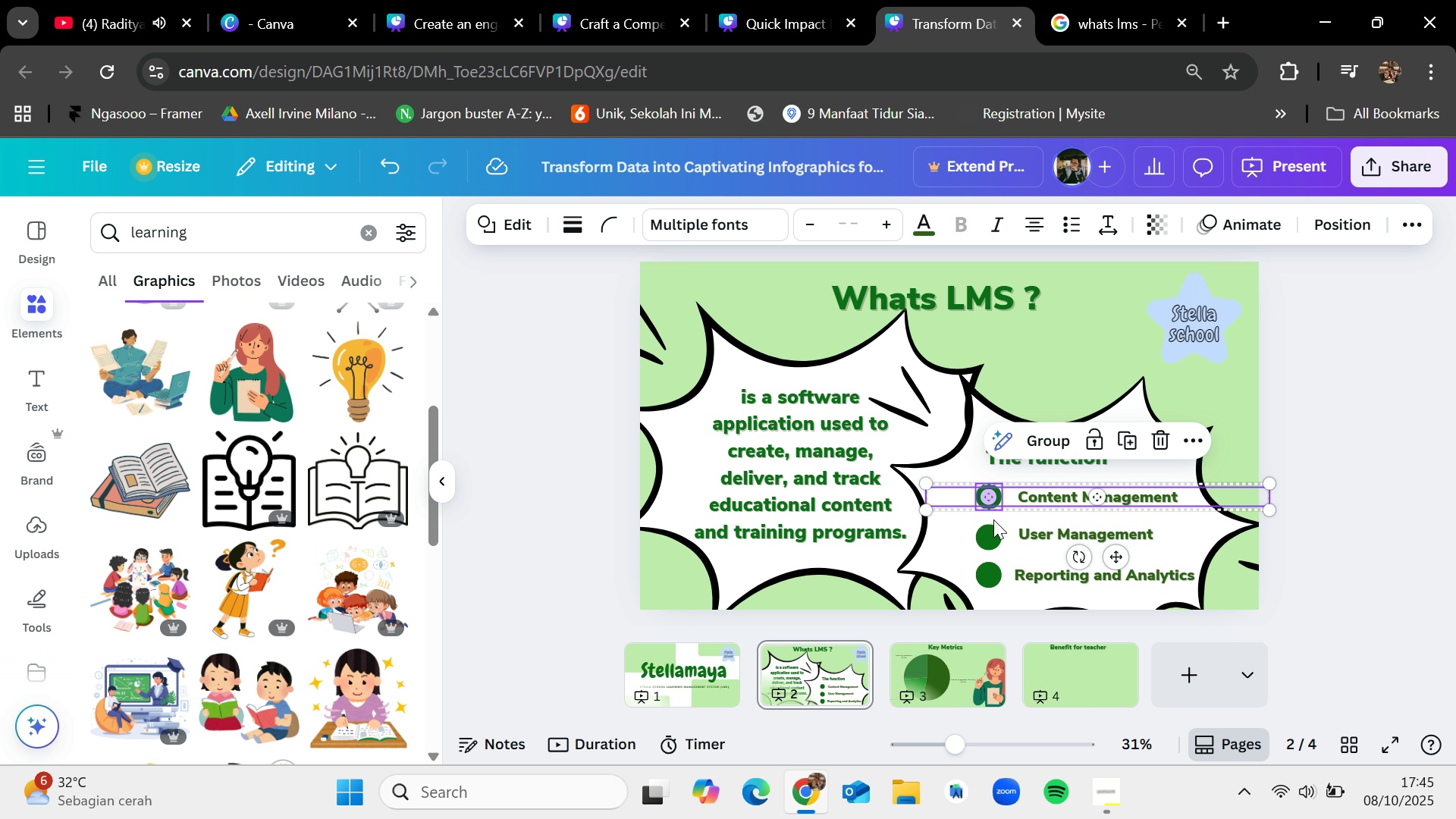 
hold_key(key=ShiftLeft, duration=1.51)
left_click([993, 529])
 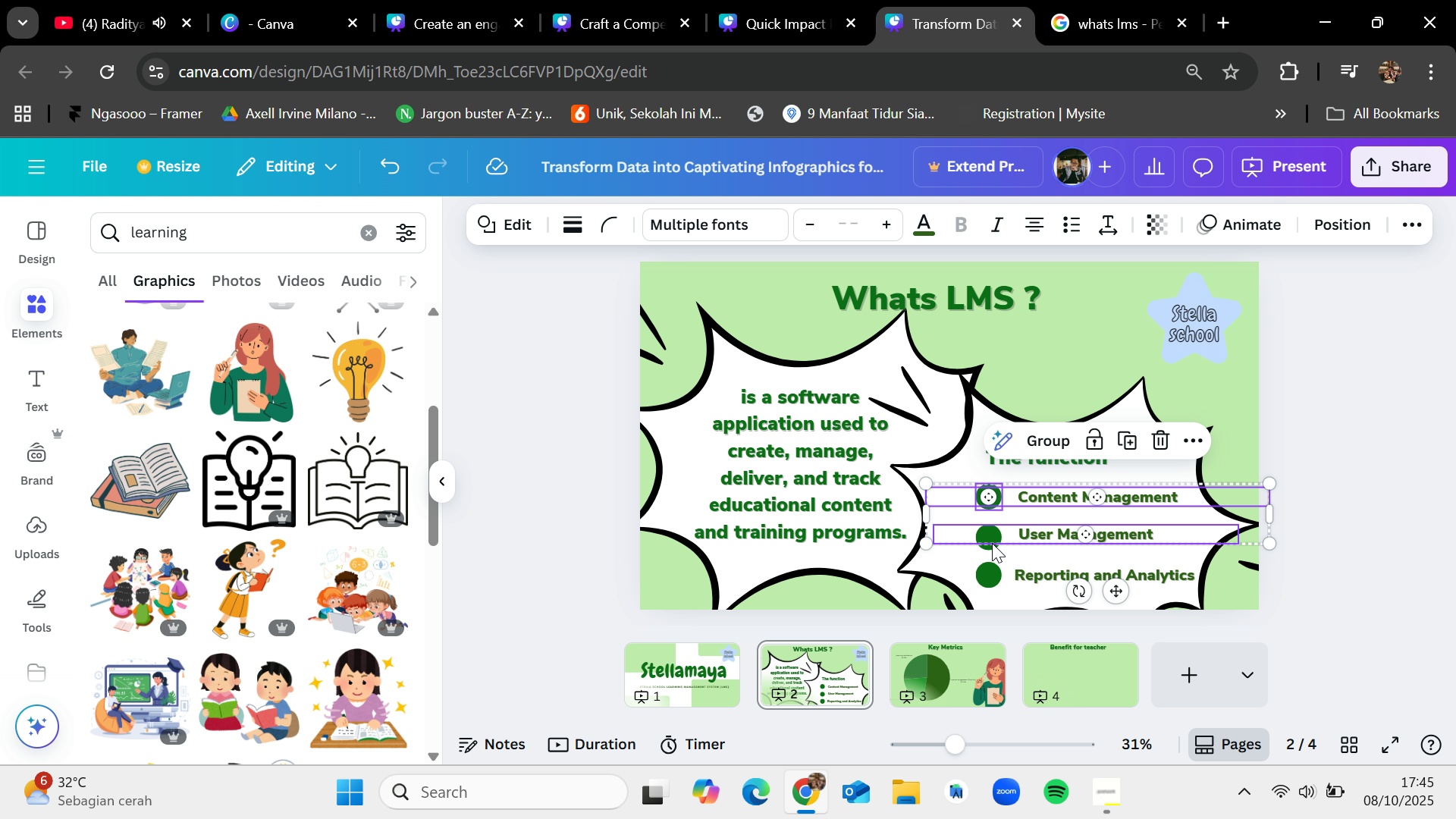 
hold_key(key=ShiftLeft, duration=1.51)
 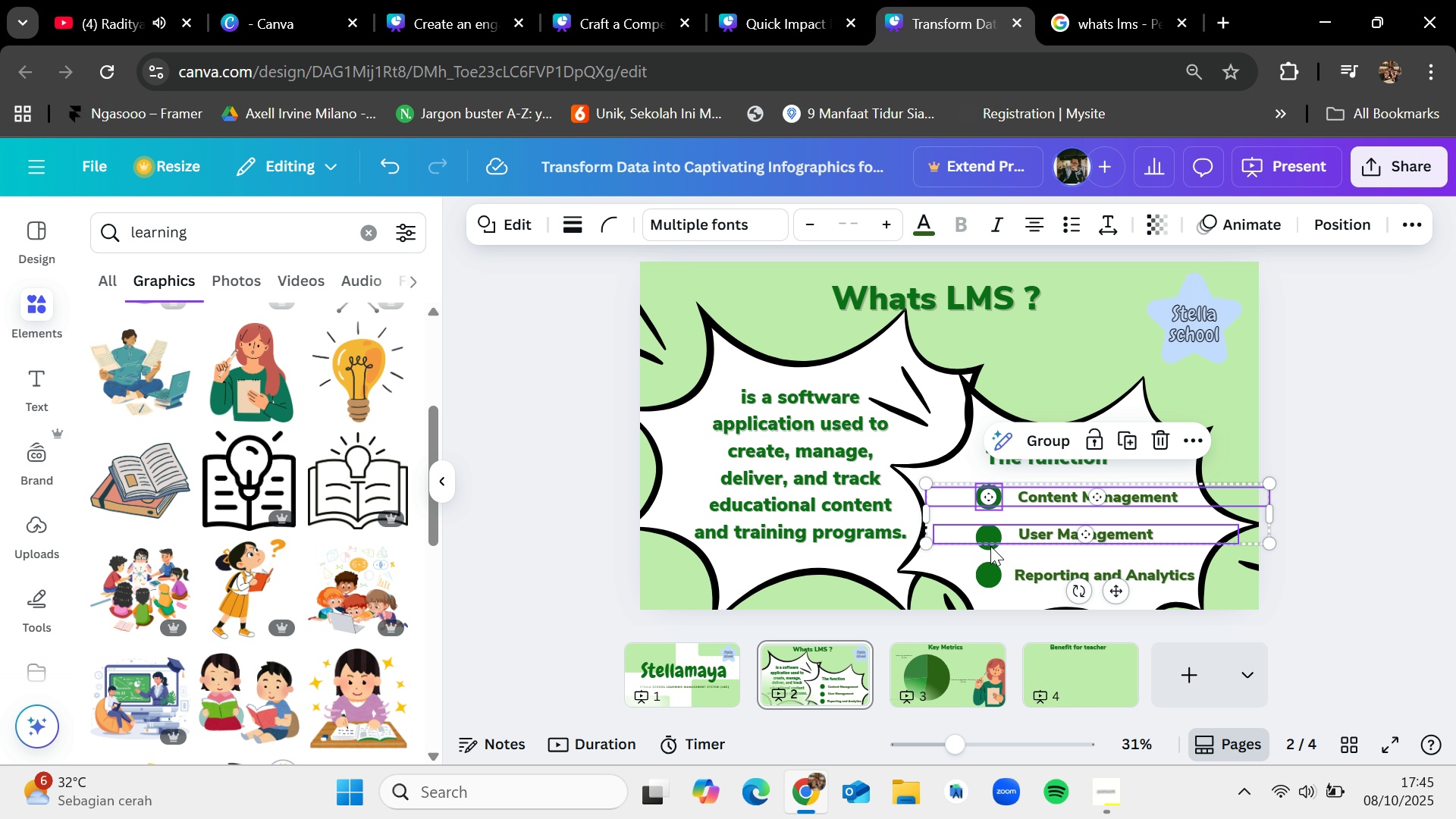 
hold_key(key=ShiftLeft, duration=1.51)
 